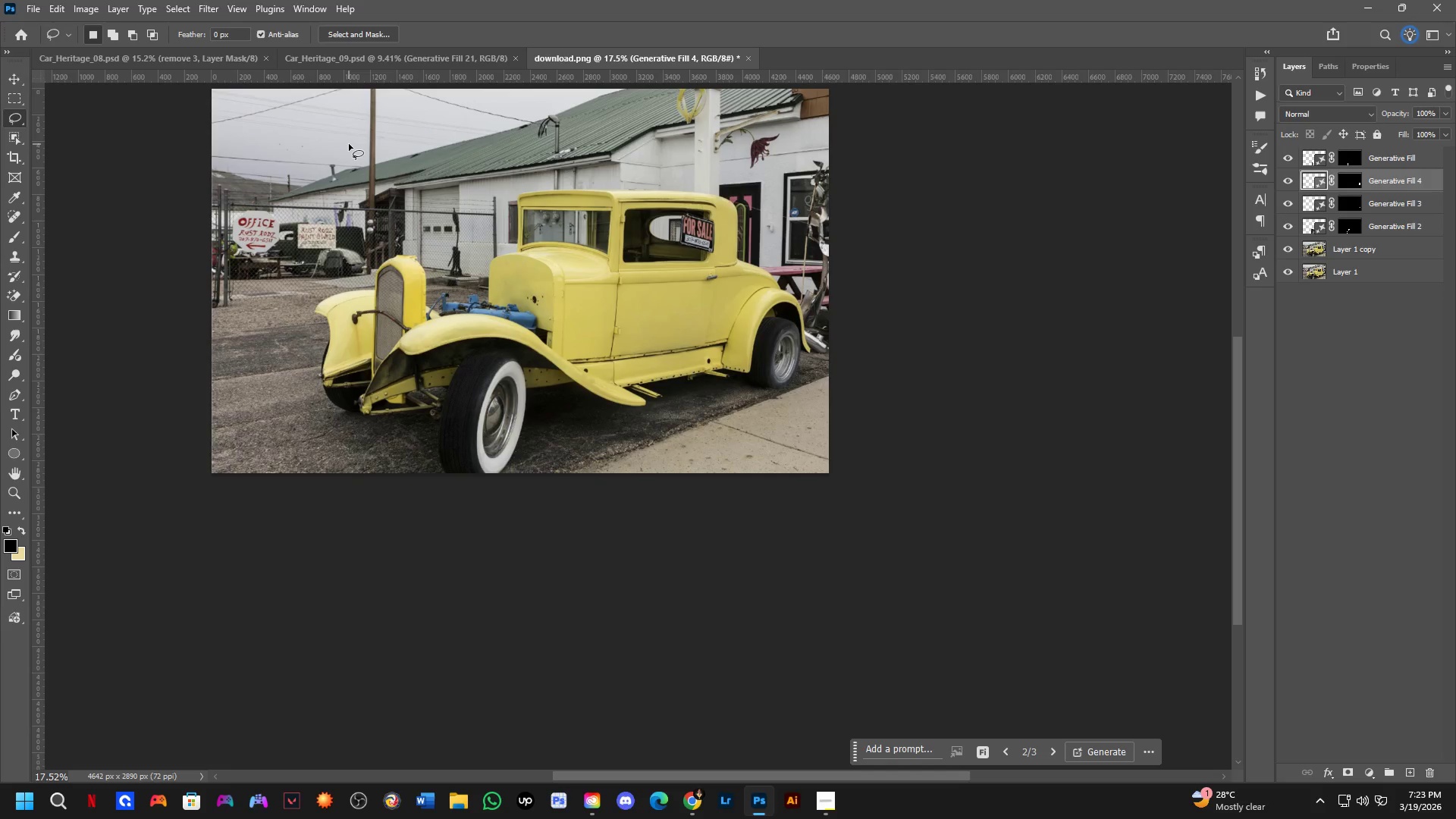 
wait(10.09)
 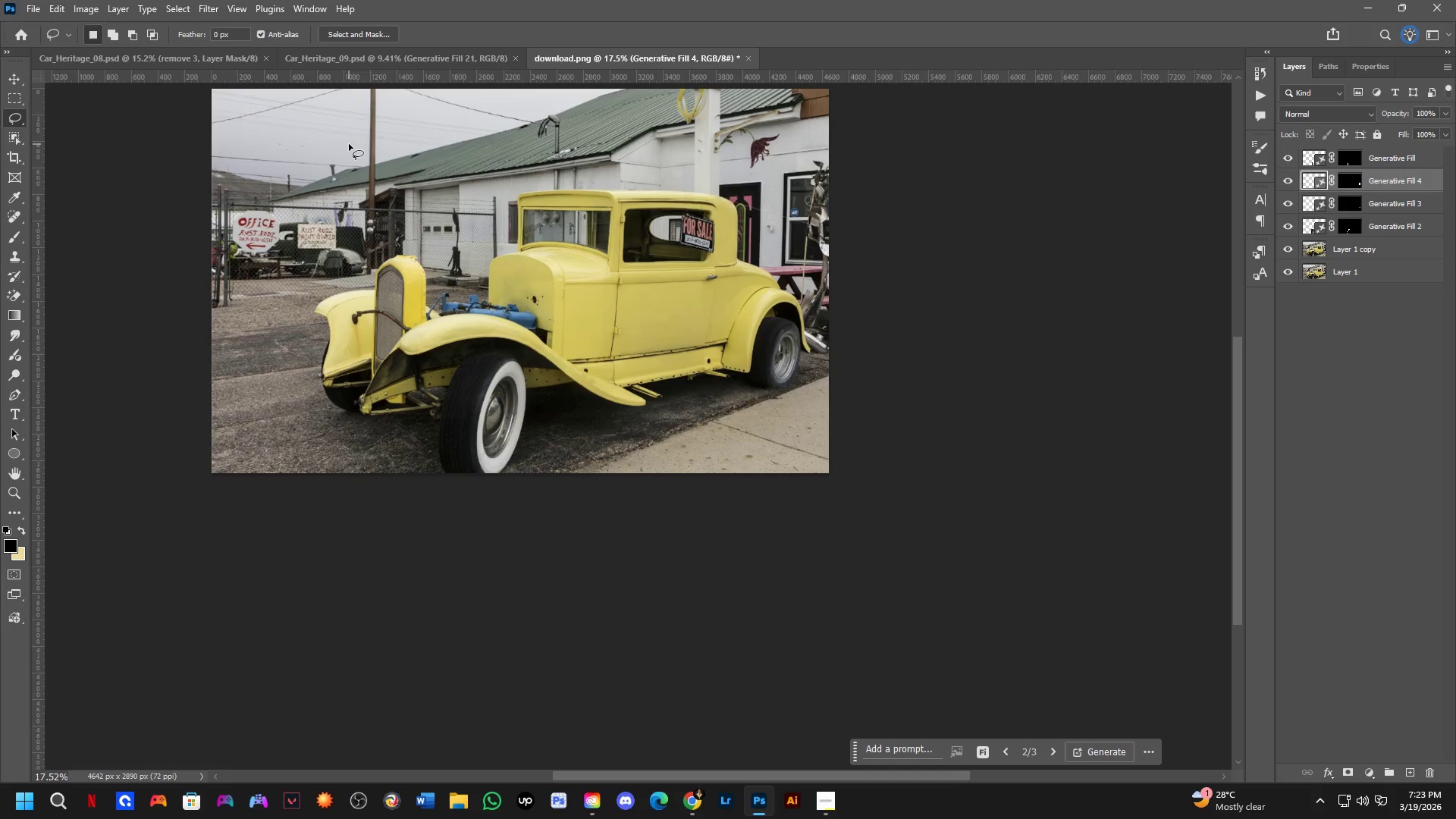 
key(Shift+ShiftLeft)
 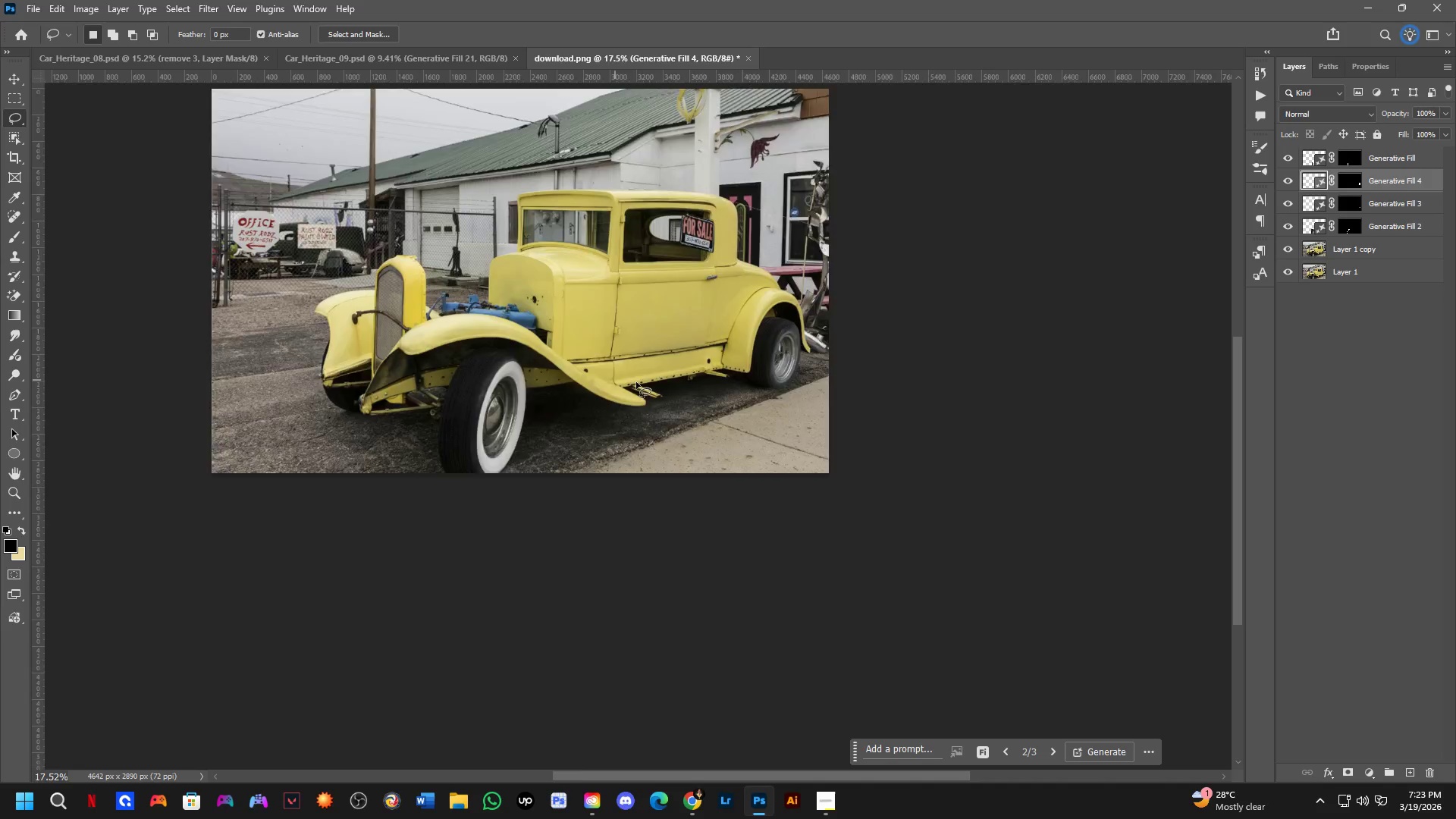 
scroll: coordinate [639, 382], scroll_direction: up, amount: 4.0
 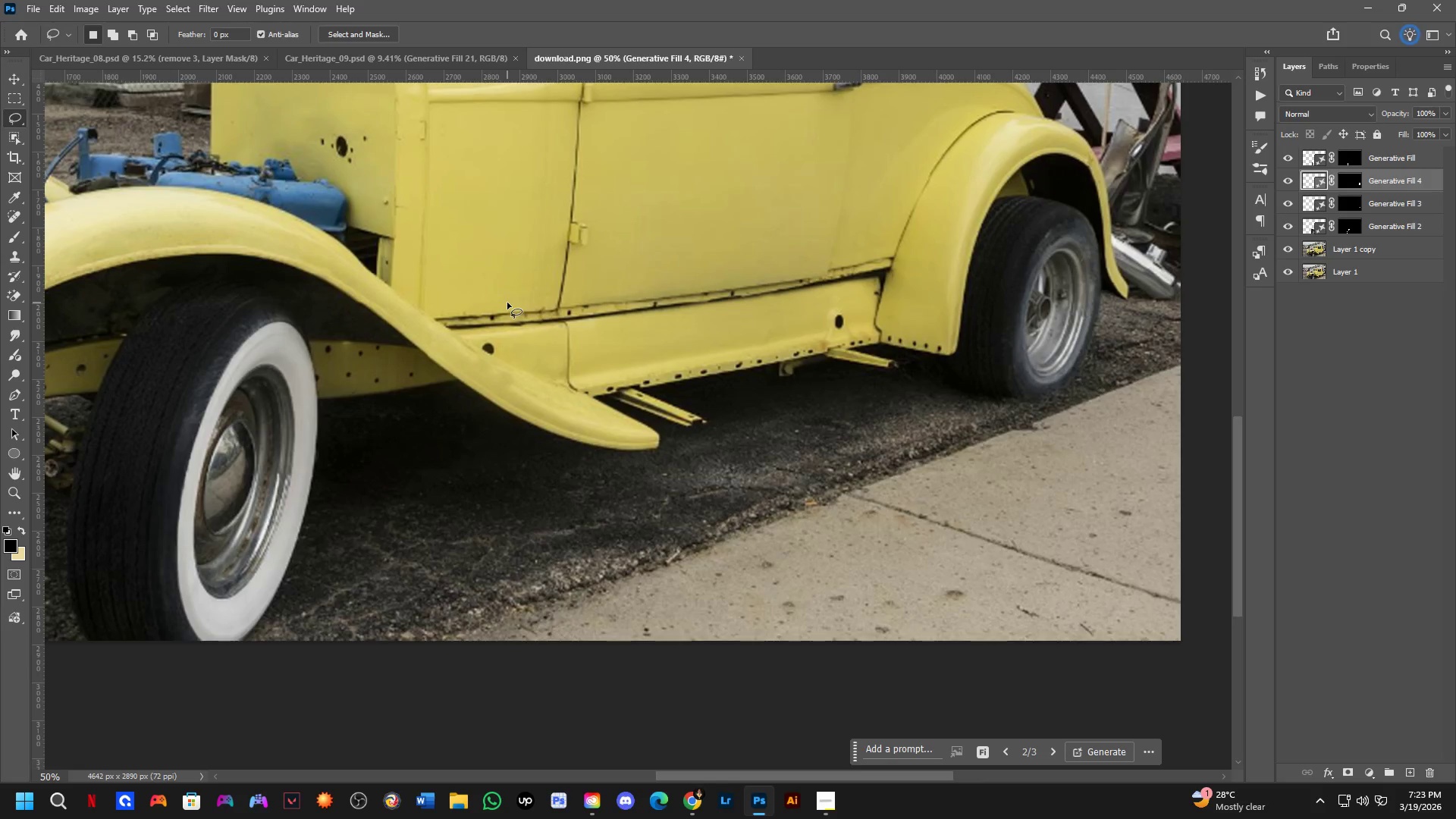 
hold_key(key=Space, duration=0.5)
 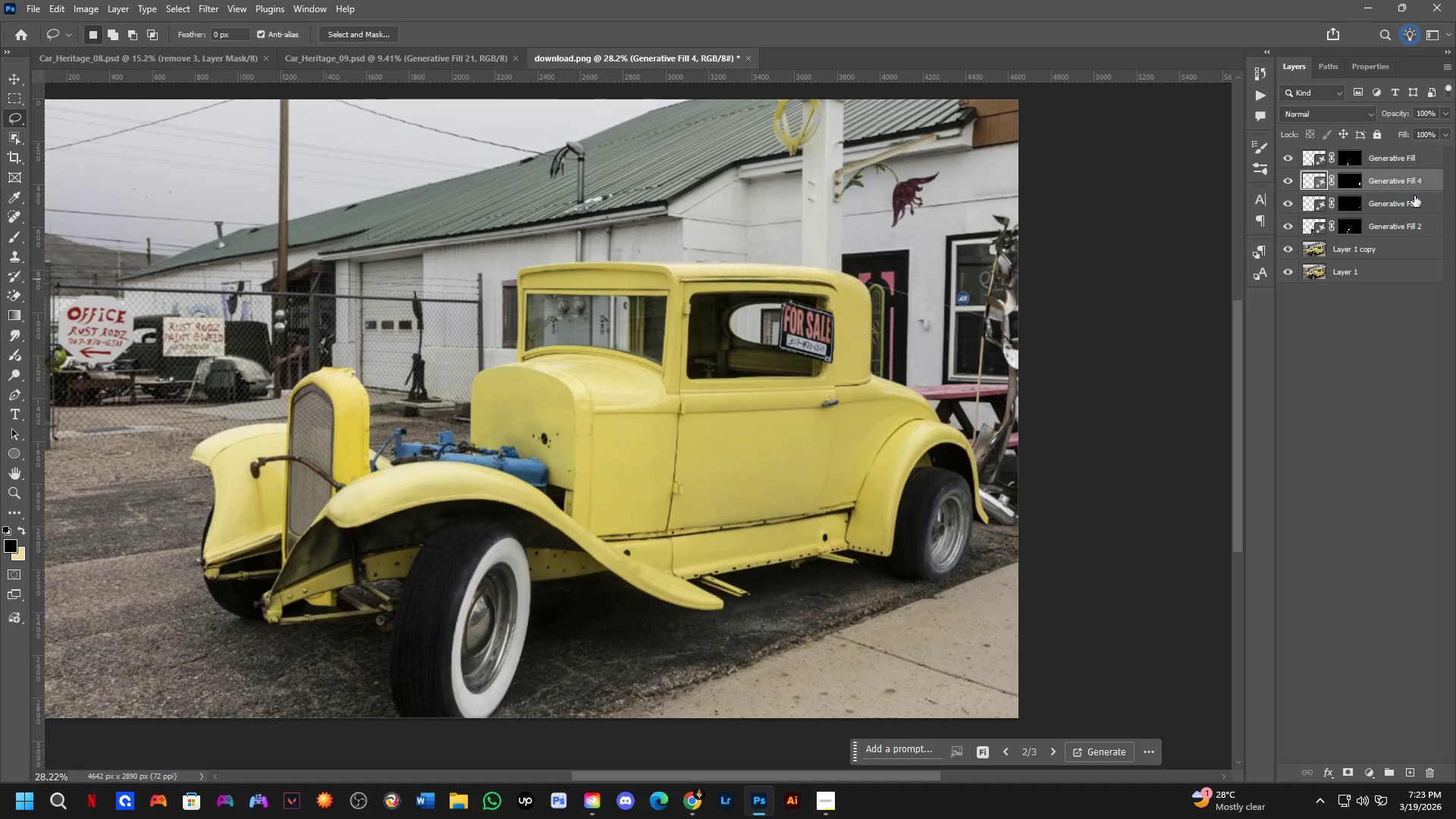 
left_click_drag(start_coordinate=[647, 357], to_coordinate=[756, 563])
 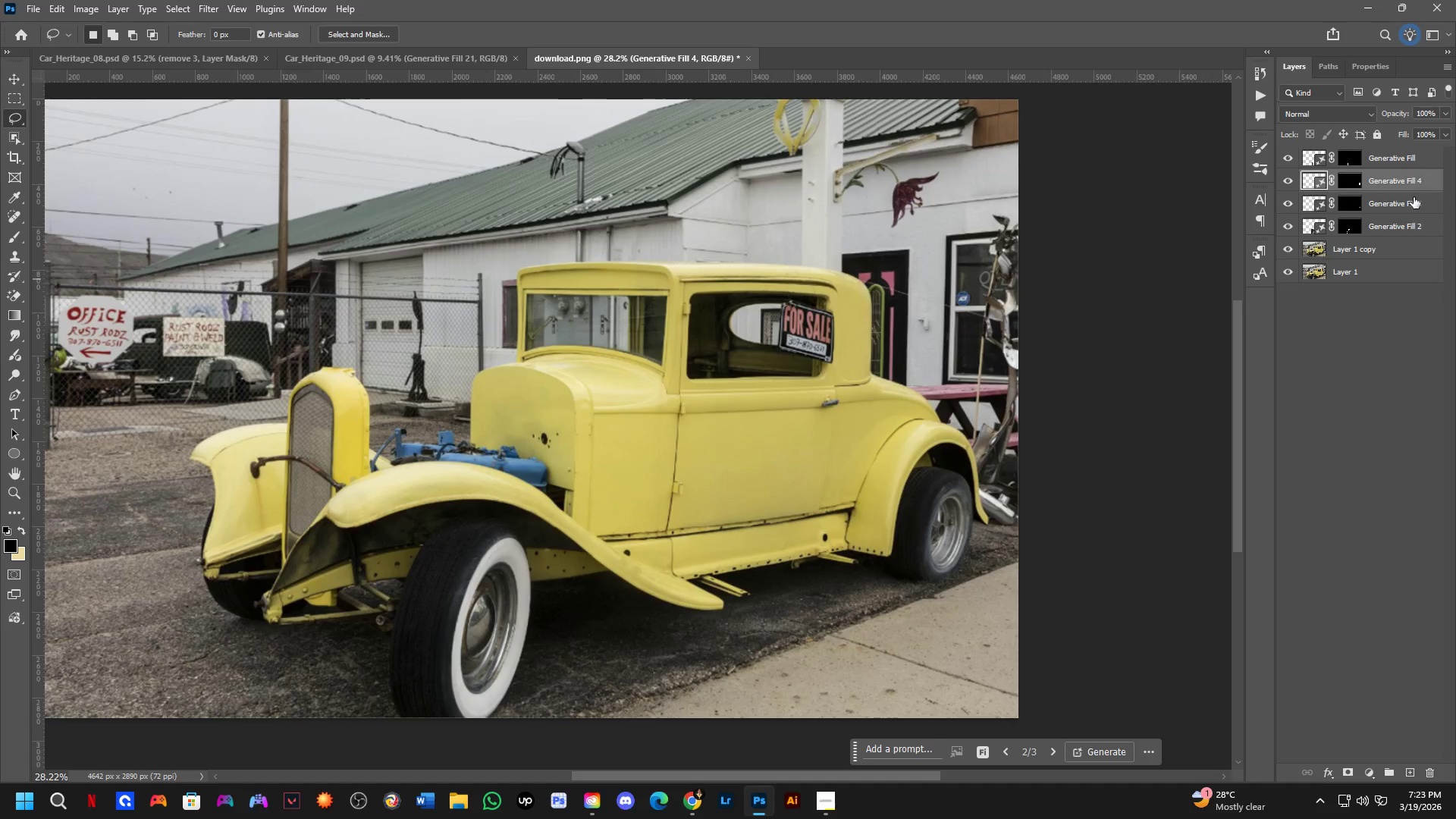 
scroll: coordinate [588, 373], scroll_direction: down, amount: 6.0
 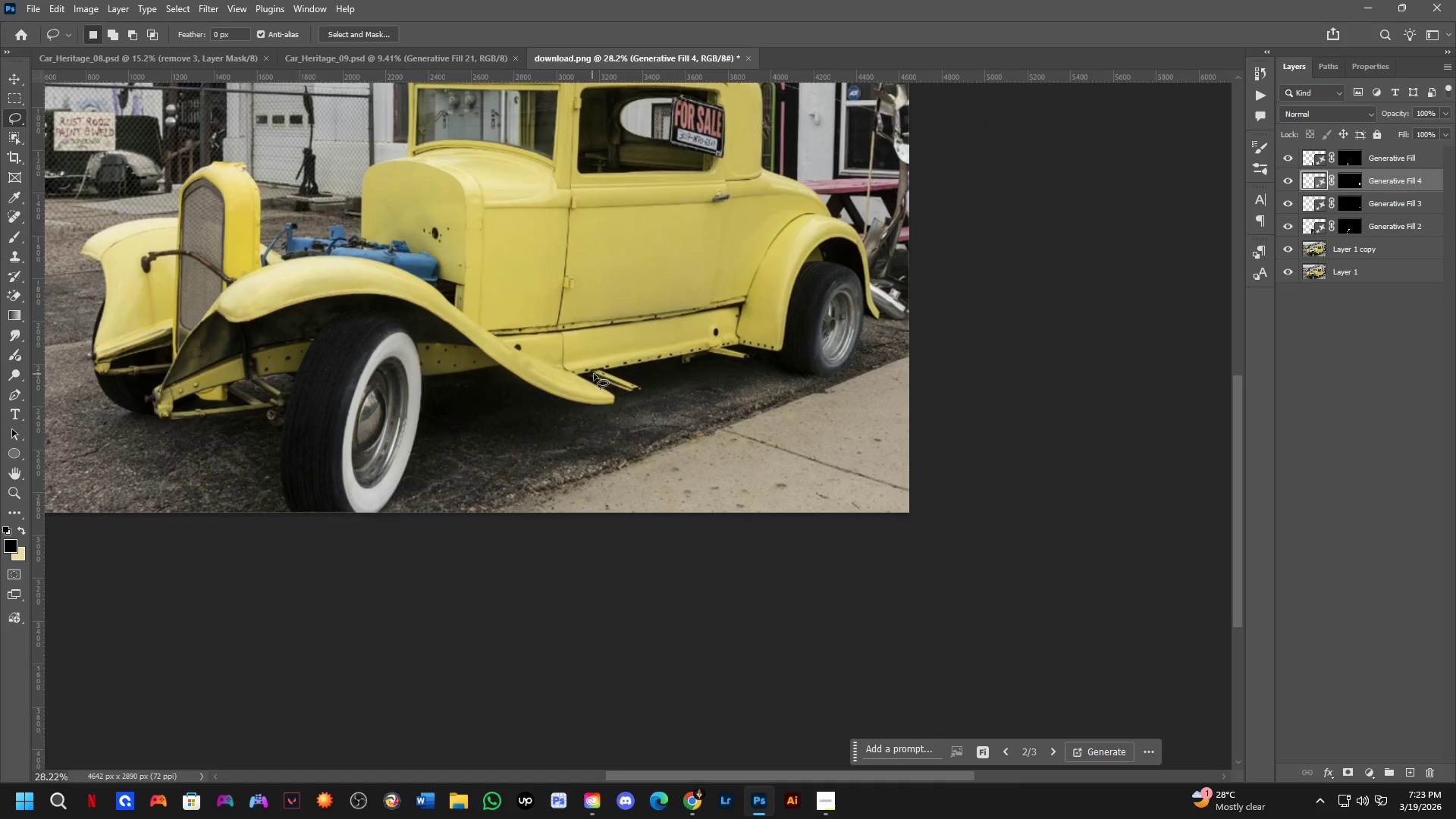 
left_click([1396, 169])
 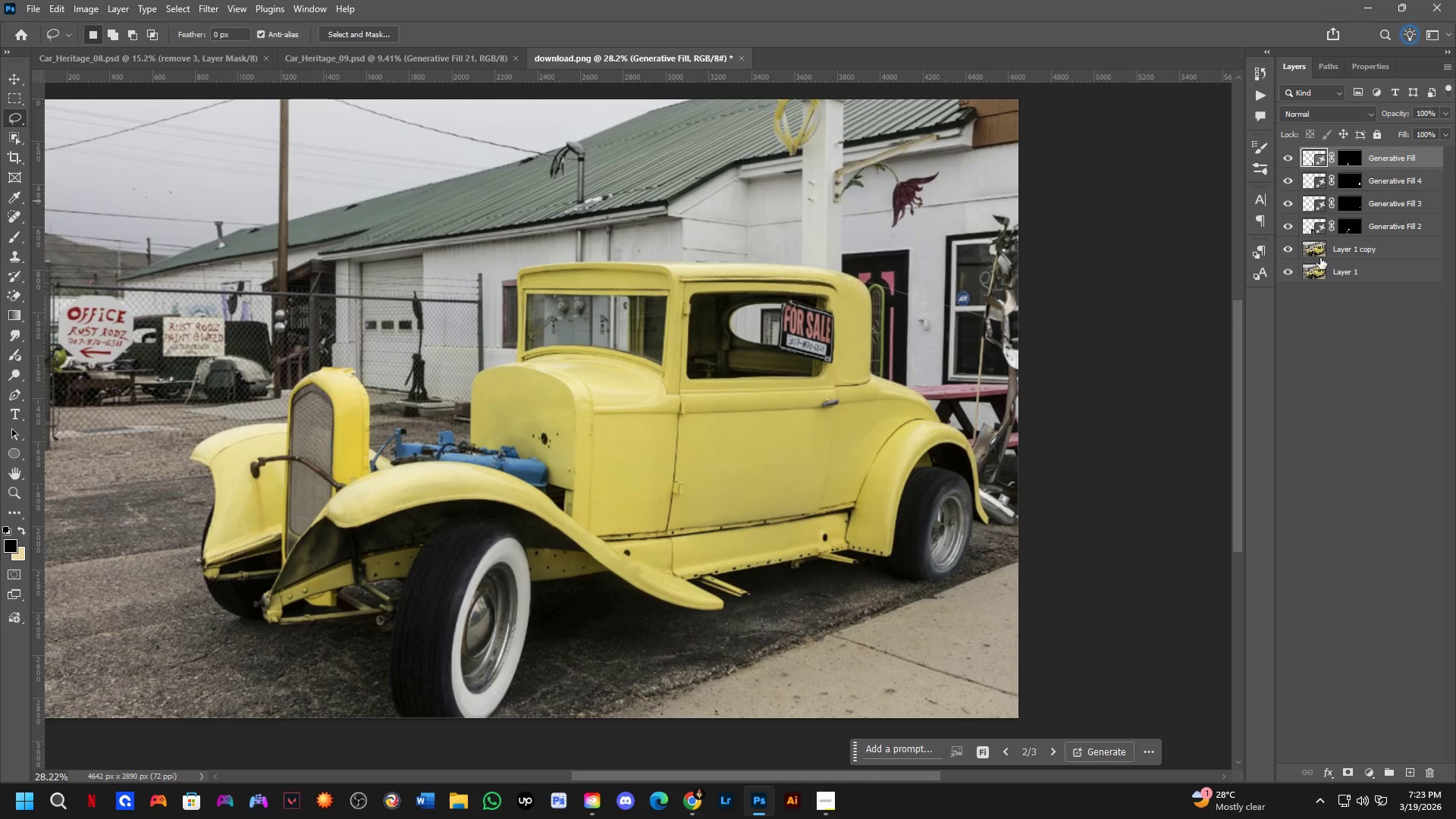 
key(Control+ControlLeft)
 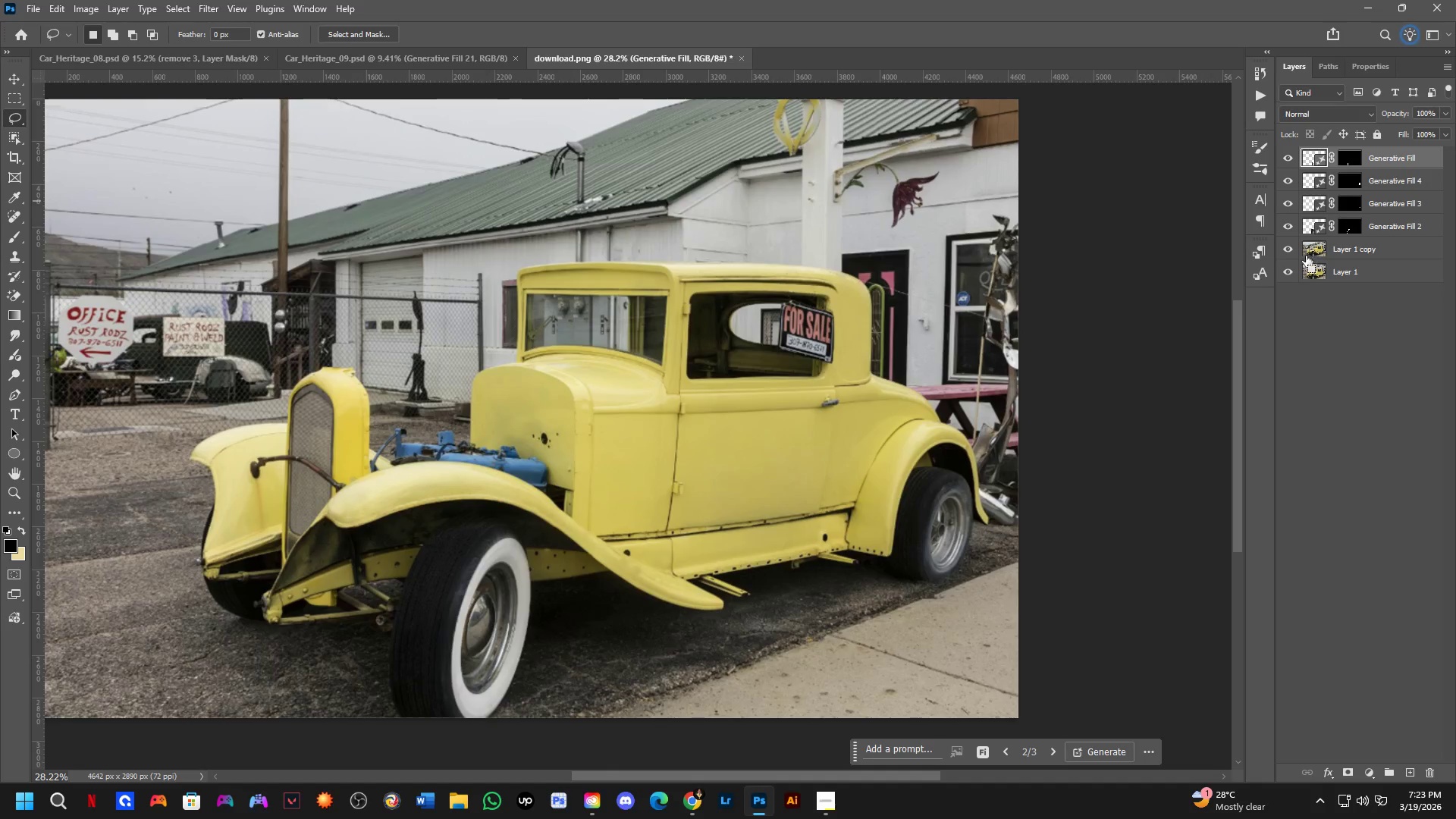 
key(Control+Tab)
 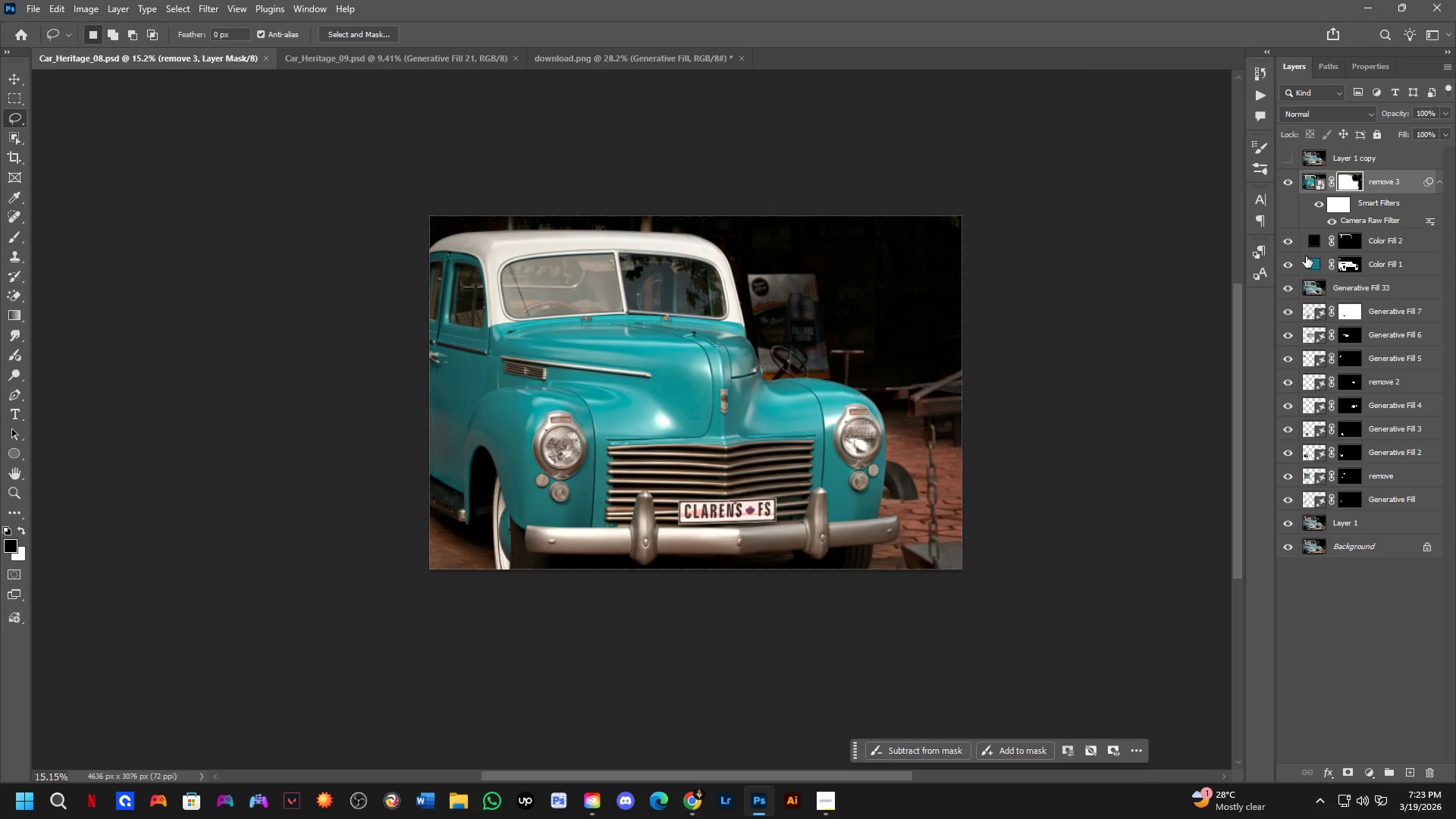 
key(Control+ControlLeft)
 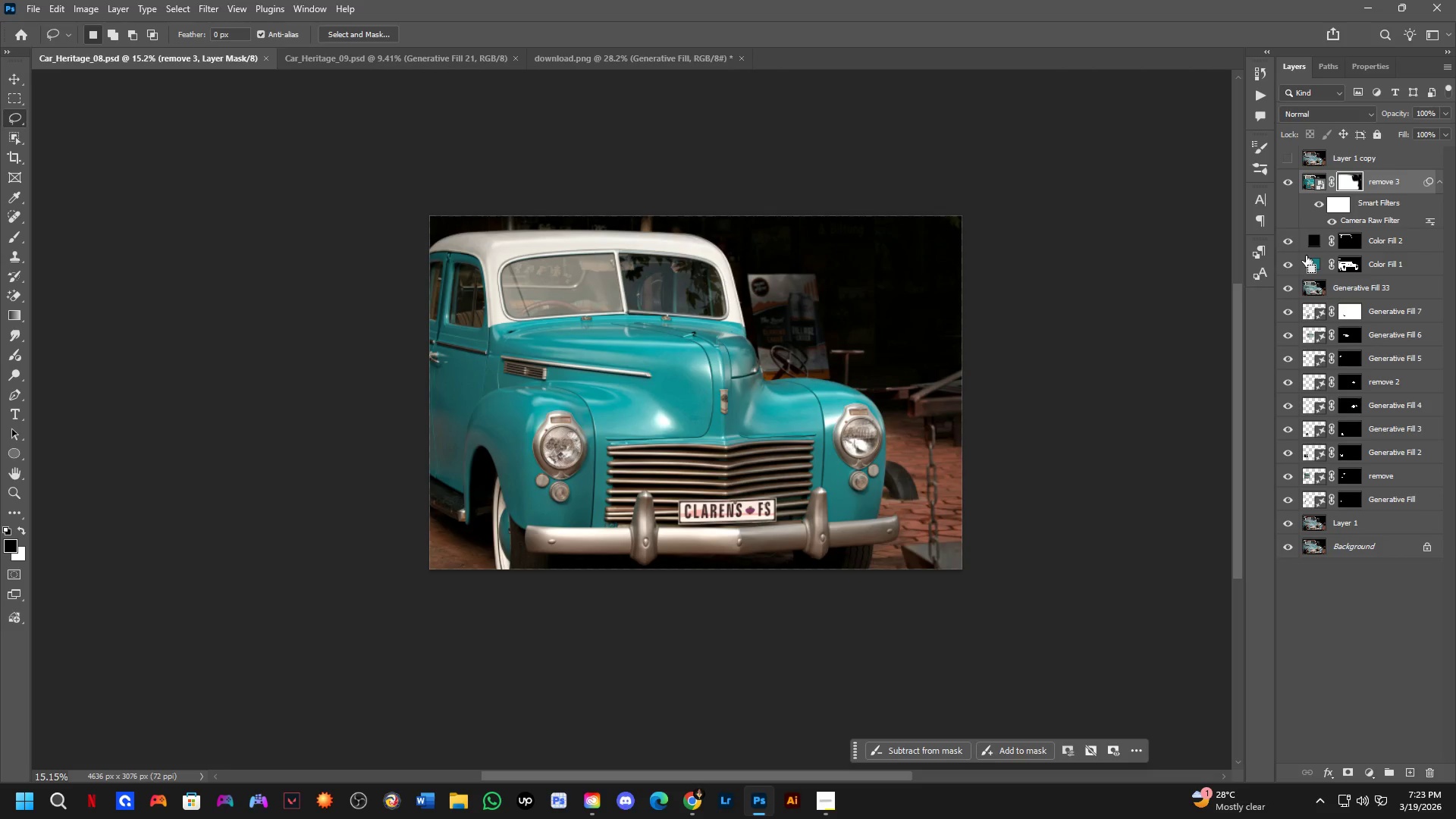 
key(Control+S)
 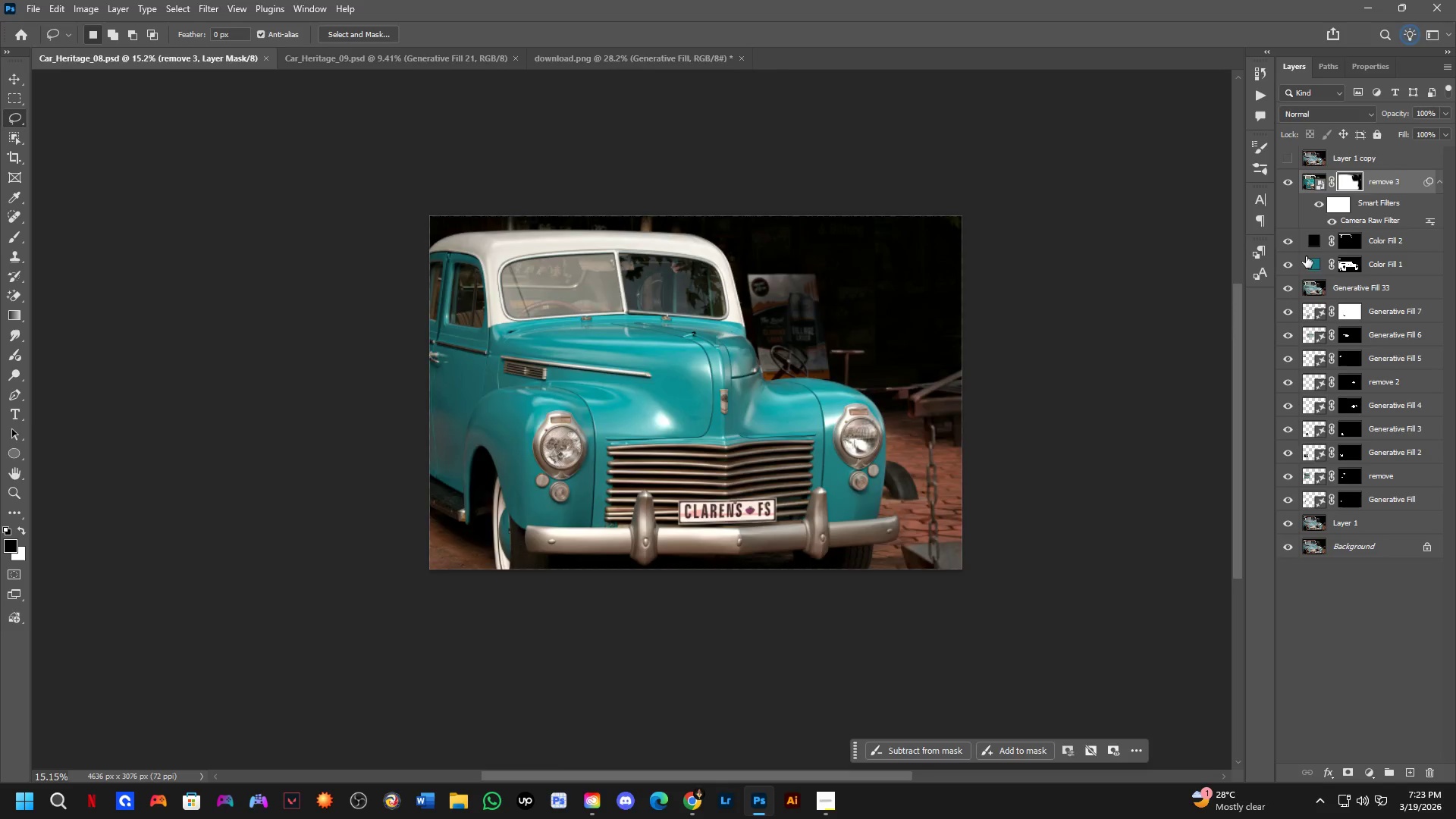 
key(Control+ControlLeft)
 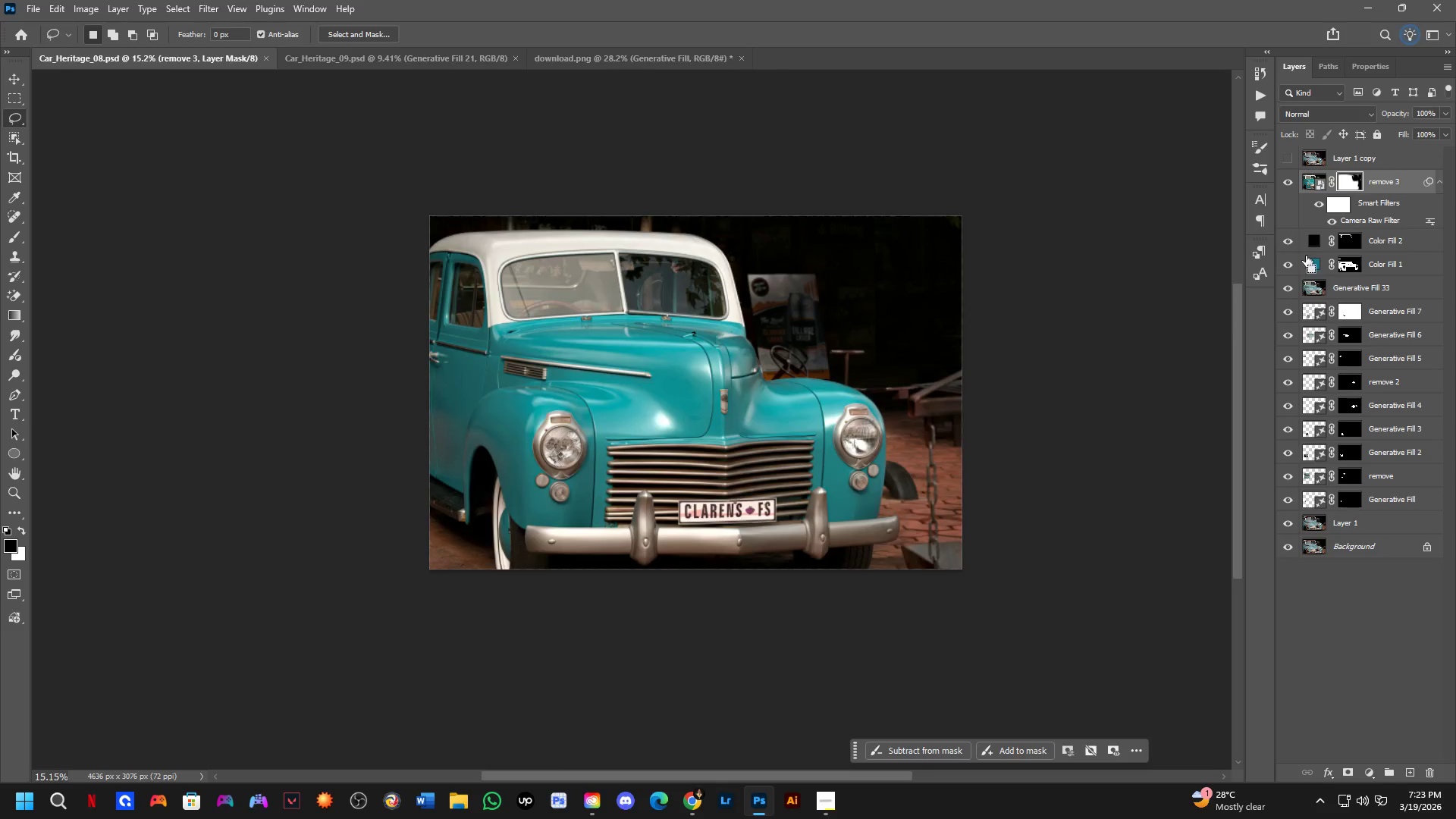 
key(Control+Tab)
 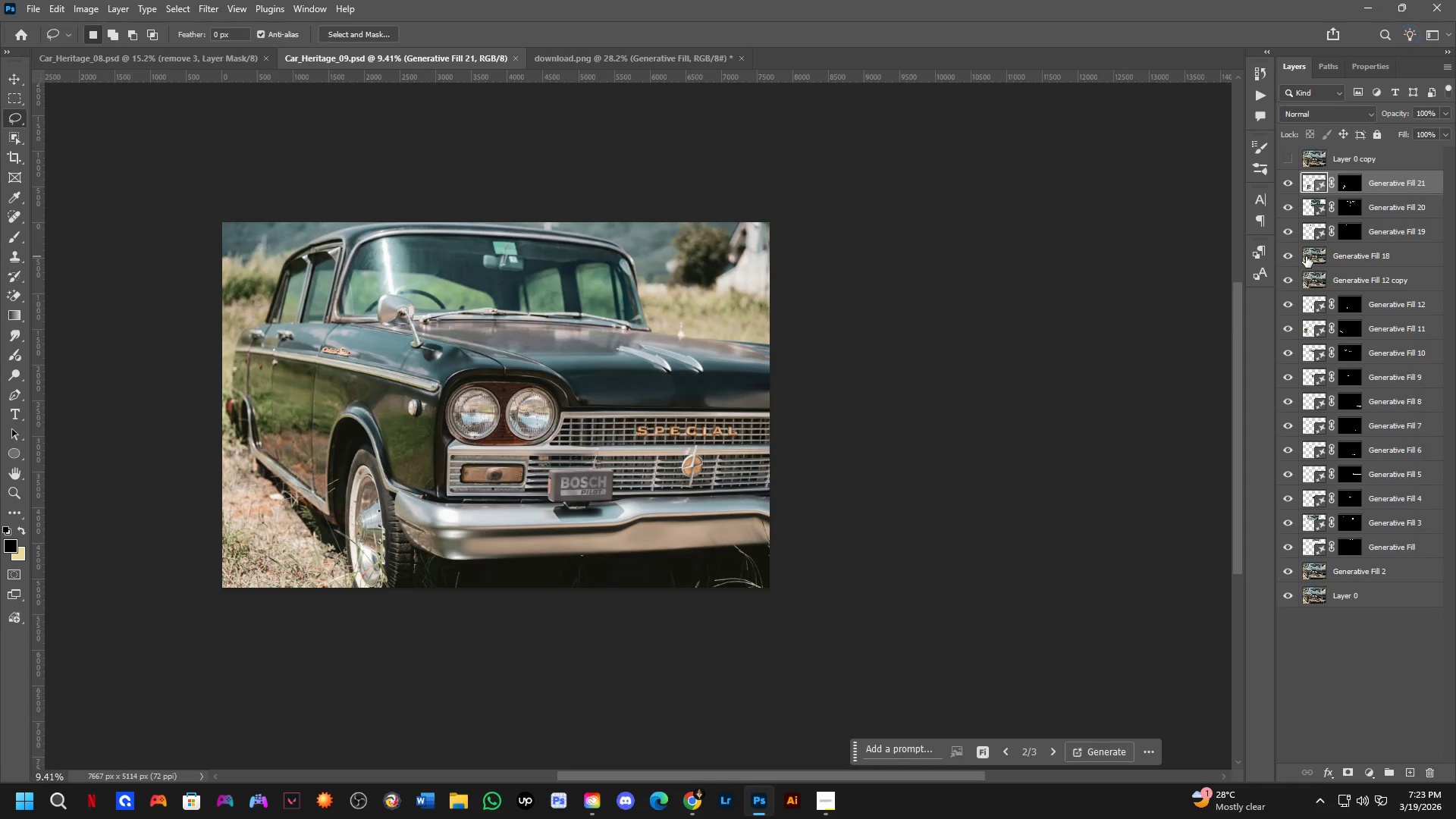 
key(Control+ControlLeft)
 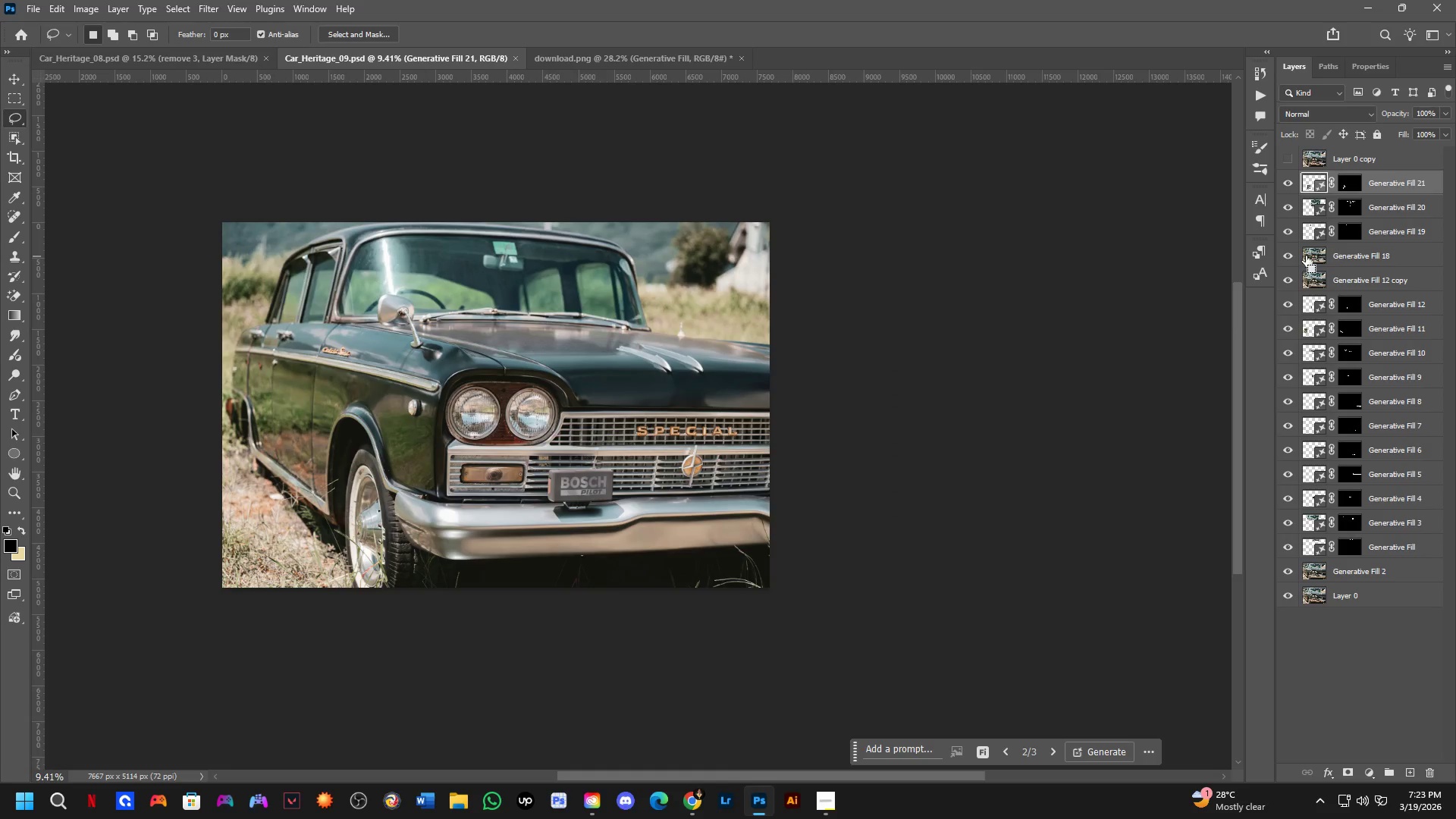 
key(Control+S)
 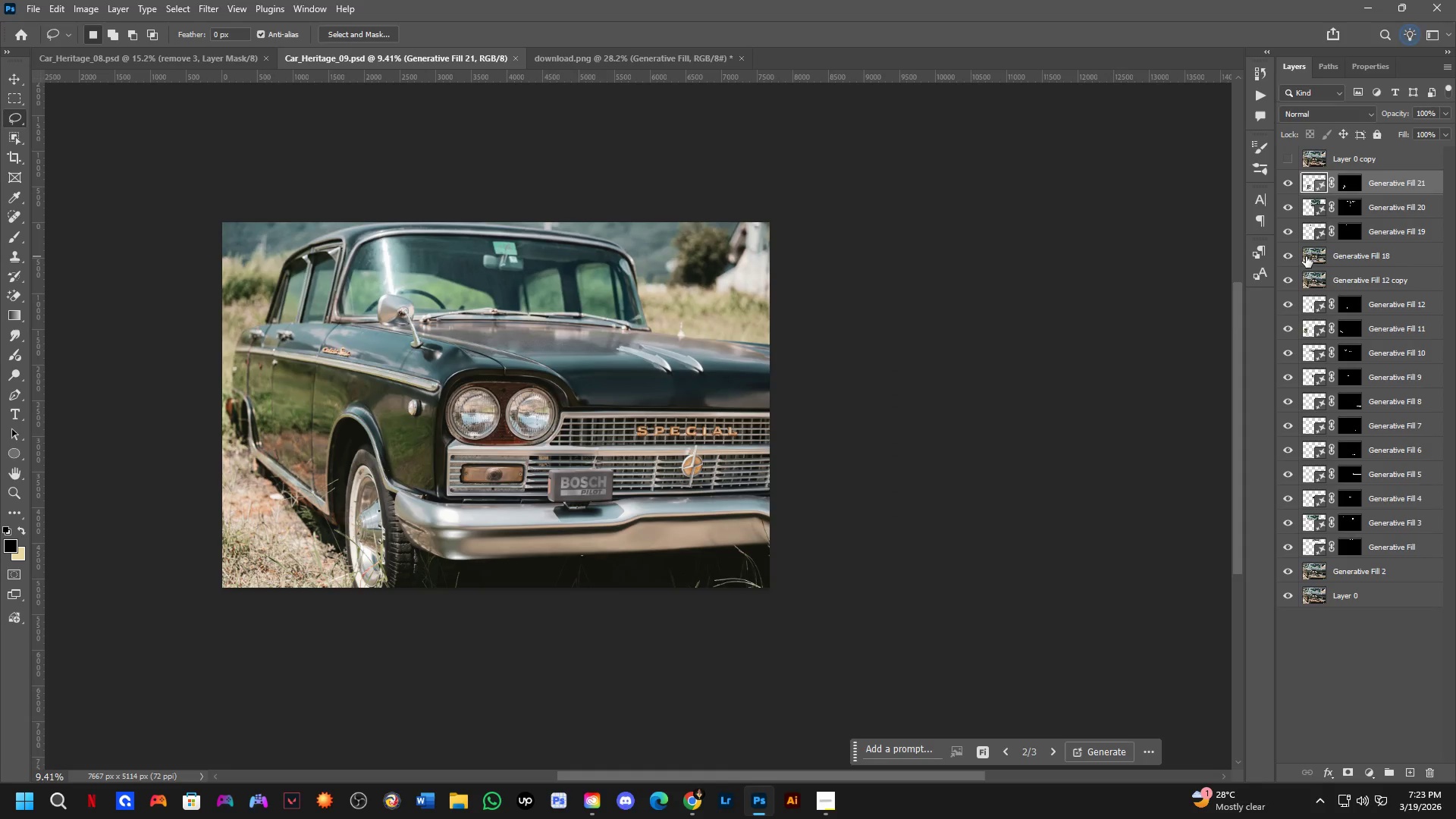 
key(Control+ControlLeft)
 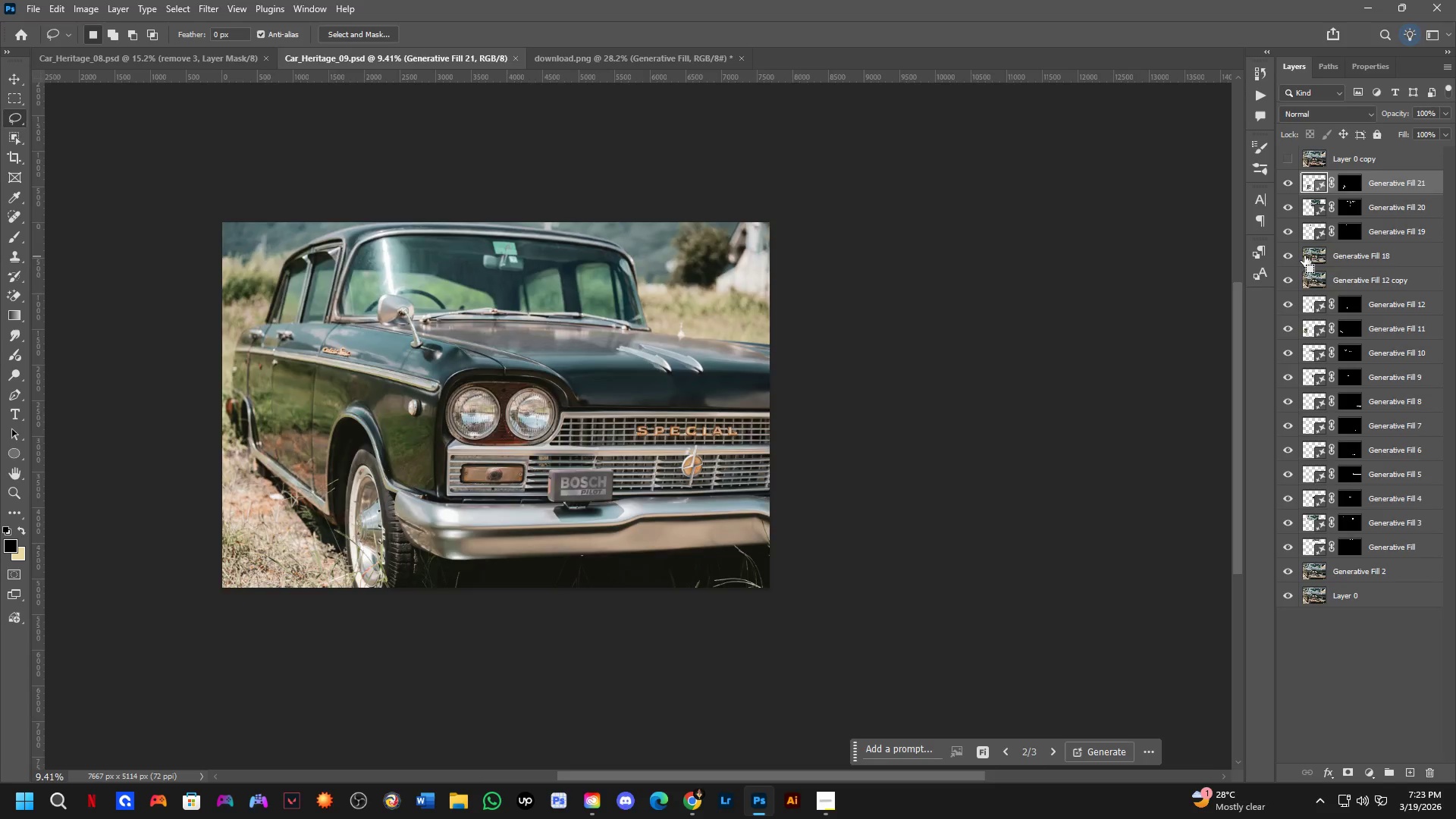 
key(Control+Tab)
 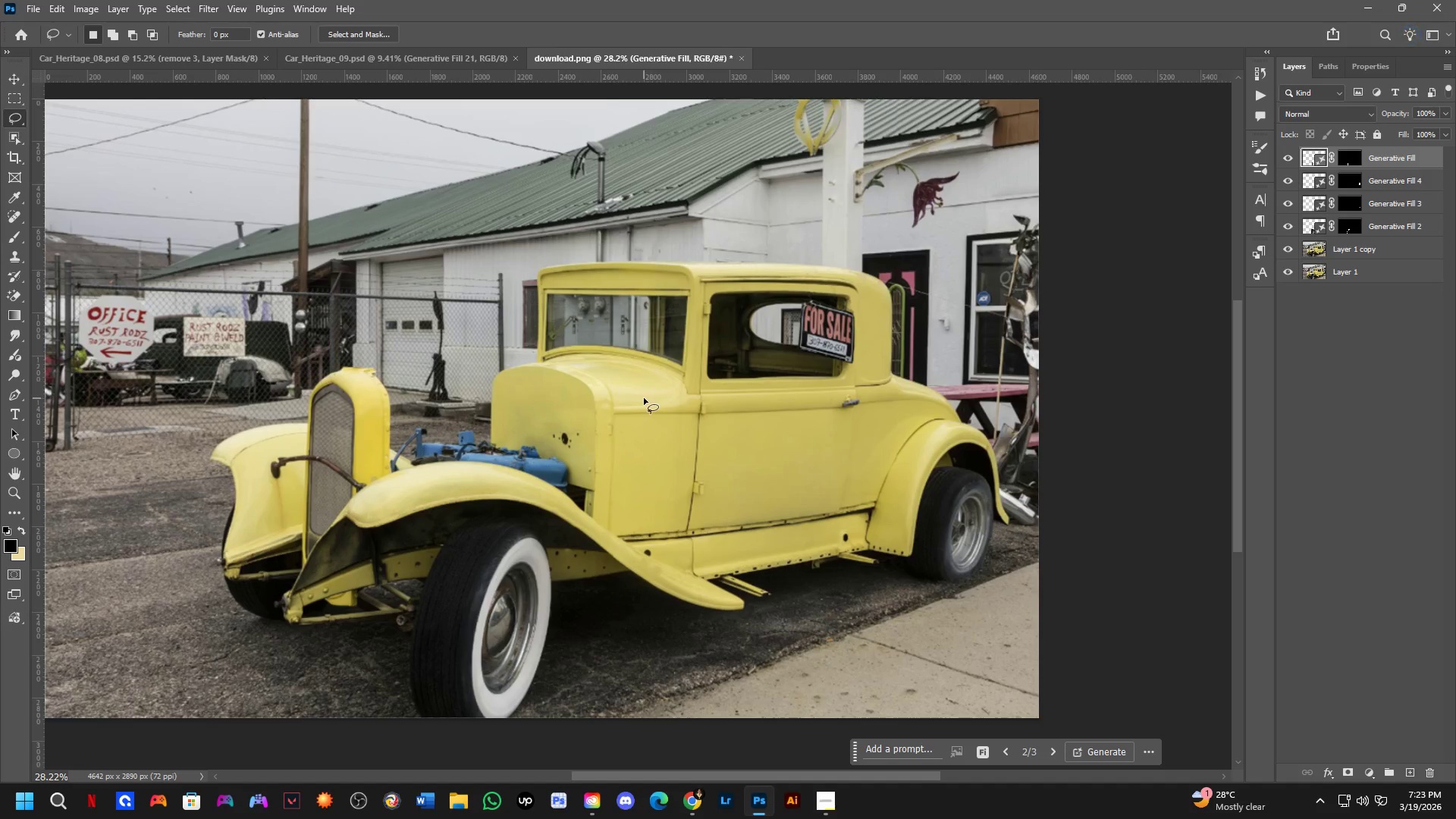 
hold_key(key=Space, duration=0.42)
 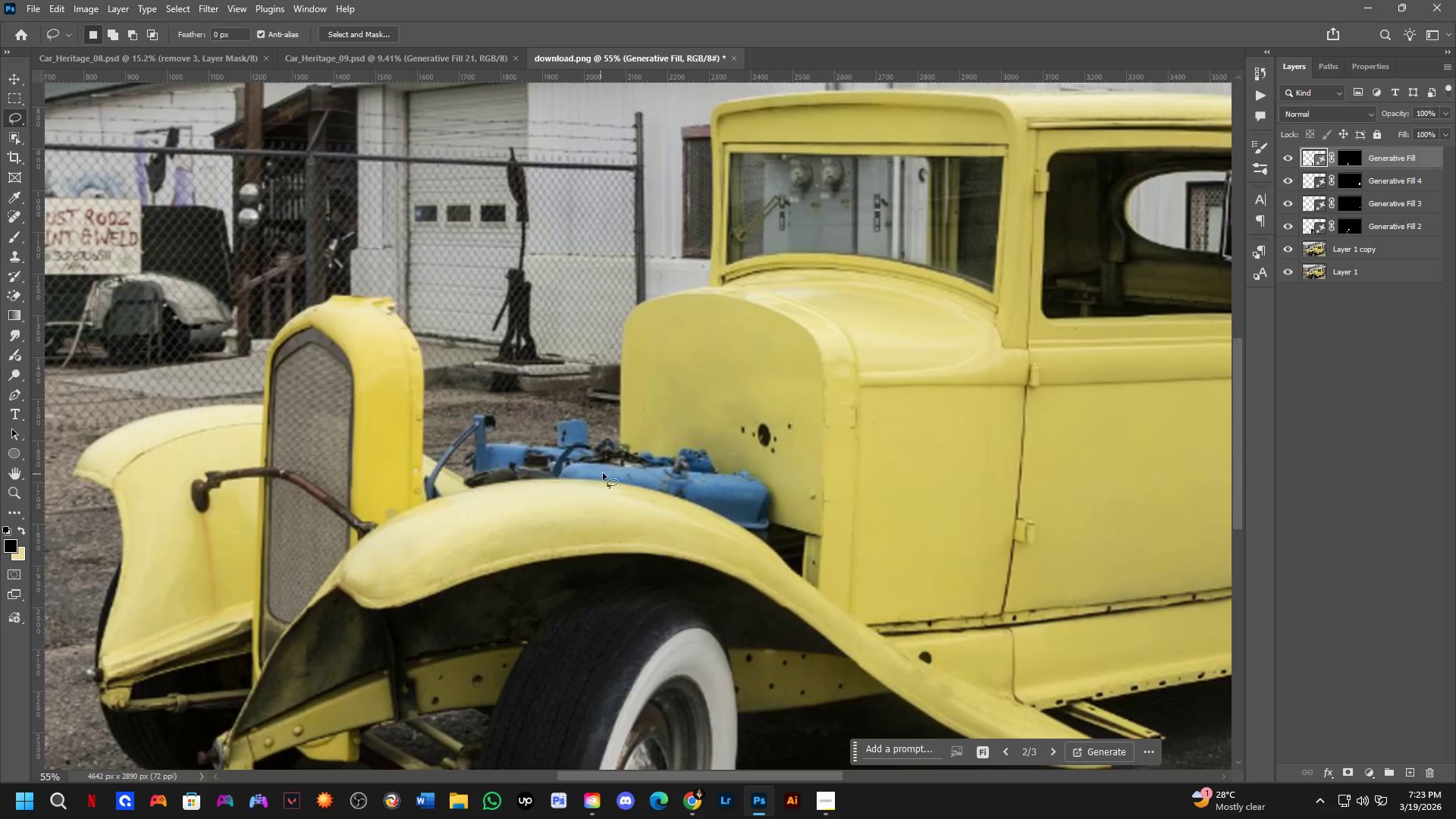 
left_click_drag(start_coordinate=[460, 441], to_coordinate=[494, 464])
 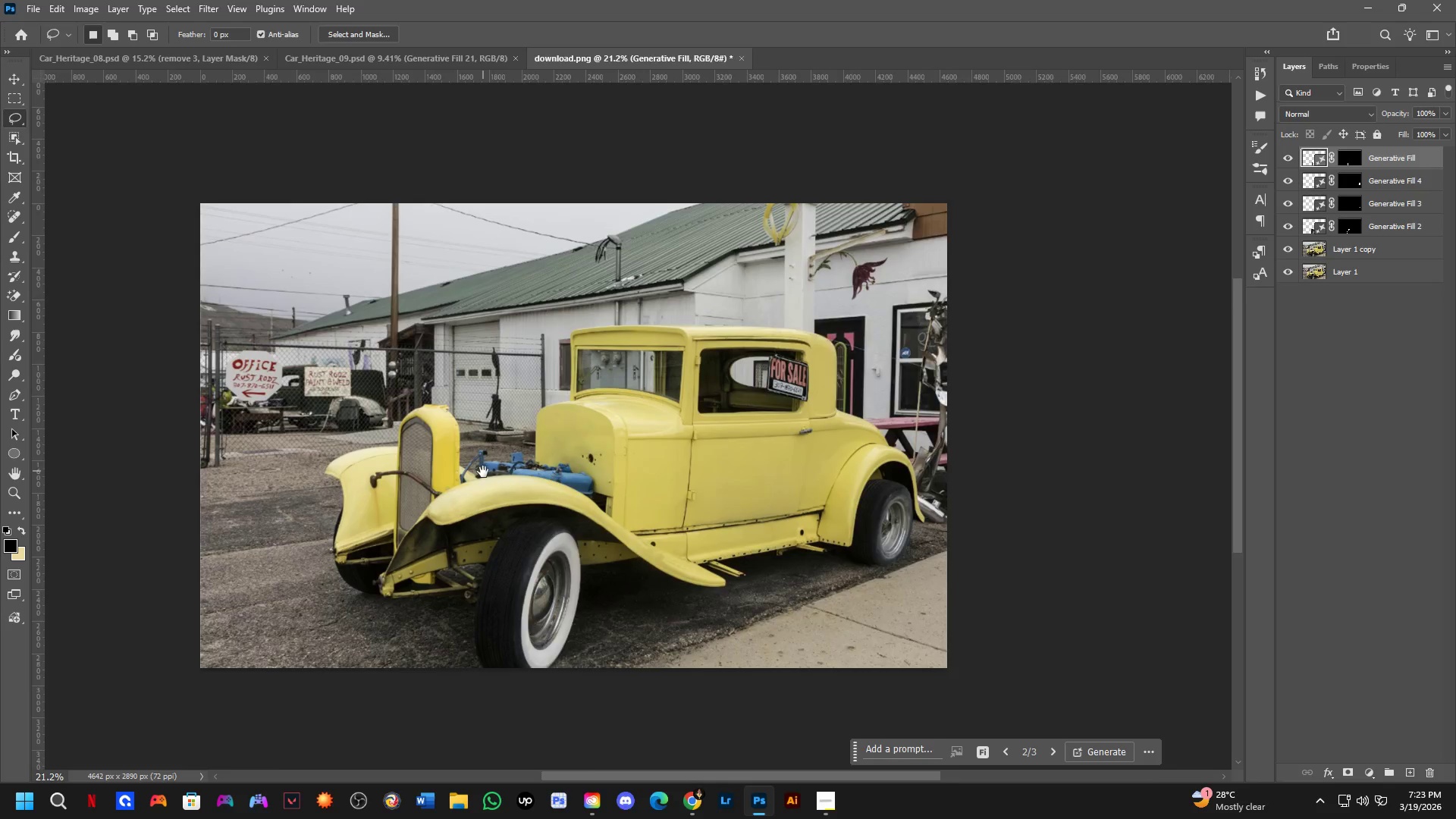 
key(Shift+ShiftLeft)
 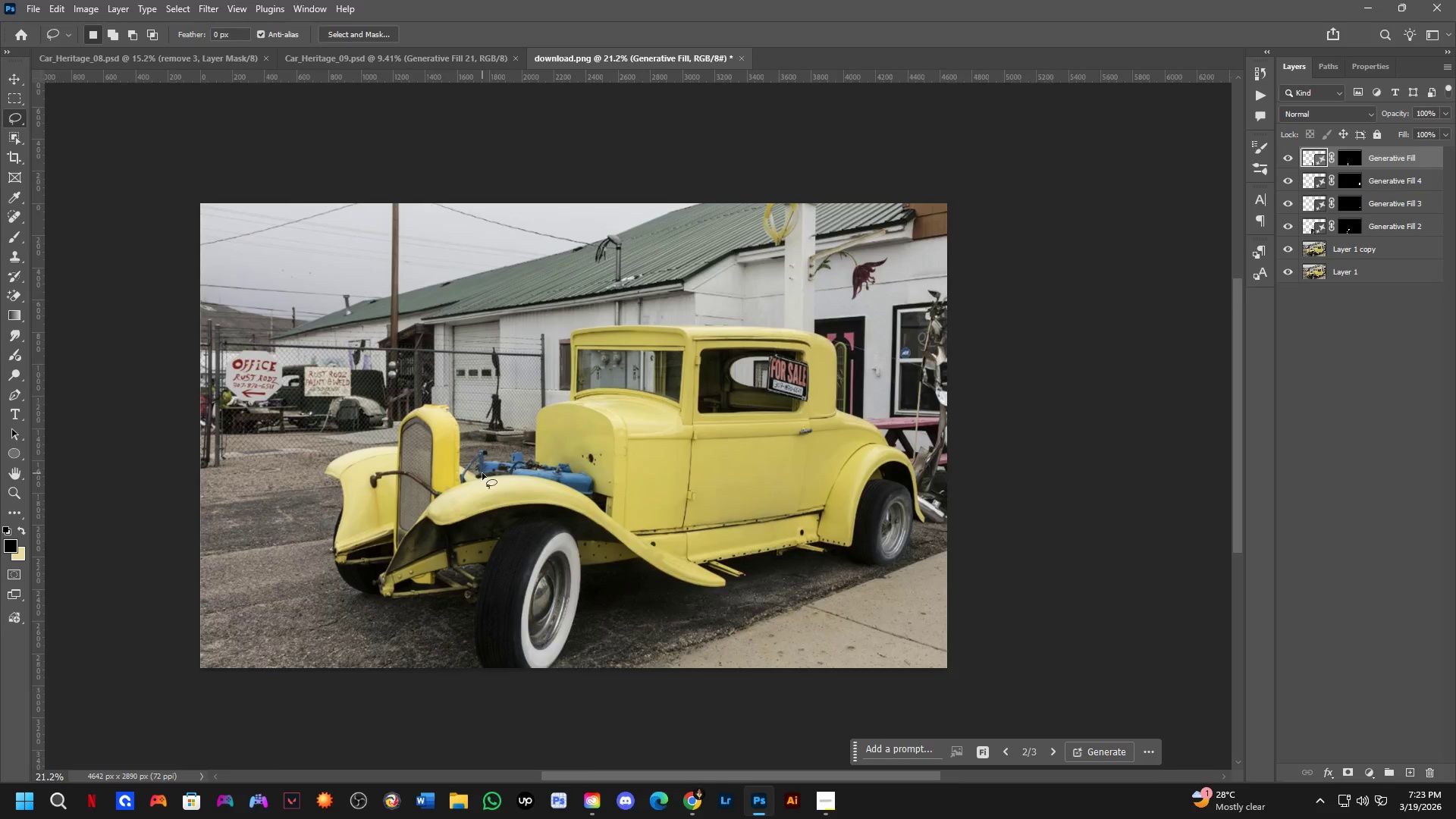 
scroll: coordinate [501, 432], scroll_direction: down, amount: 3.0
 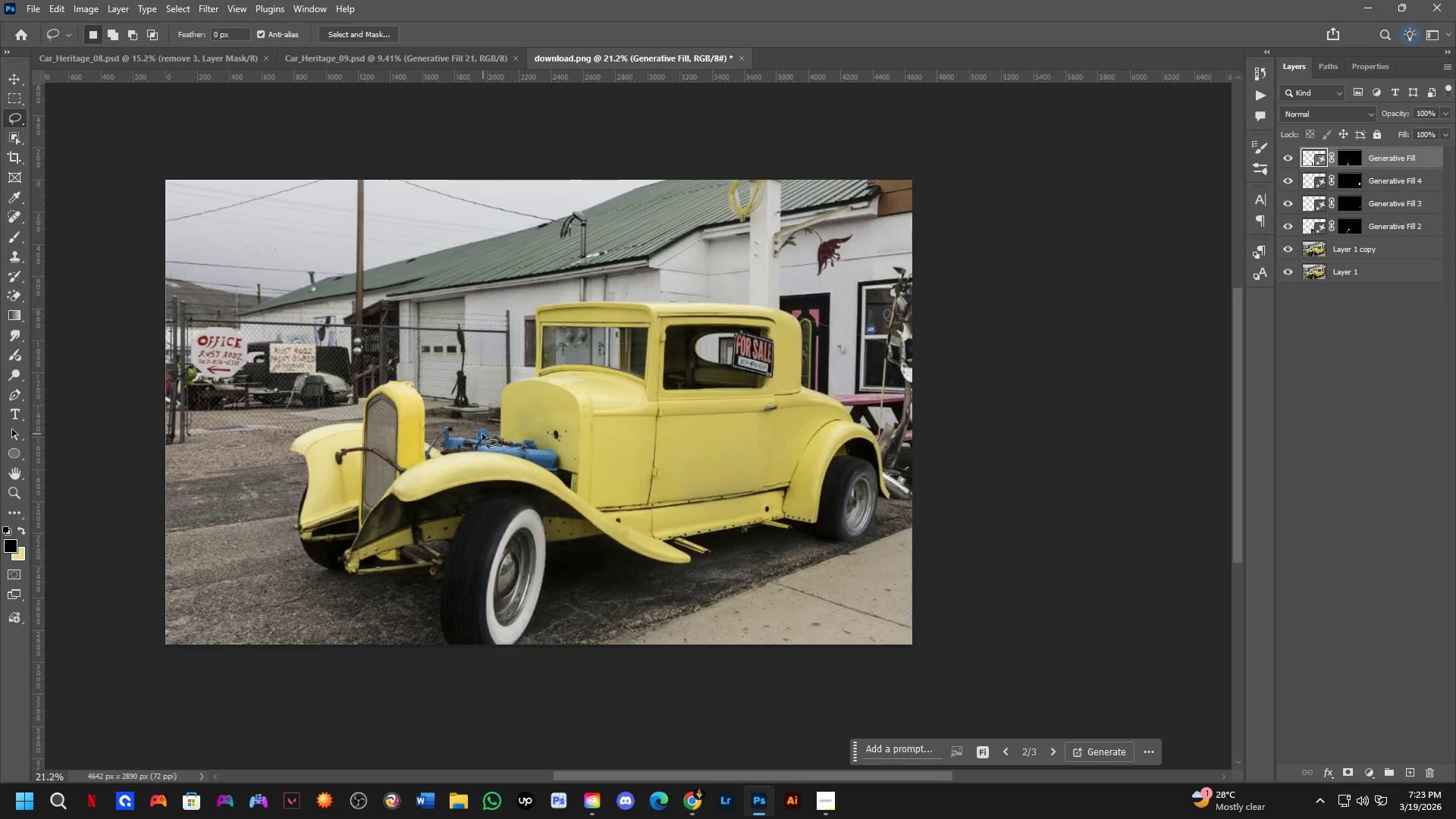 
hold_key(key=Space, duration=0.59)
 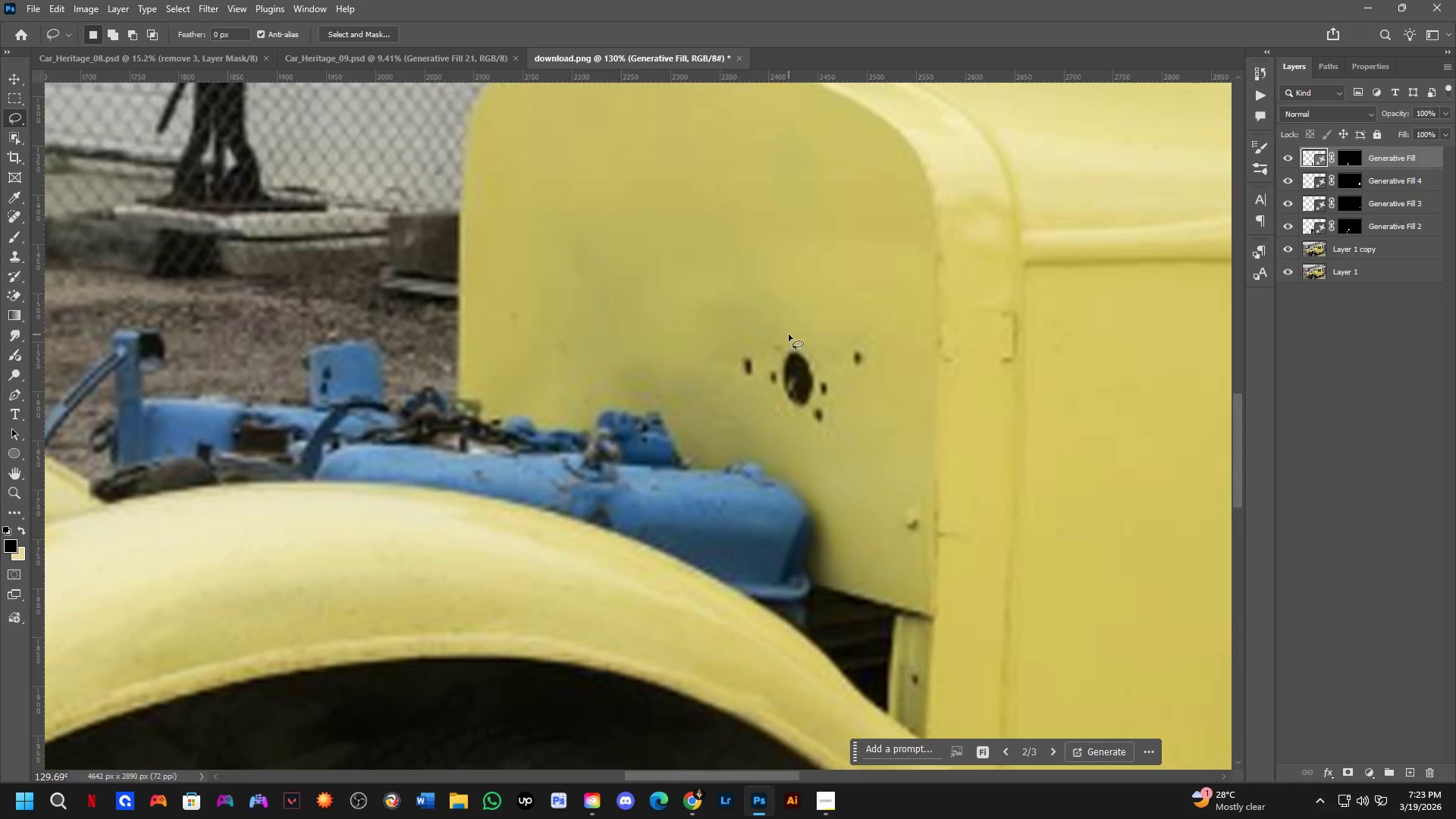 
left_click_drag(start_coordinate=[773, 434], to_coordinate=[713, 397])
 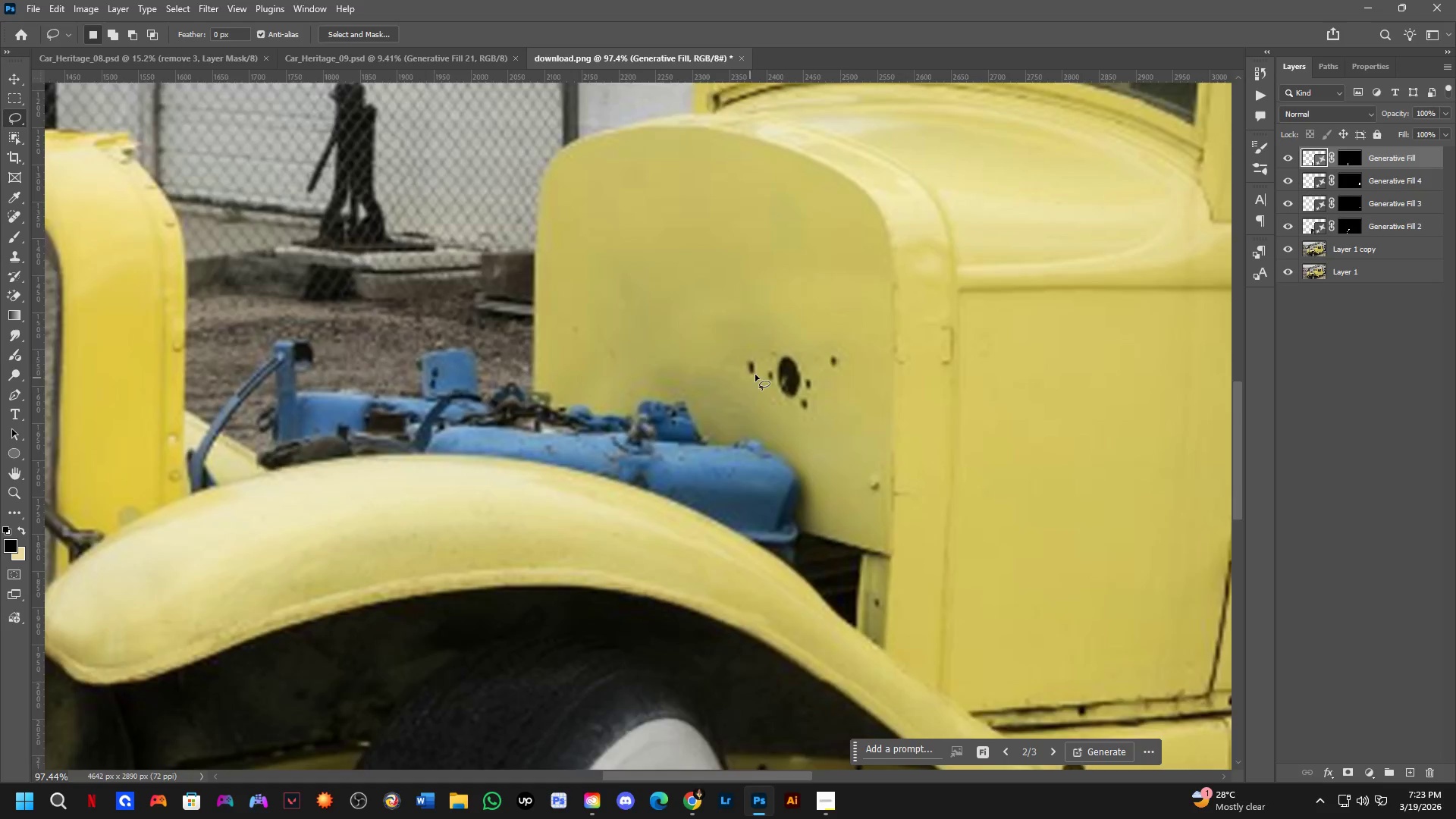 
scroll: coordinate [720, 454], scroll_direction: up, amount: 10.0
 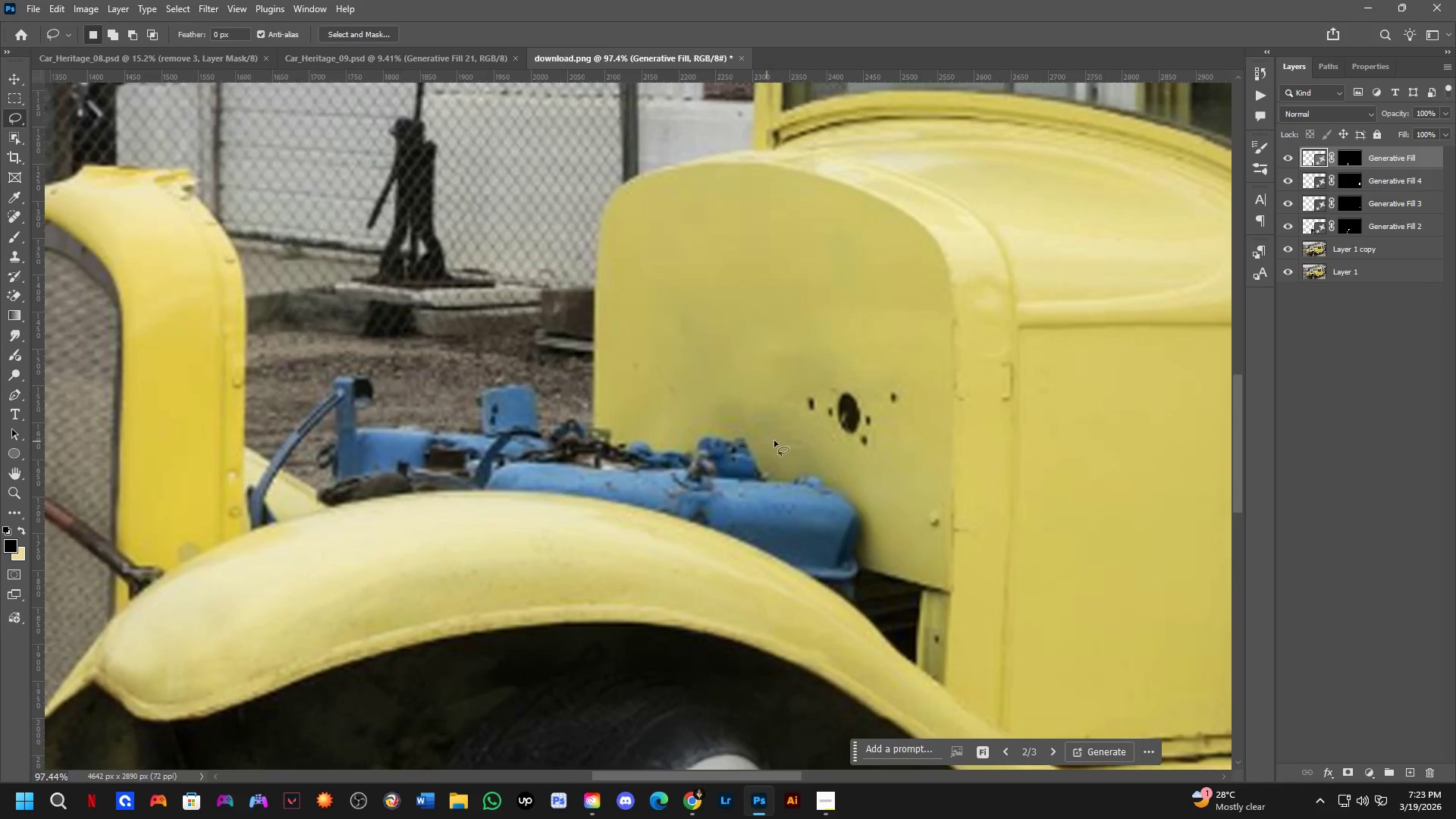 
left_click_drag(start_coordinate=[786, 333], to_coordinate=[839, 316])
 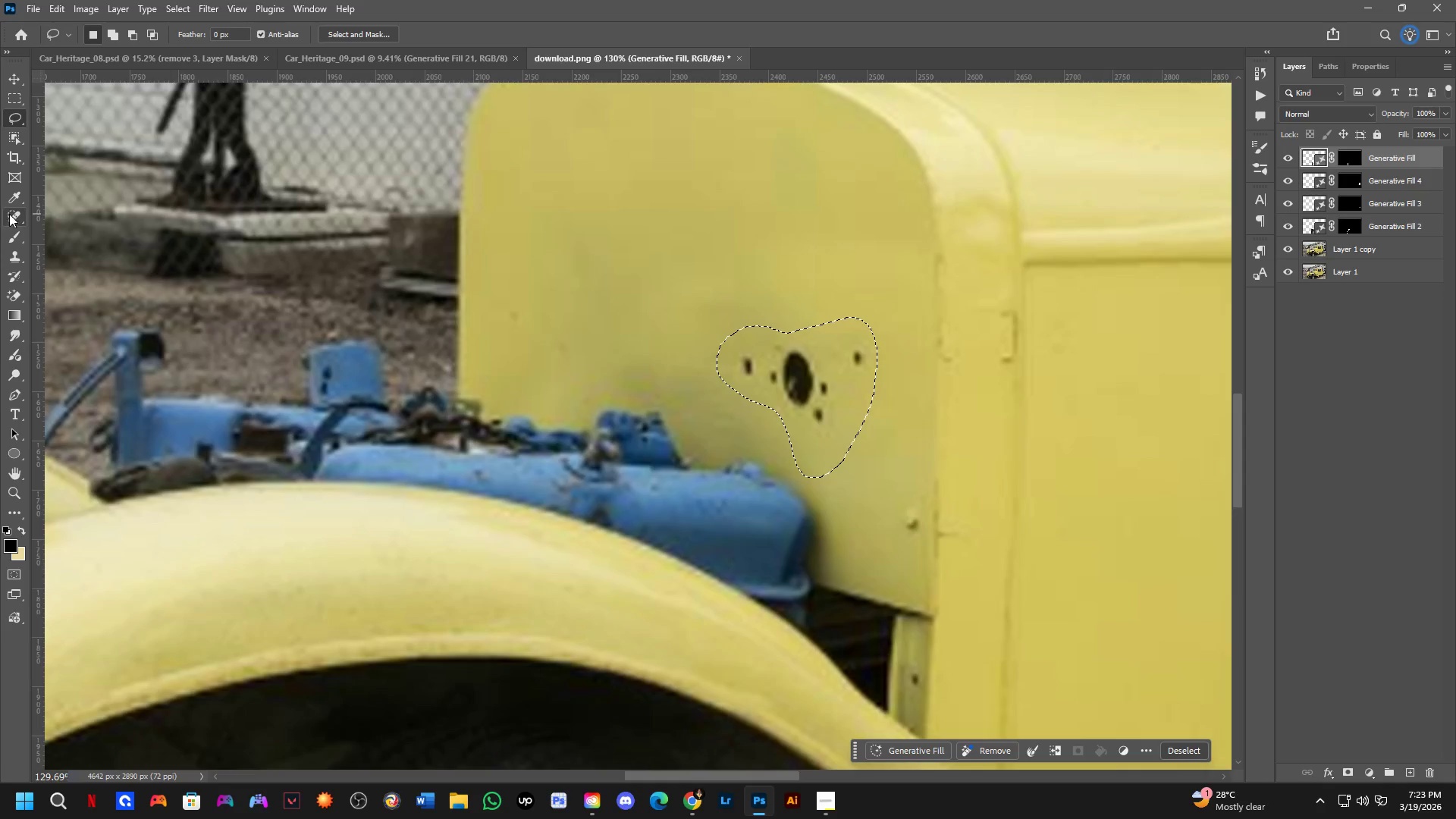 
scroll: coordinate [764, 364], scroll_direction: up, amount: 3.0
 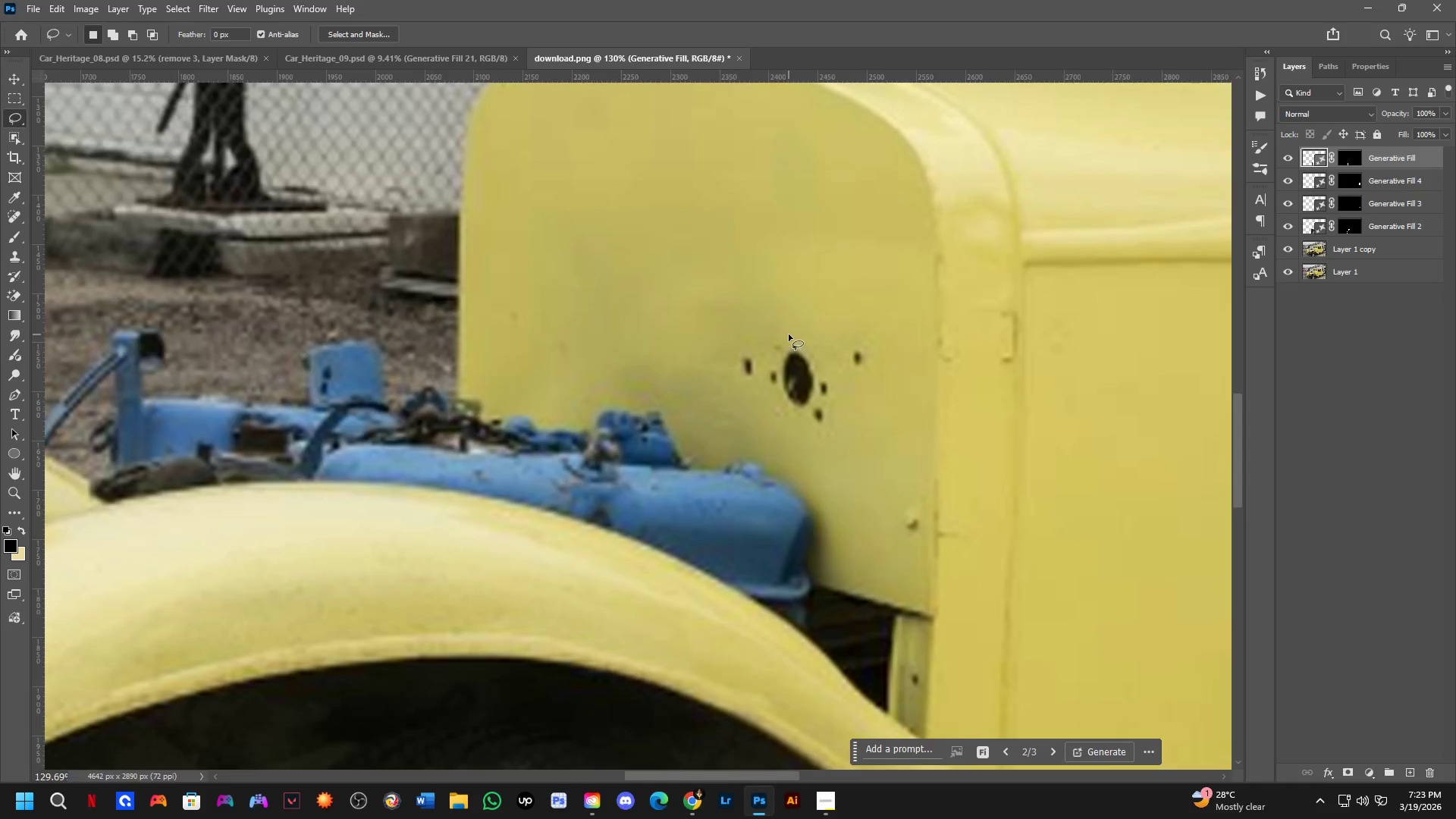 
right_click([11, 214])
 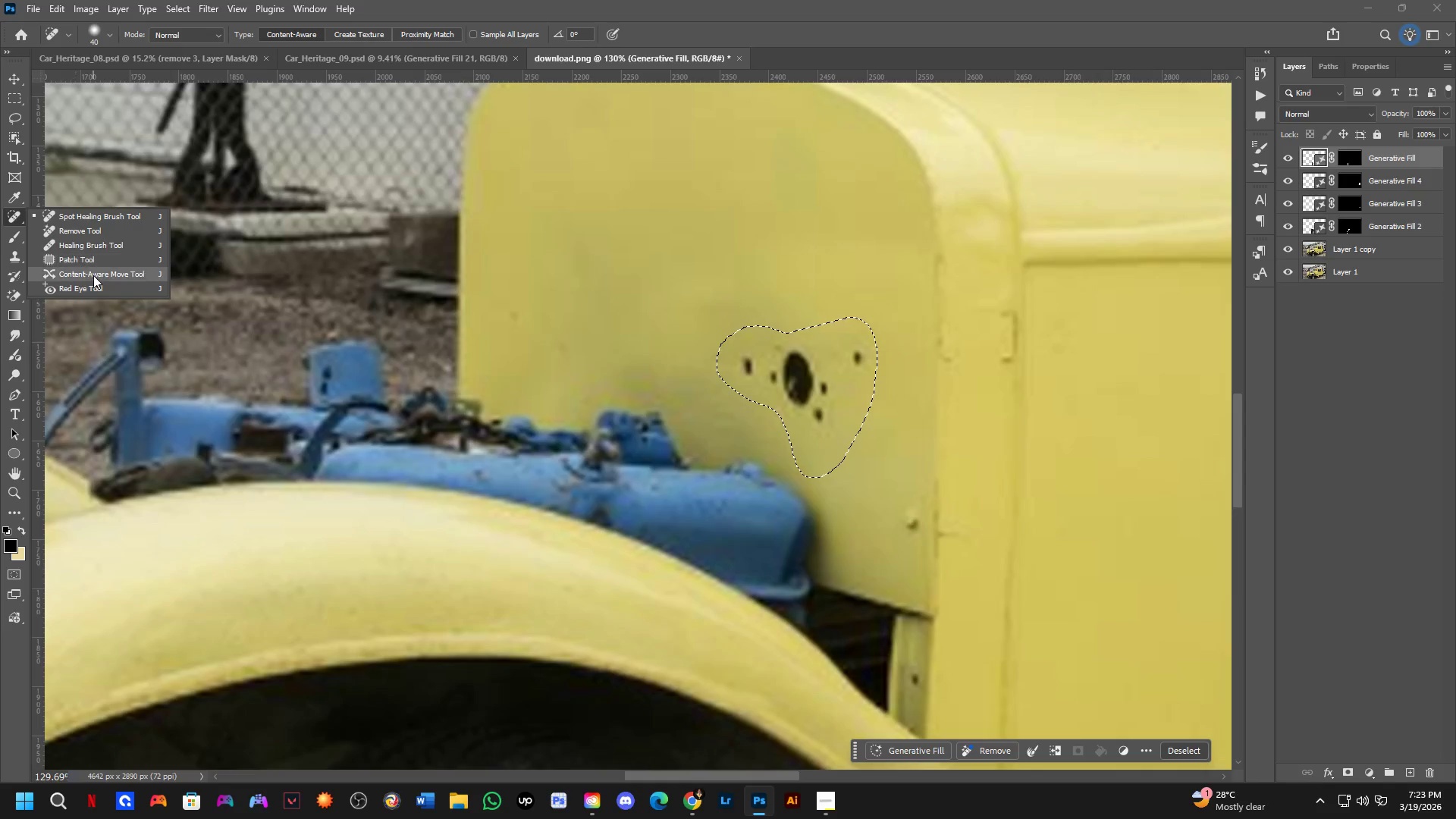 
left_click([94, 262])
 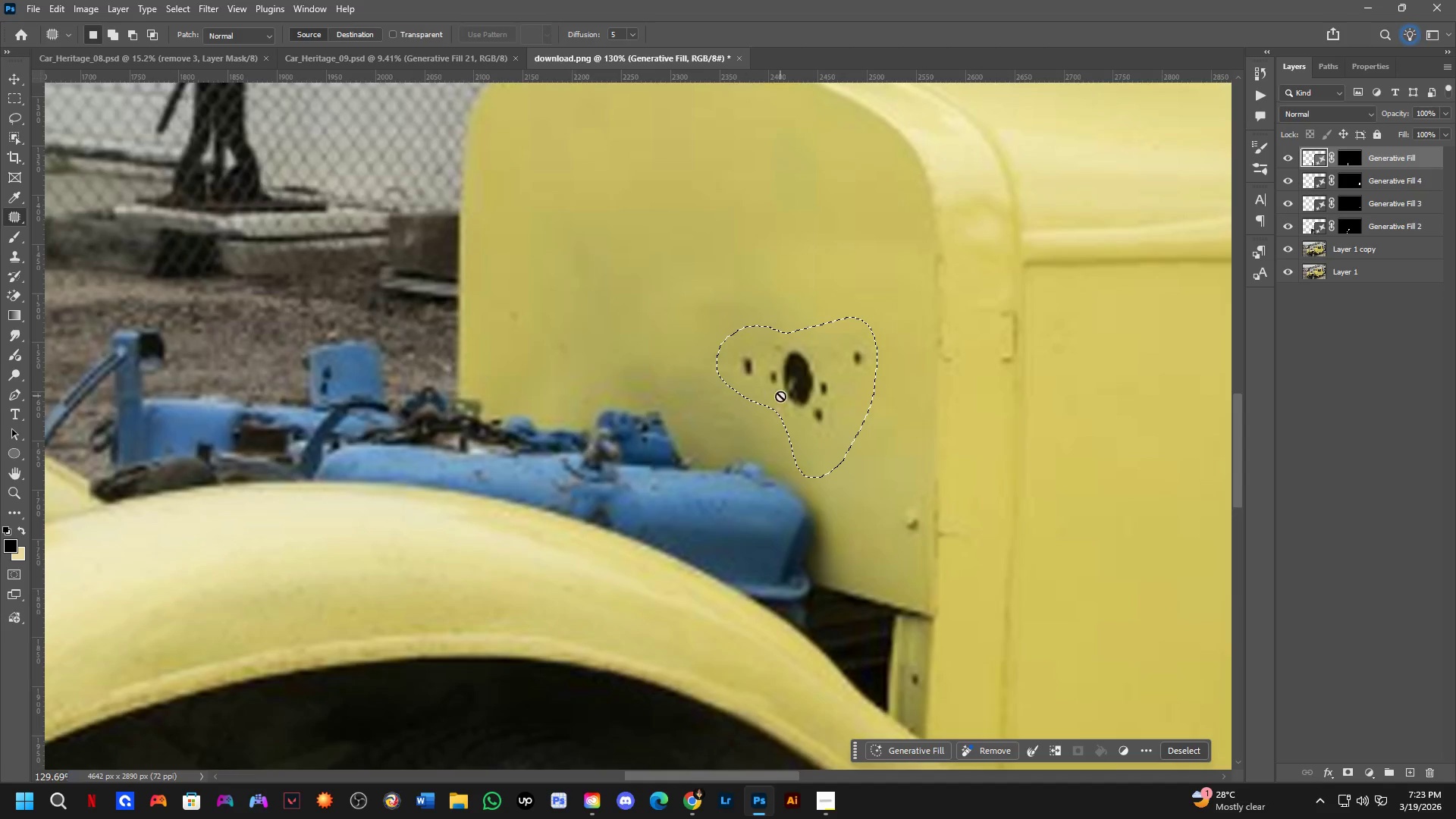 
left_click_drag(start_coordinate=[803, 356], to_coordinate=[701, 291])
 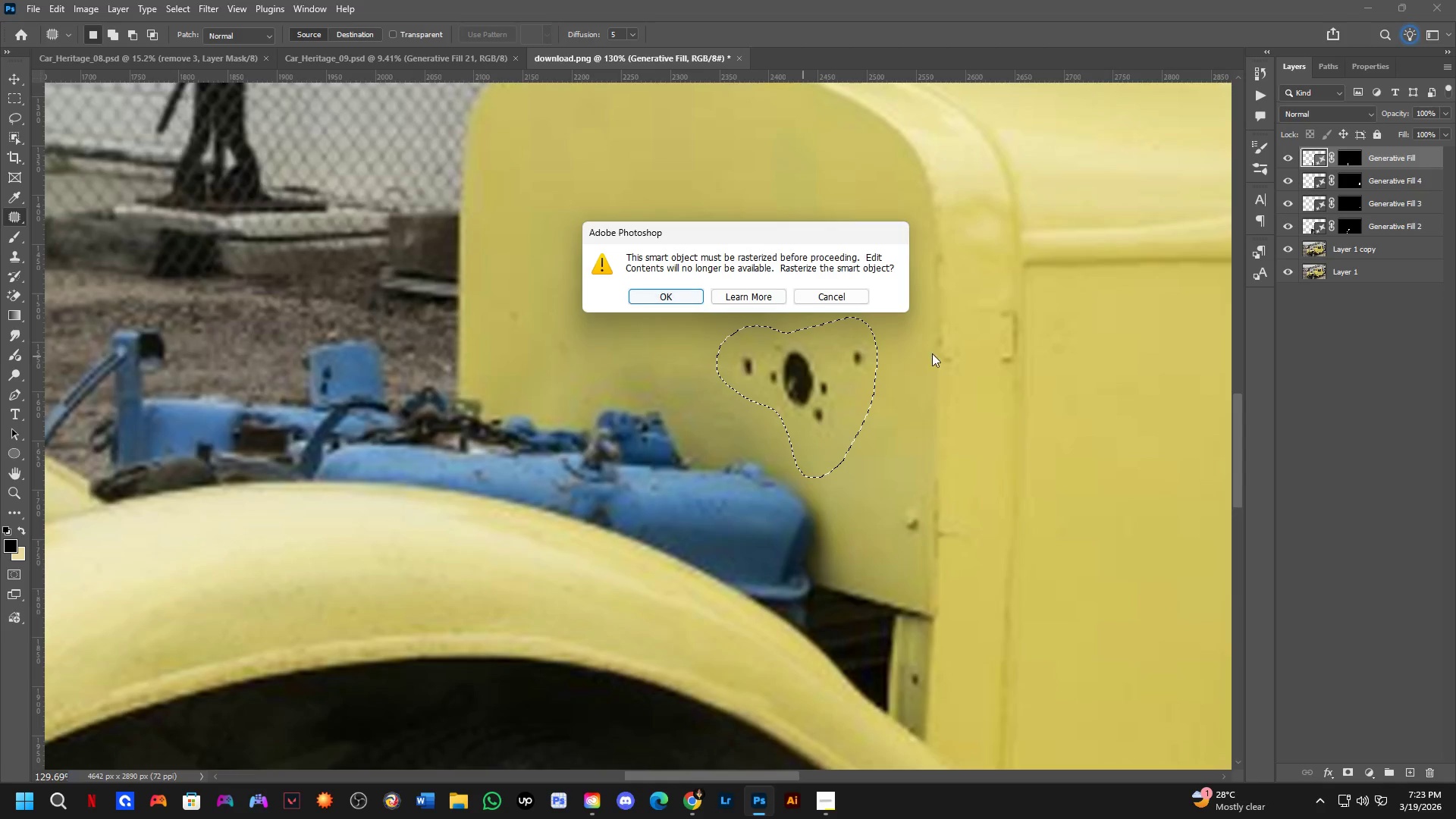 
key(Space)
 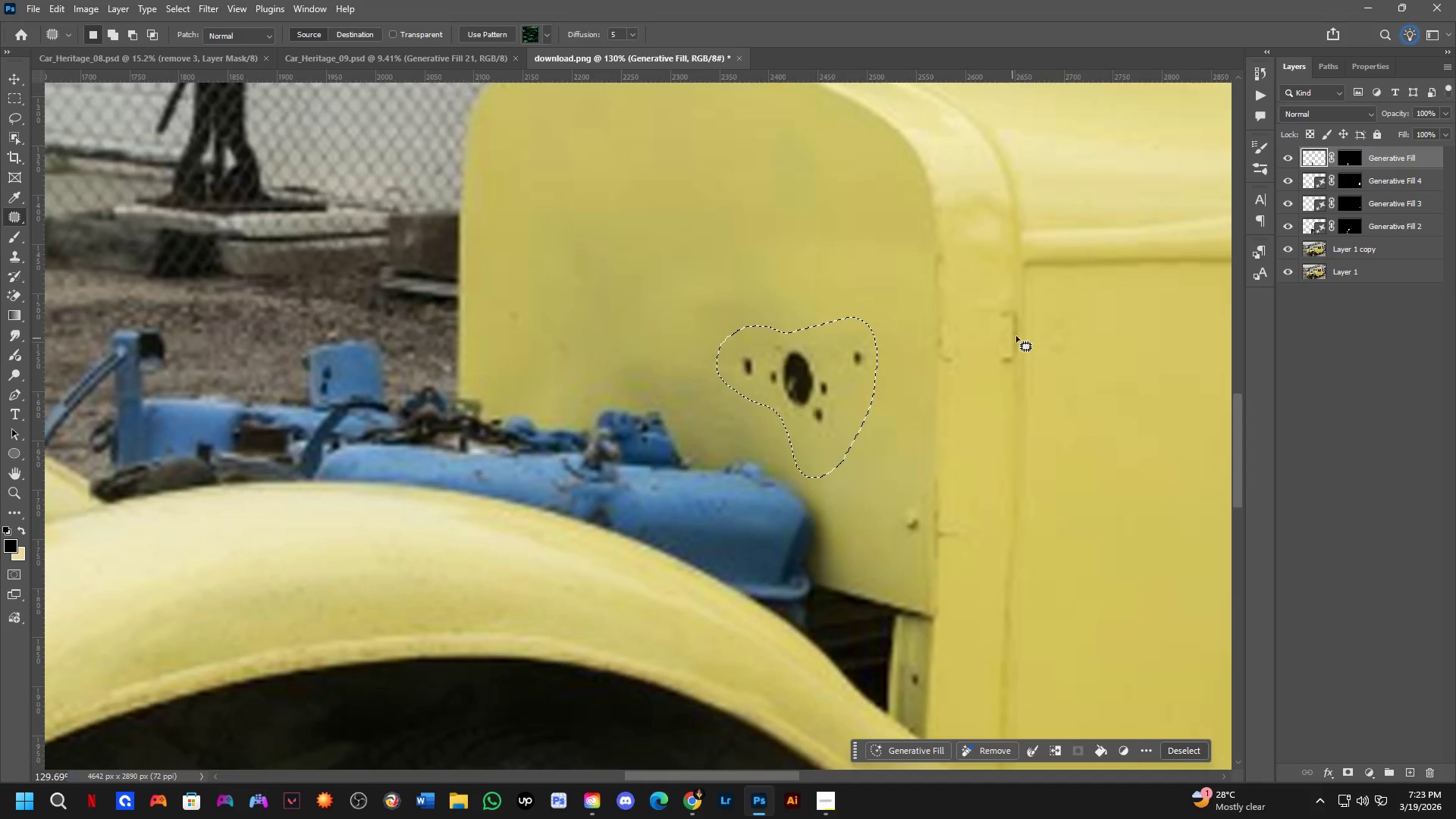 
key(Control+ControlLeft)
 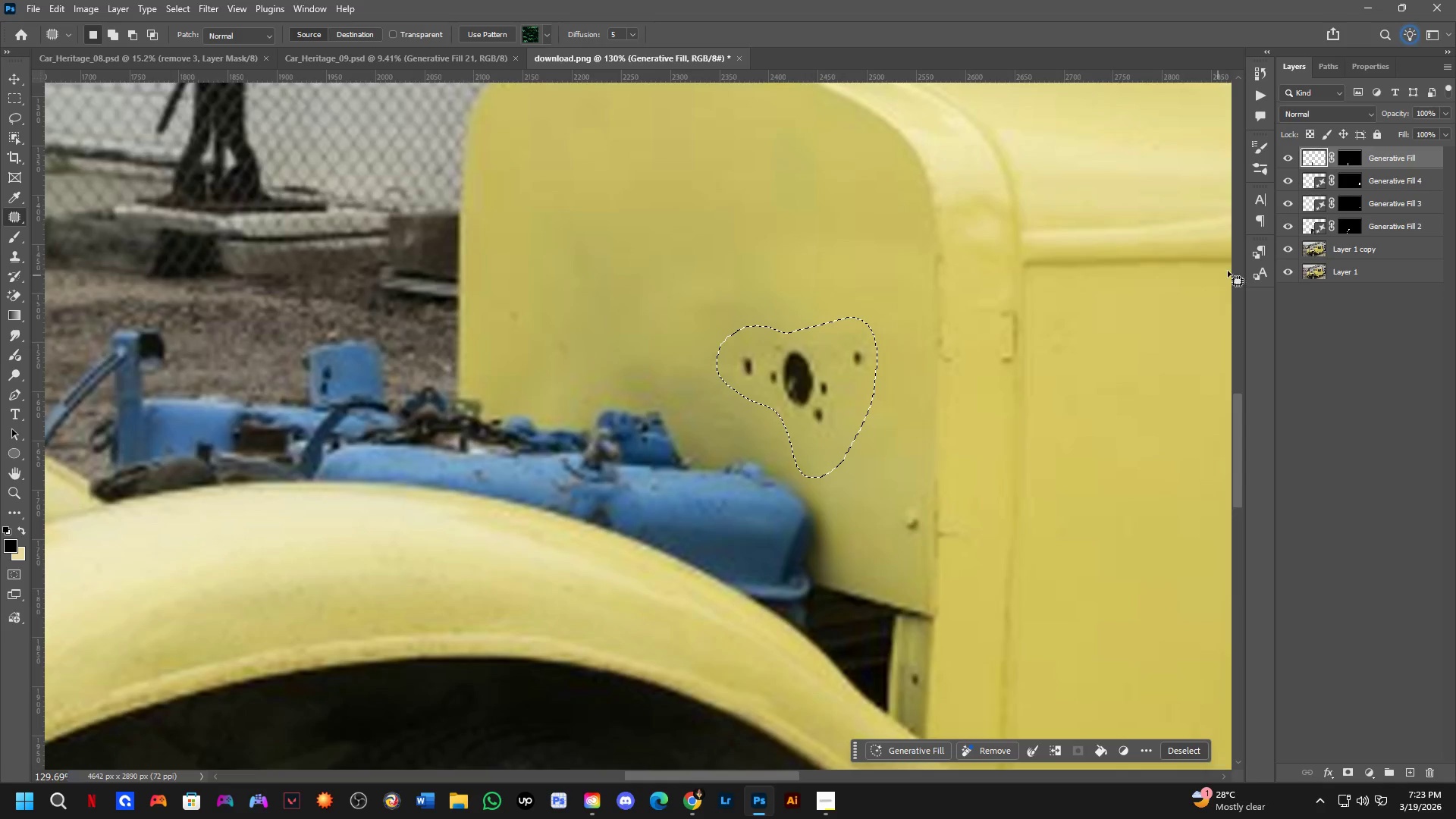 
key(Control+Z)
 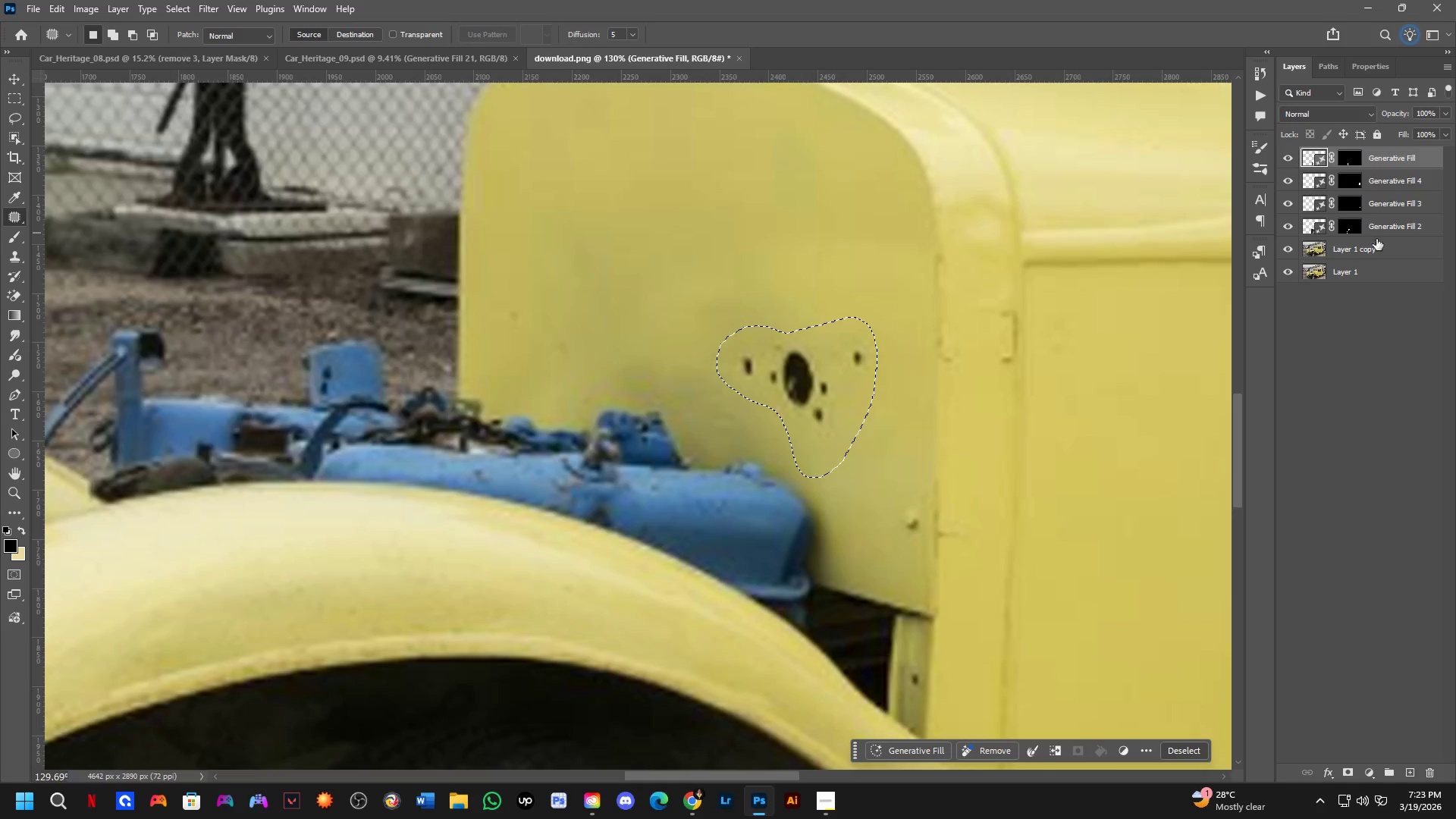 
left_click([1382, 249])
 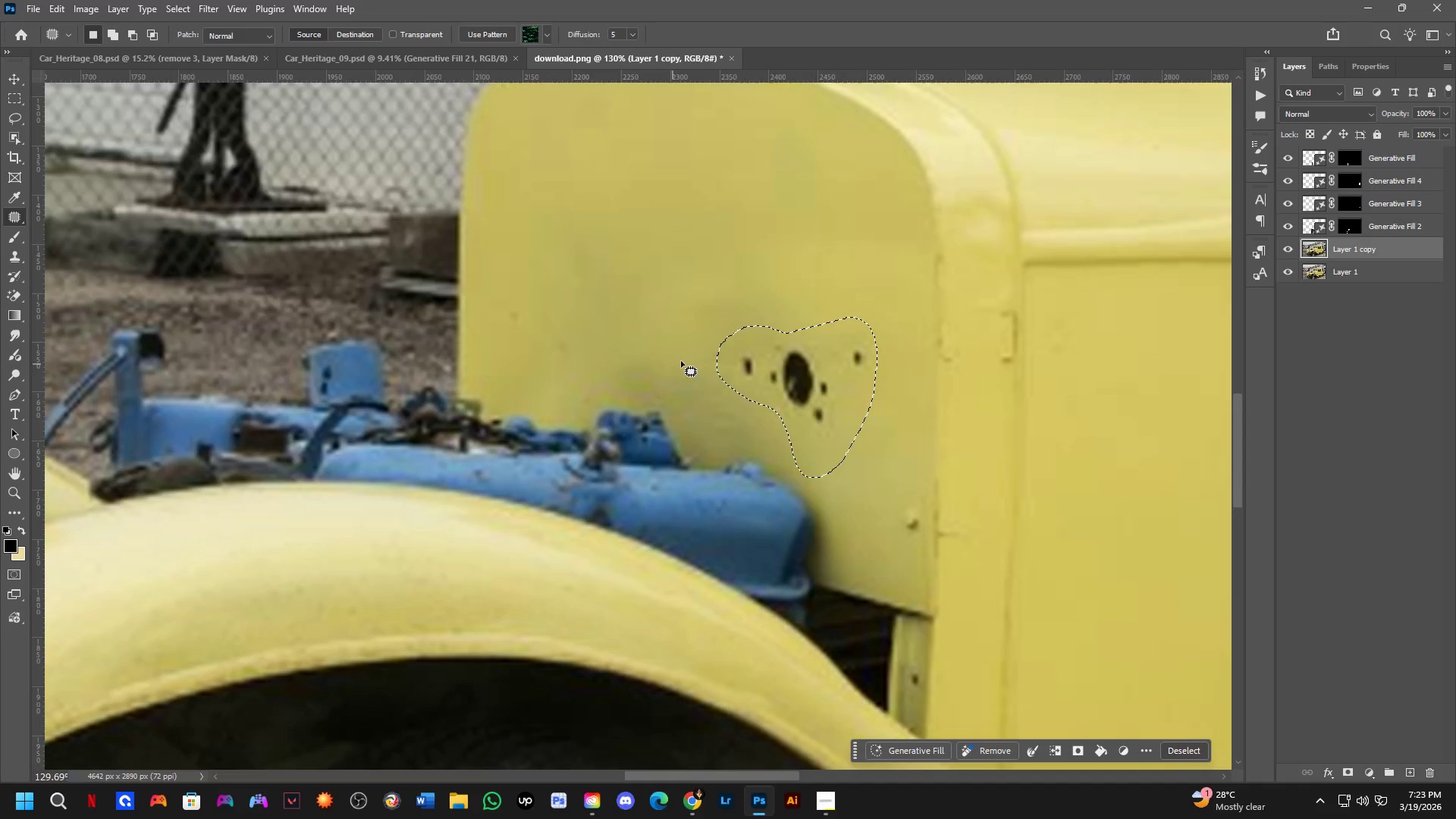 
left_click_drag(start_coordinate=[764, 364], to_coordinate=[604, 256])
 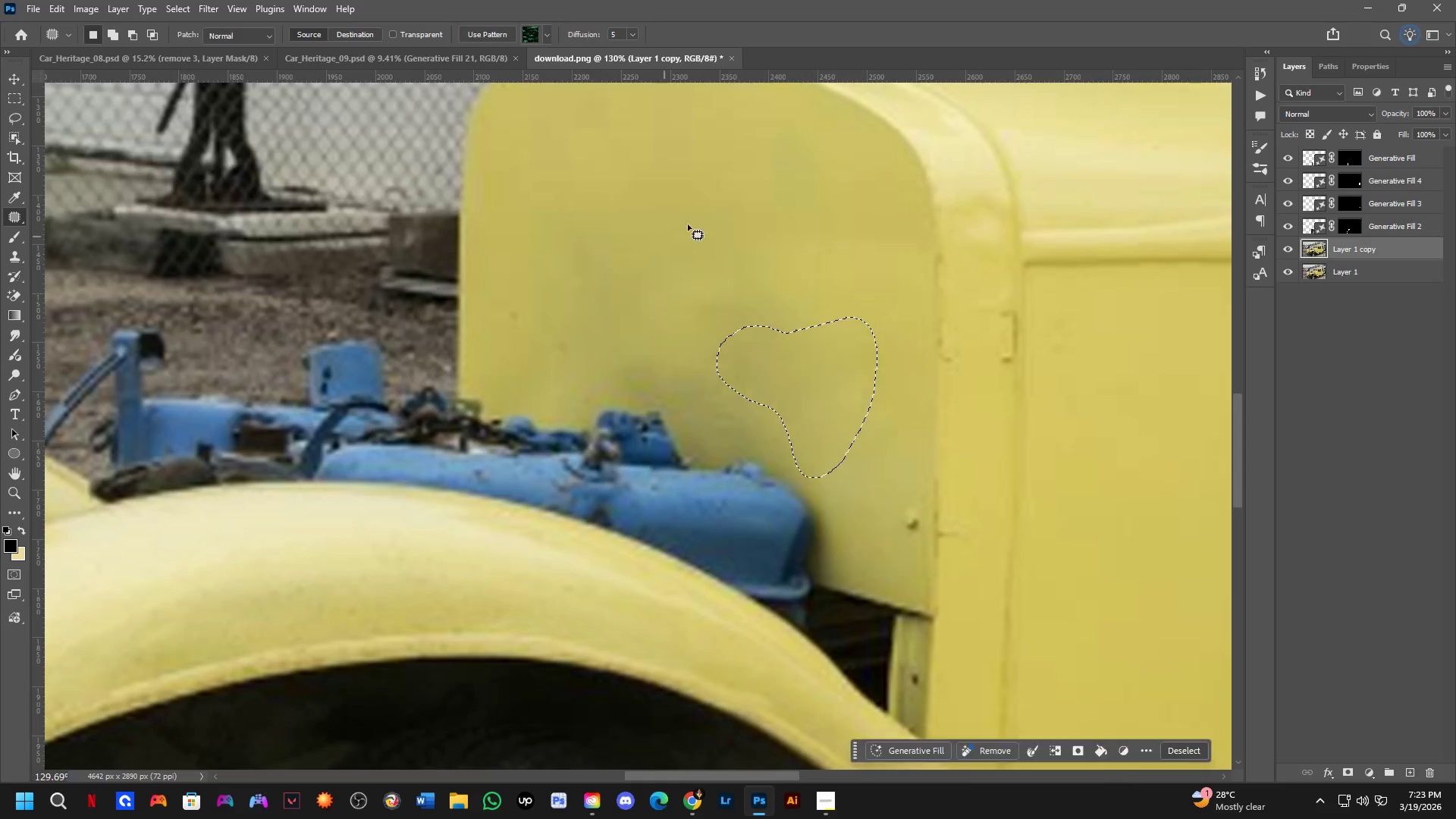 
left_click([721, 202])
 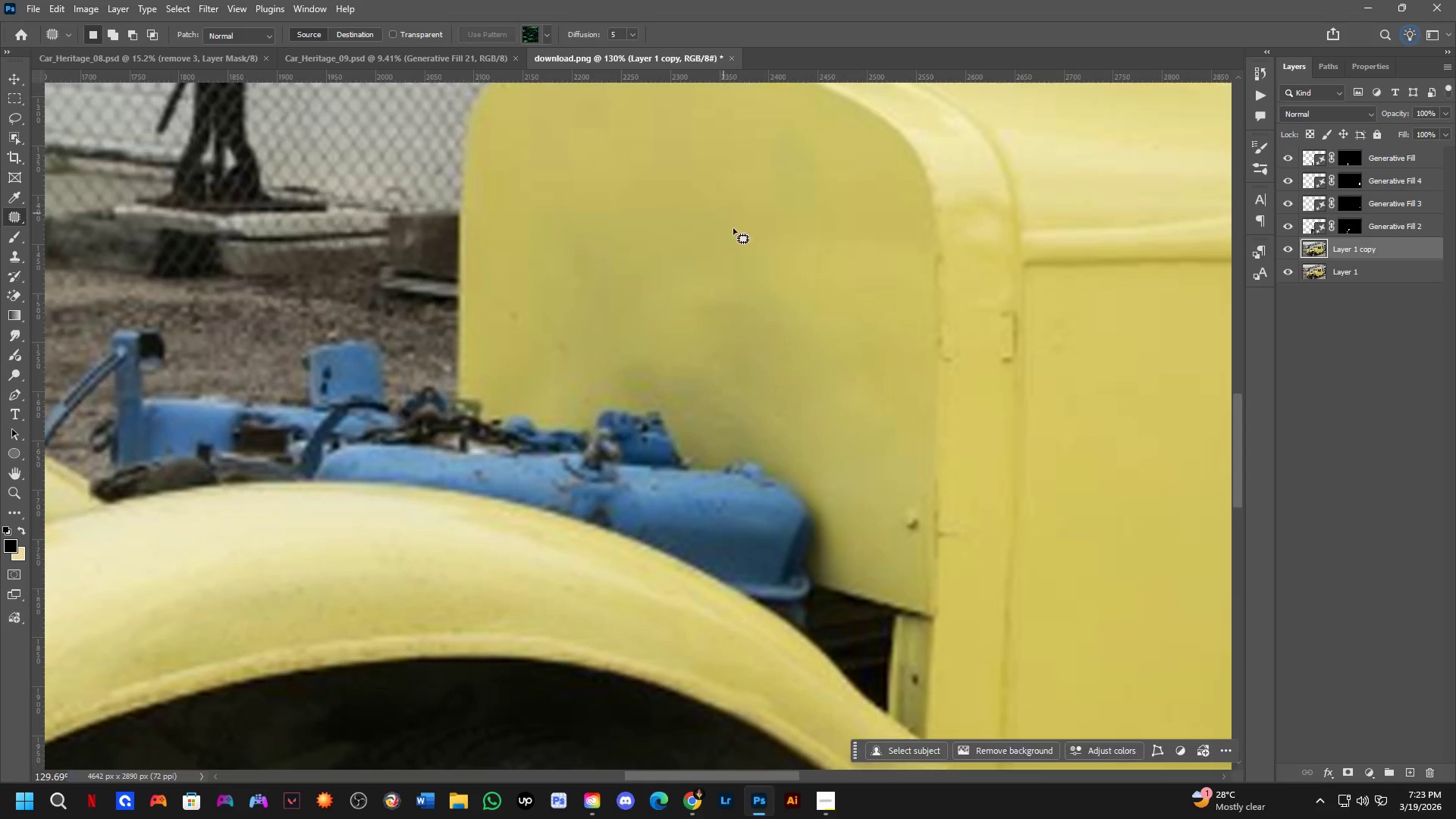 
key(Shift+ShiftLeft)
 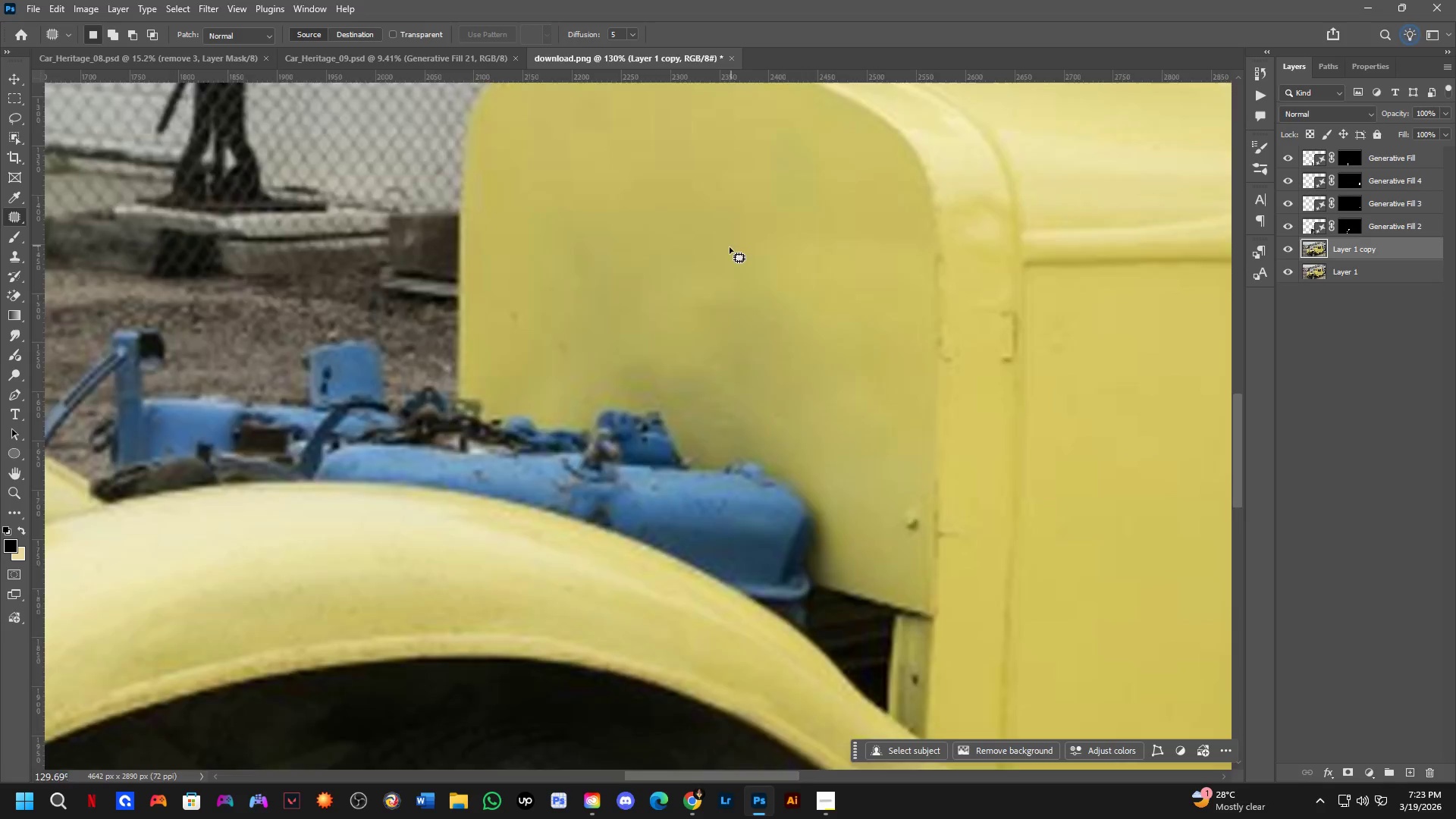 
key(Shift+ShiftLeft)
 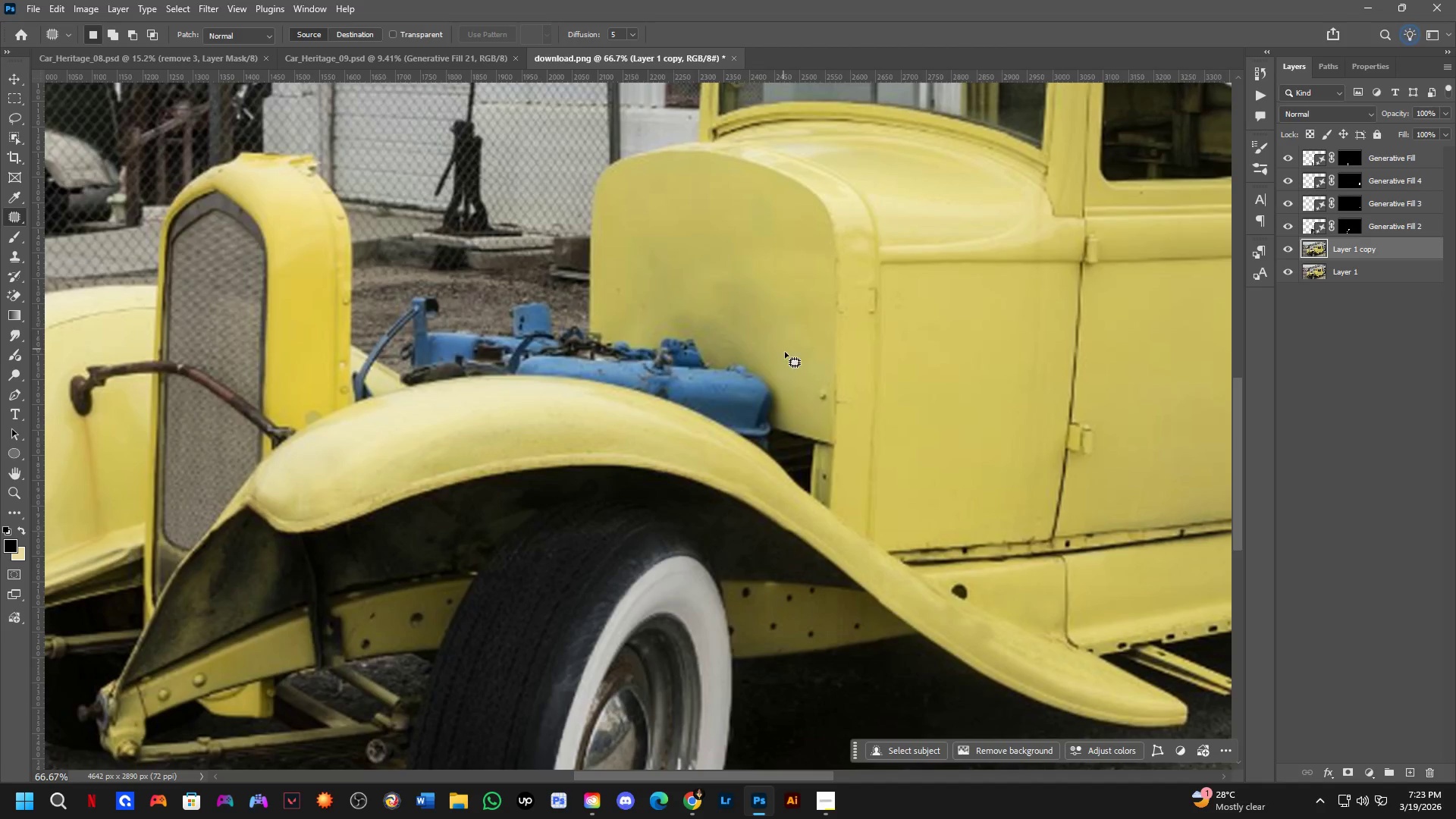 
scroll: coordinate [729, 265], scroll_direction: down, amount: 2.0
 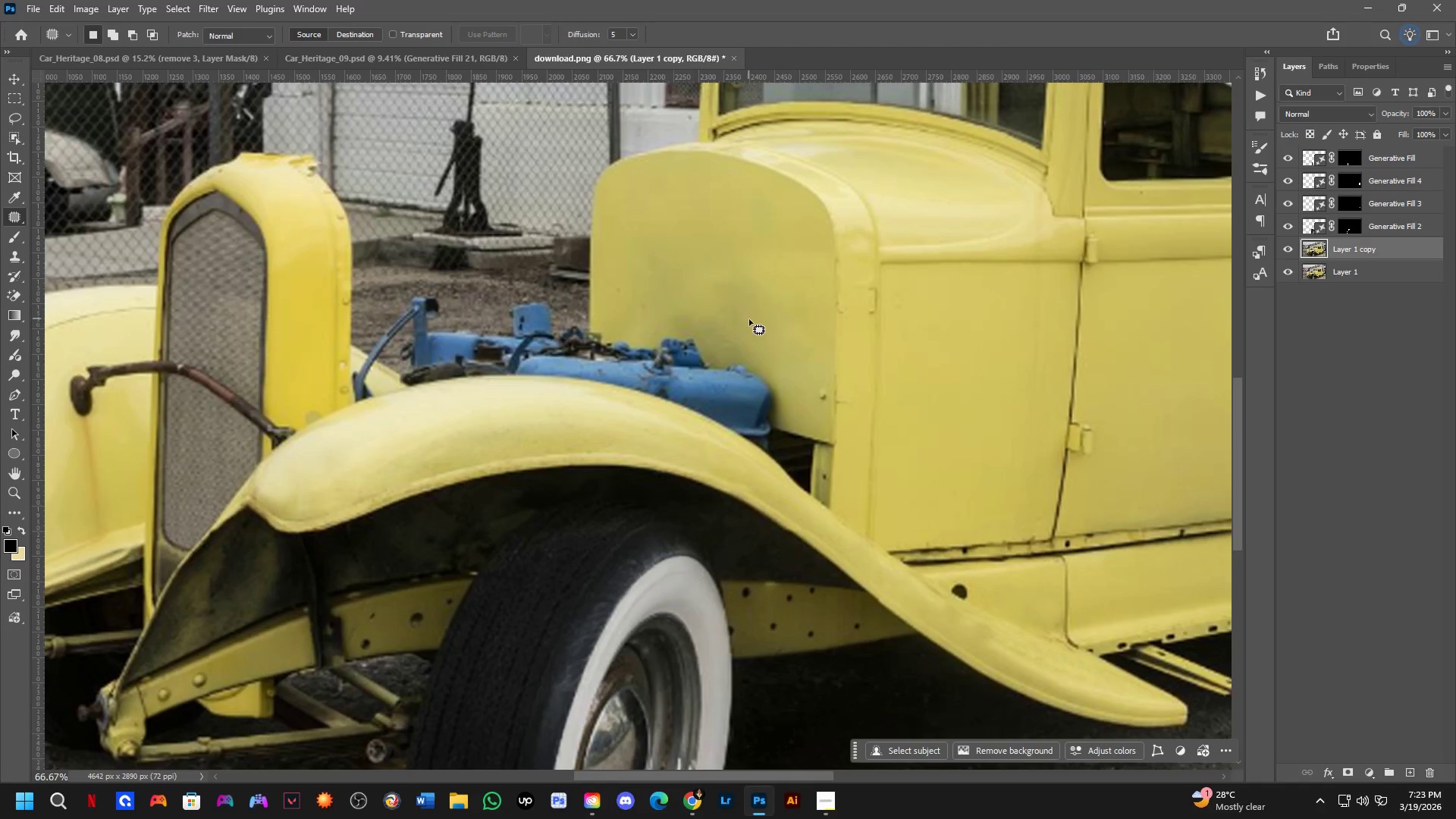 
hold_key(key=Space, duration=0.34)
 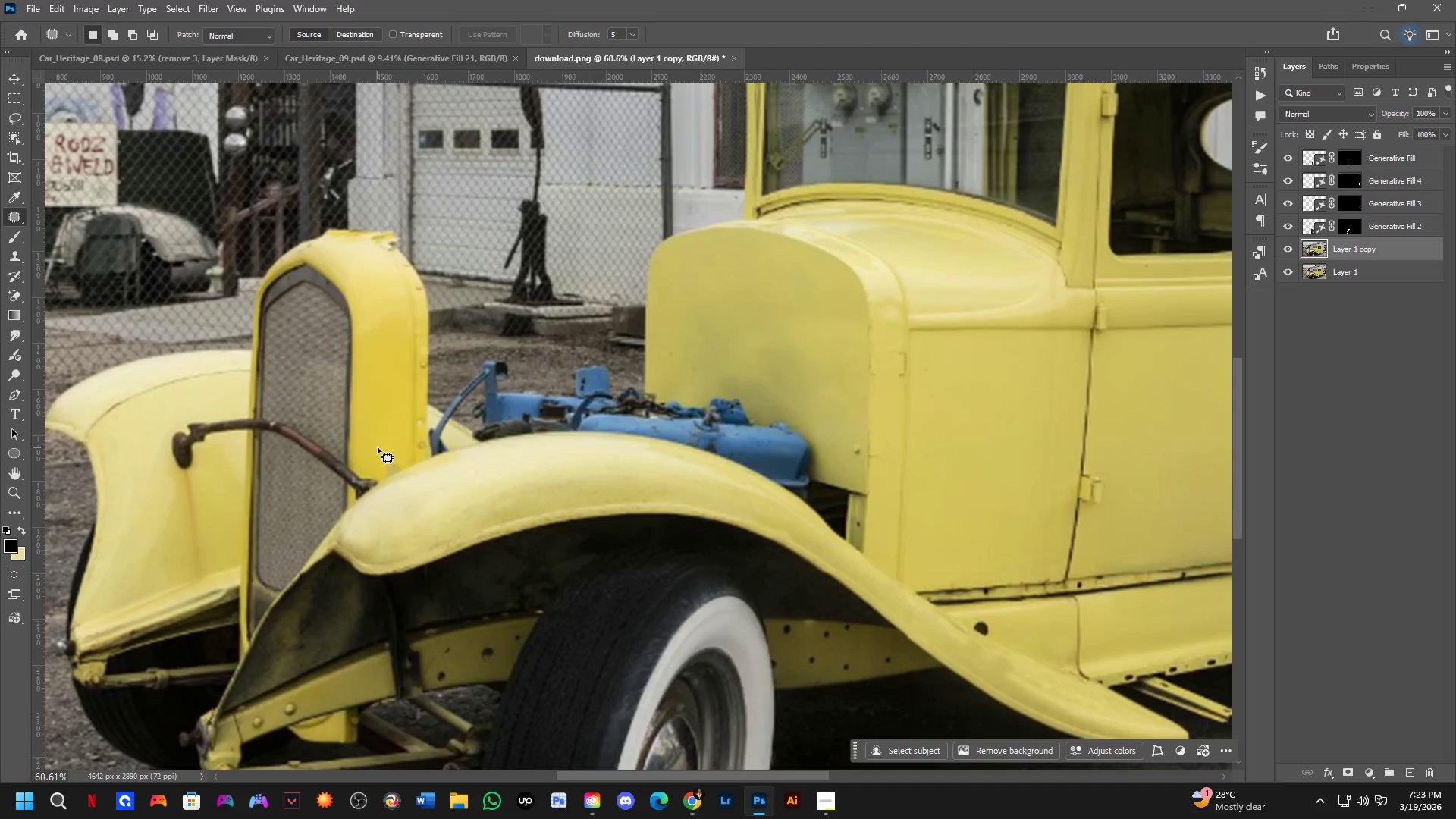 
scroll: coordinate [786, 356], scroll_direction: down, amount: 1.0
 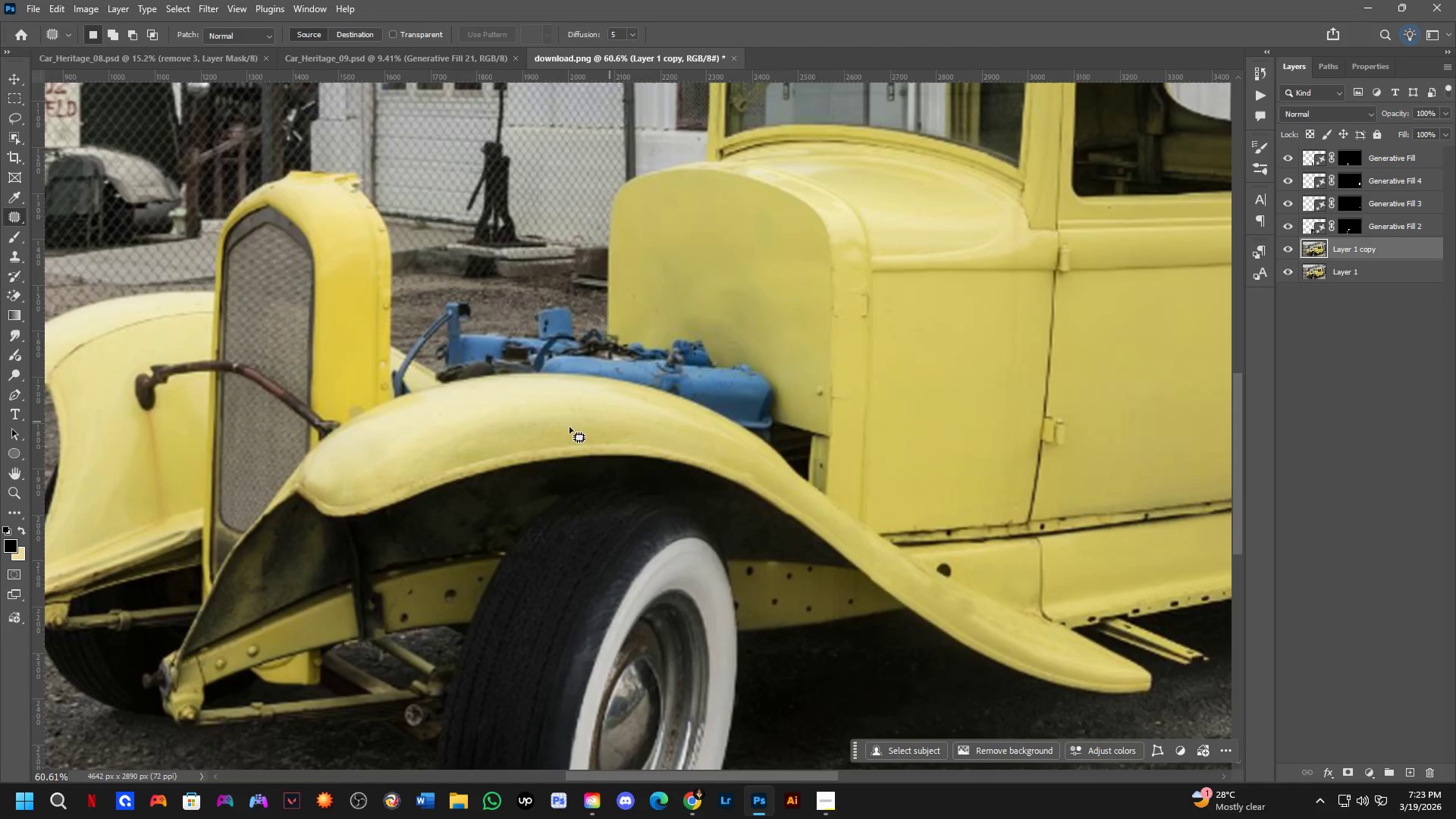 
left_click_drag(start_coordinate=[446, 429], to_coordinate=[466, 463])
 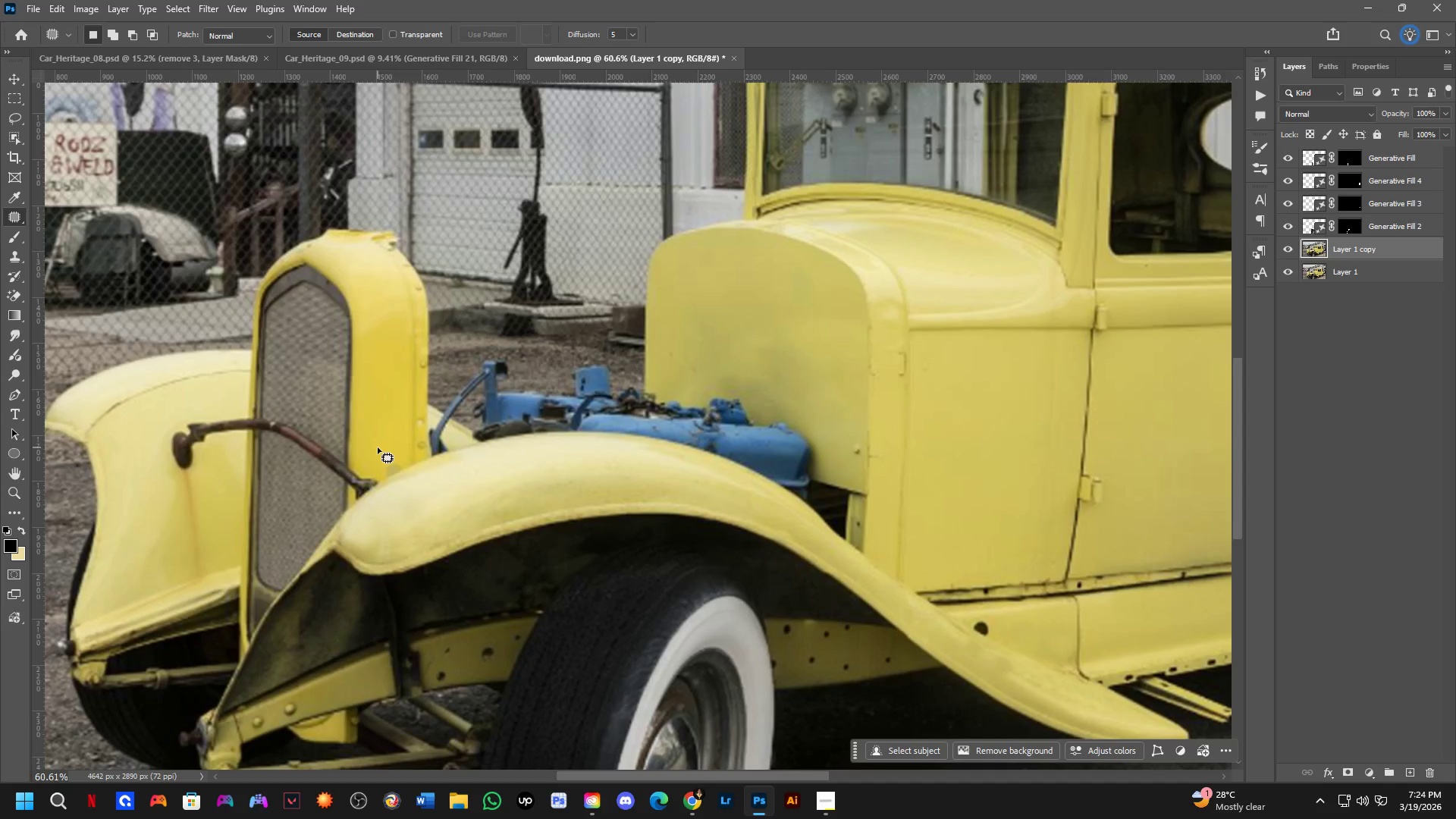 
wait(16.44)
 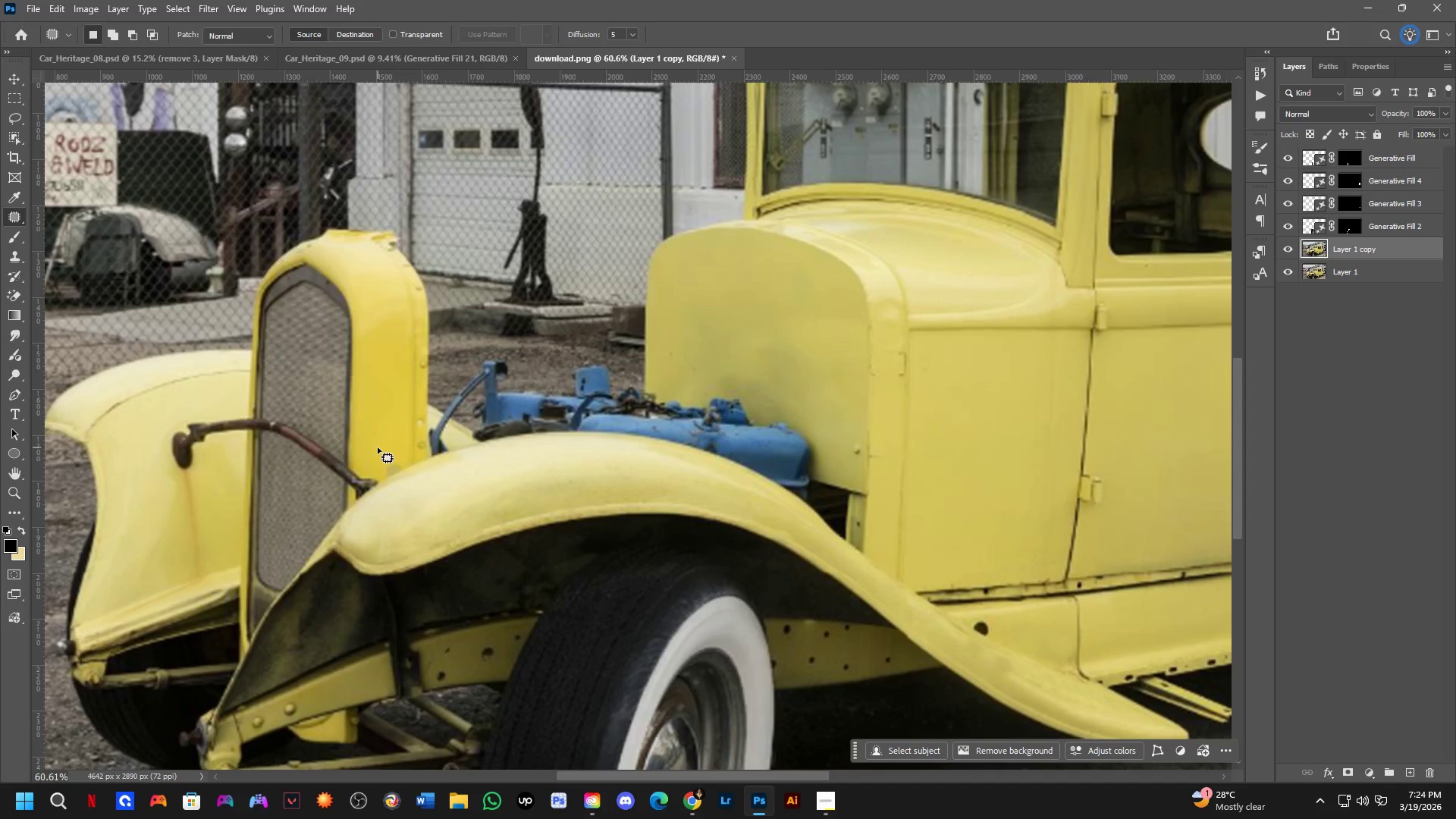 
hold_key(key=Space, duration=0.61)
 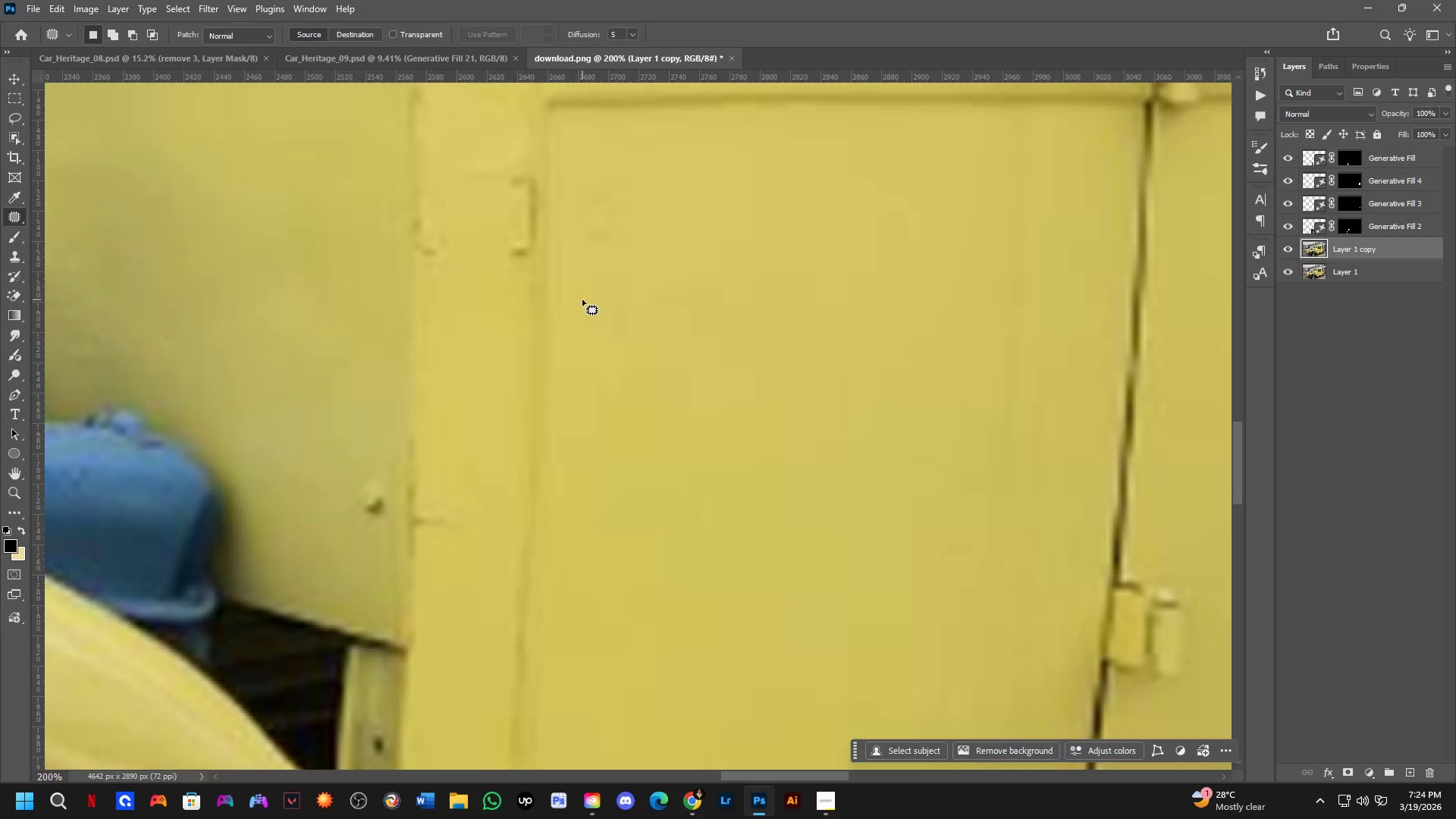 
left_click_drag(start_coordinate=[947, 418], to_coordinate=[609, 326])
 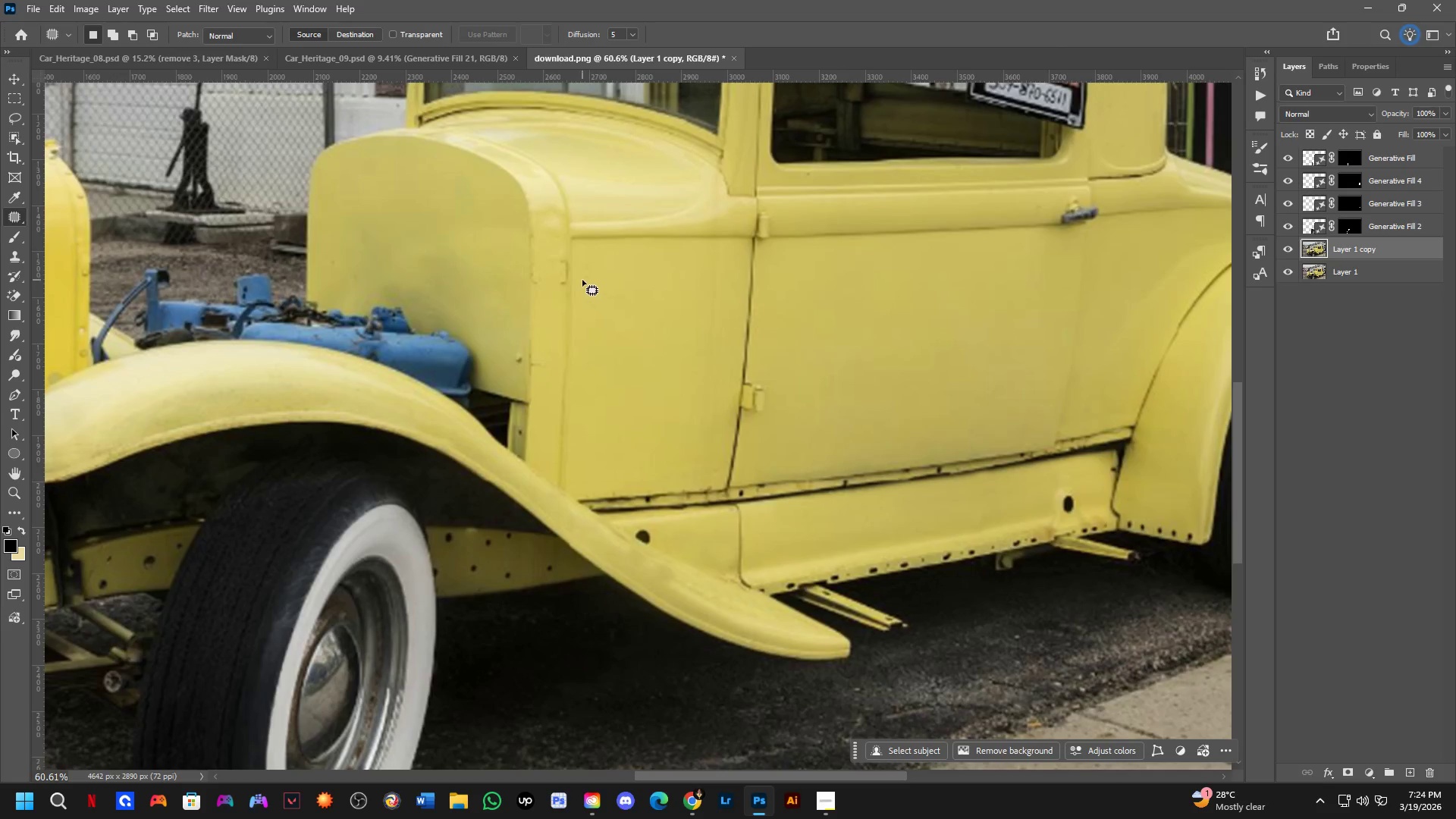 
key(Shift+ShiftLeft)
 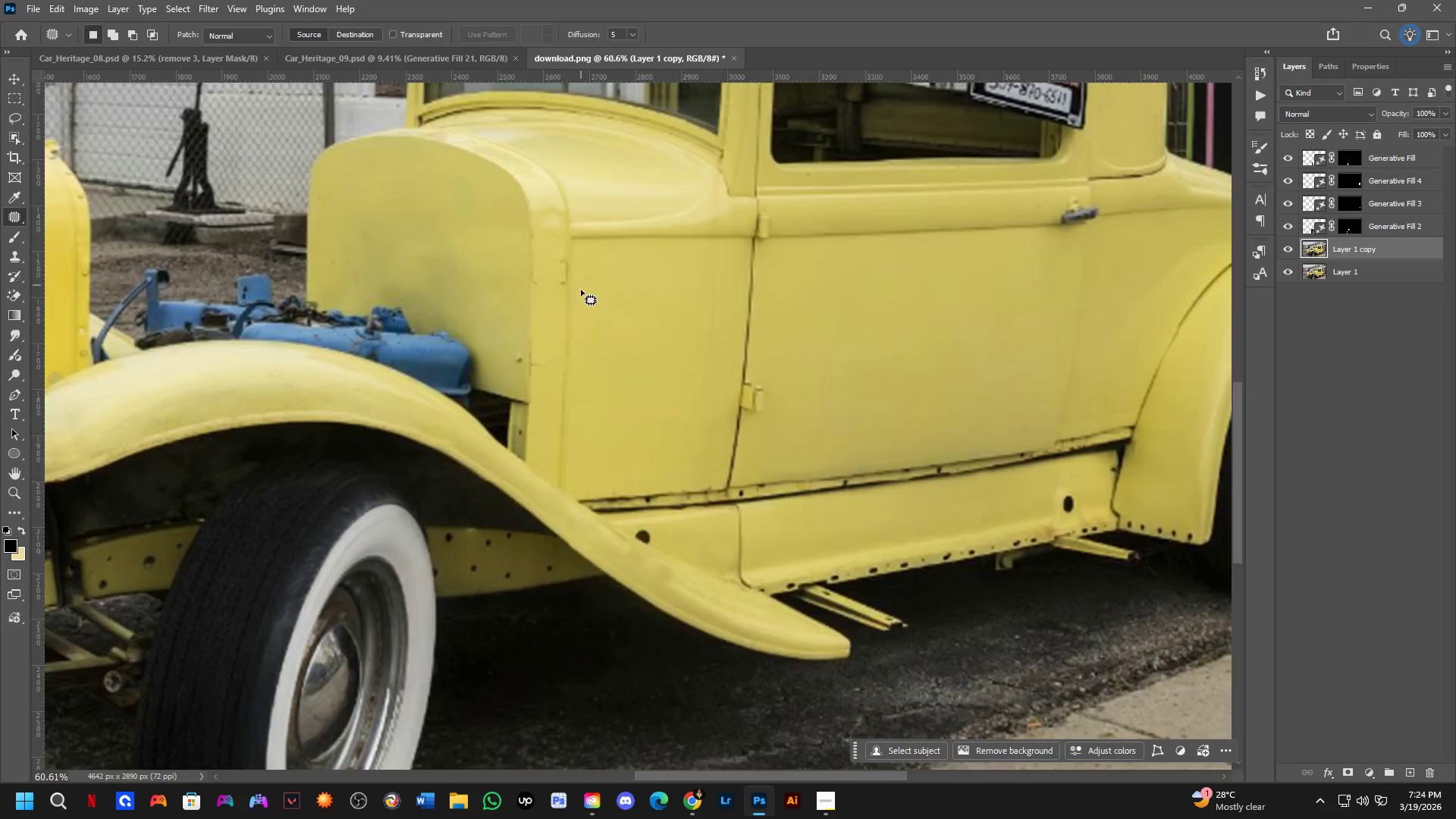 
key(Shift+ShiftLeft)
 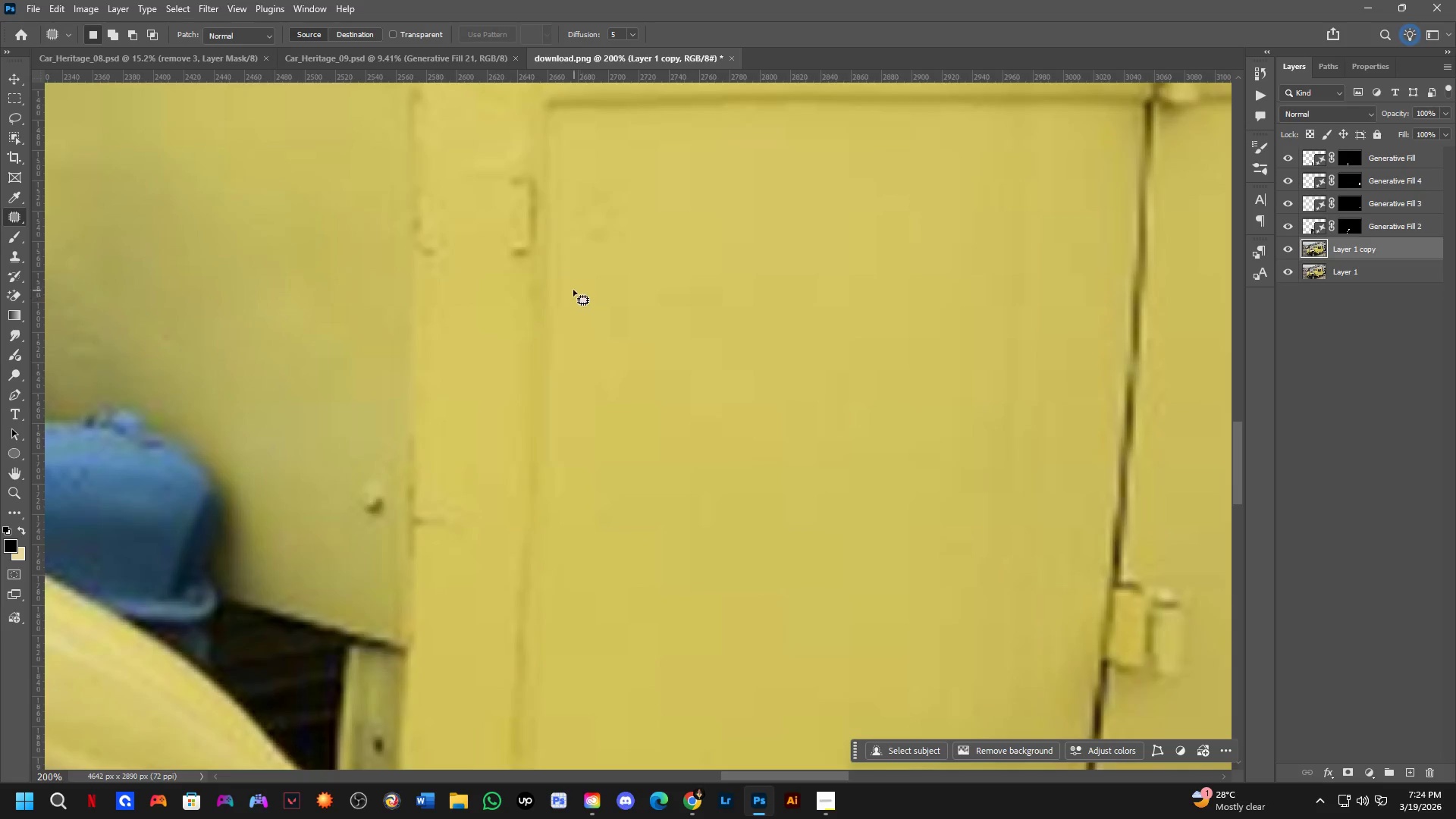 
scroll: coordinate [582, 300], scroll_direction: up, amount: 3.0
 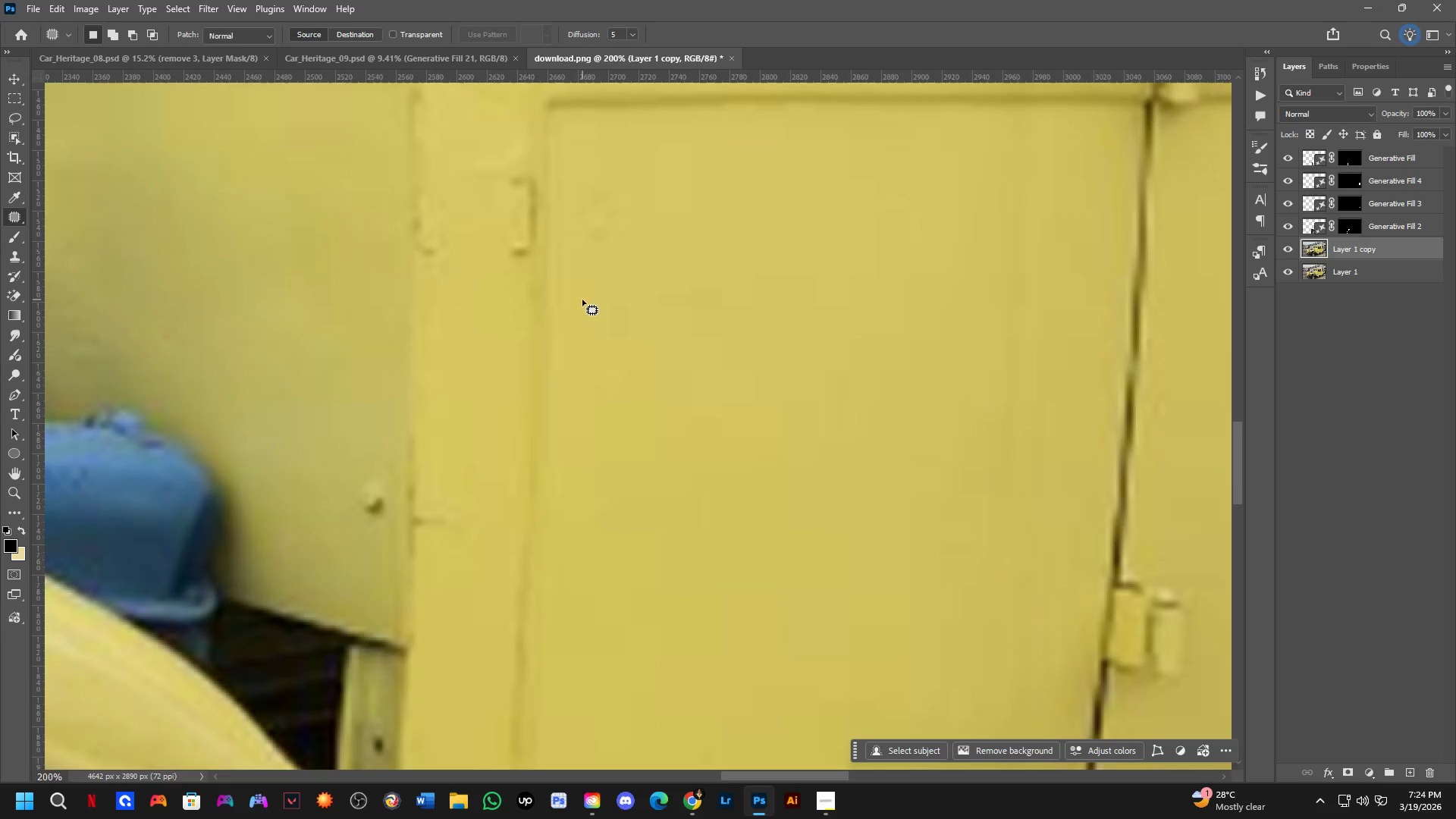 
key(Shift+ShiftLeft)
 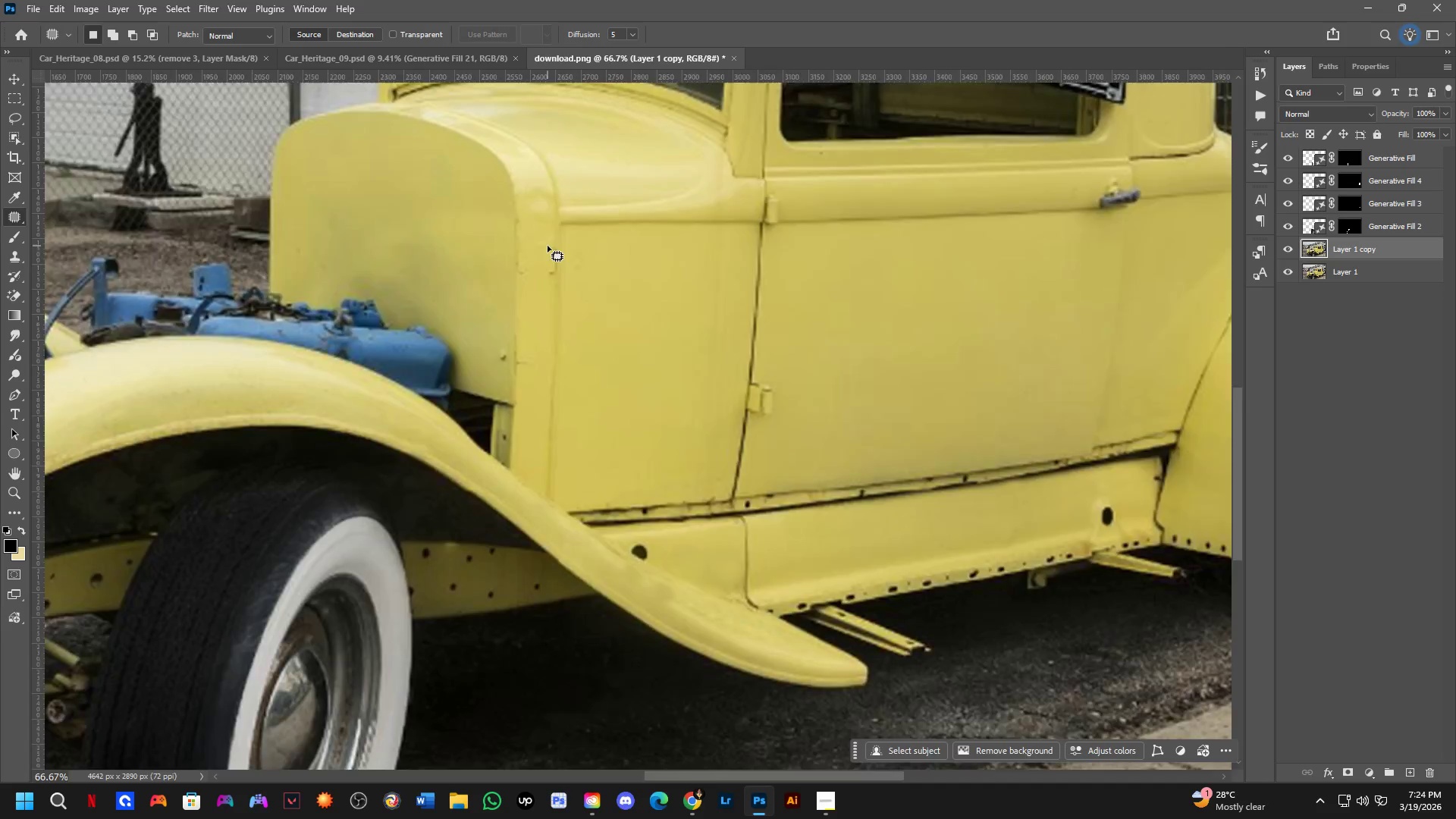 
scroll: coordinate [562, 277], scroll_direction: down, amount: 2.0
 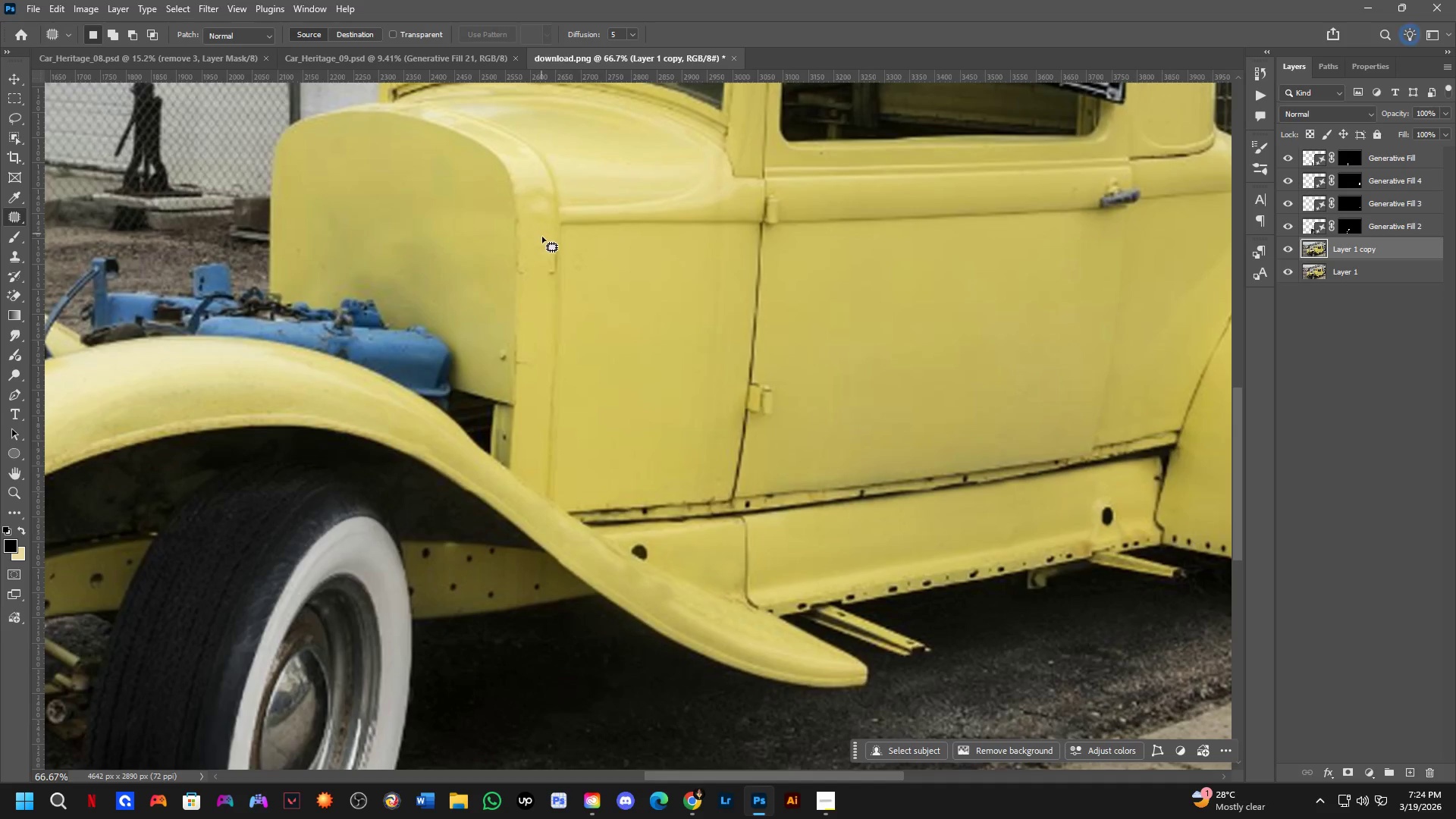 
left_click_drag(start_coordinate=[554, 232], to_coordinate=[572, 224])
 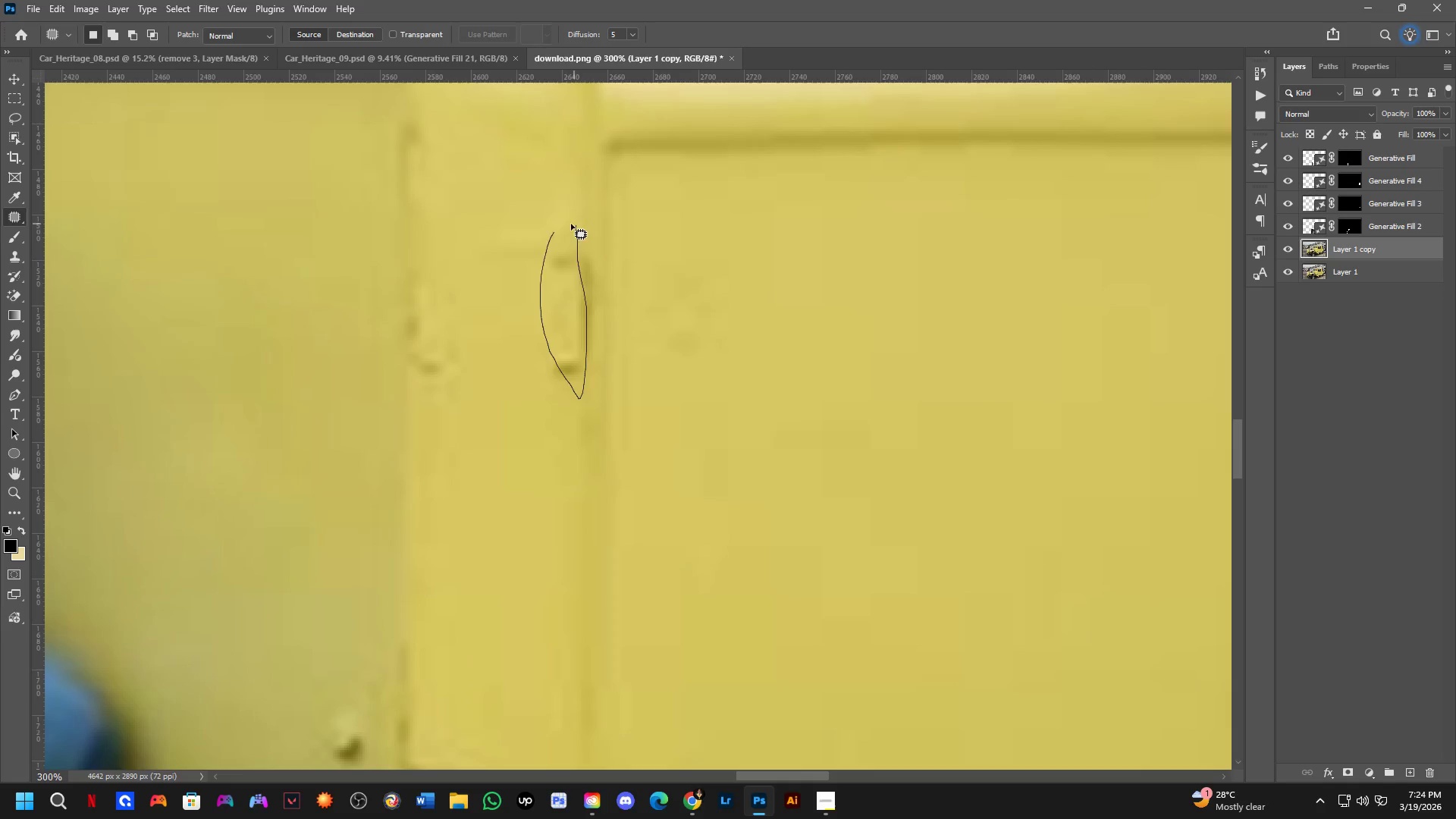 
scroll: coordinate [548, 246], scroll_direction: up, amount: 3.0
 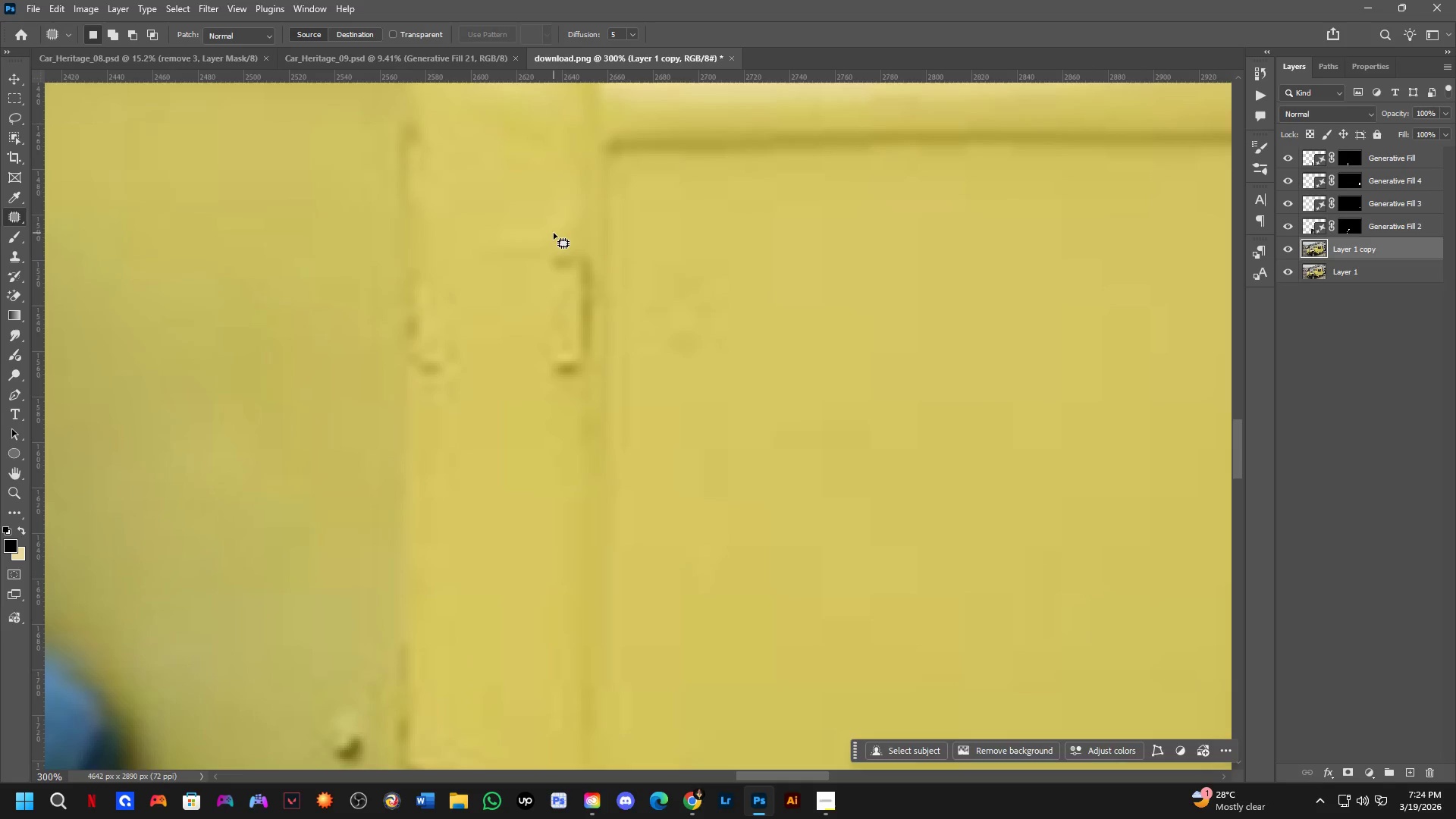 
key(Shift+ShiftLeft)
 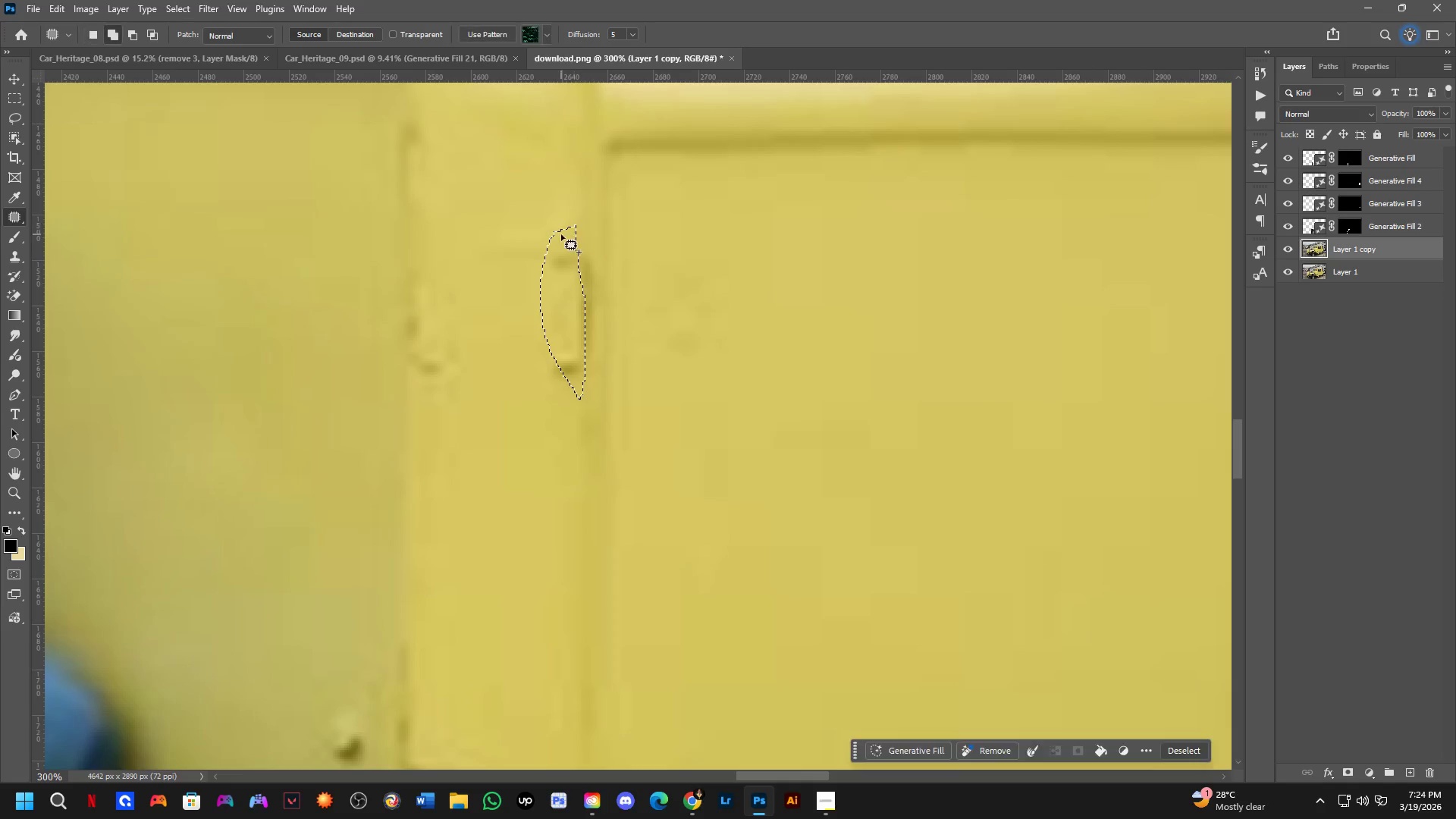 
left_click_drag(start_coordinate=[559, 240], to_coordinate=[573, 201])
 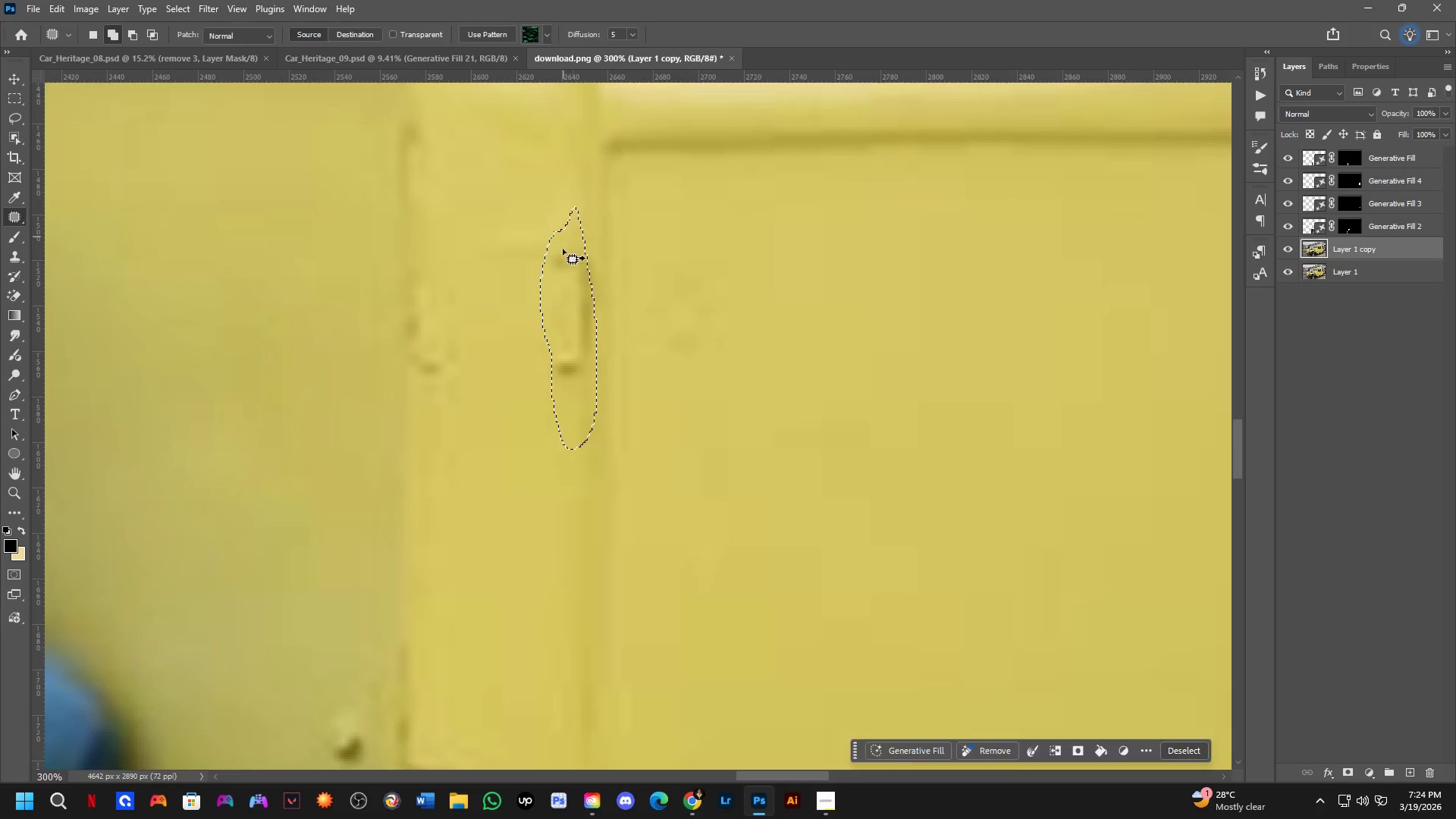 
key(Shift+ShiftLeft)
 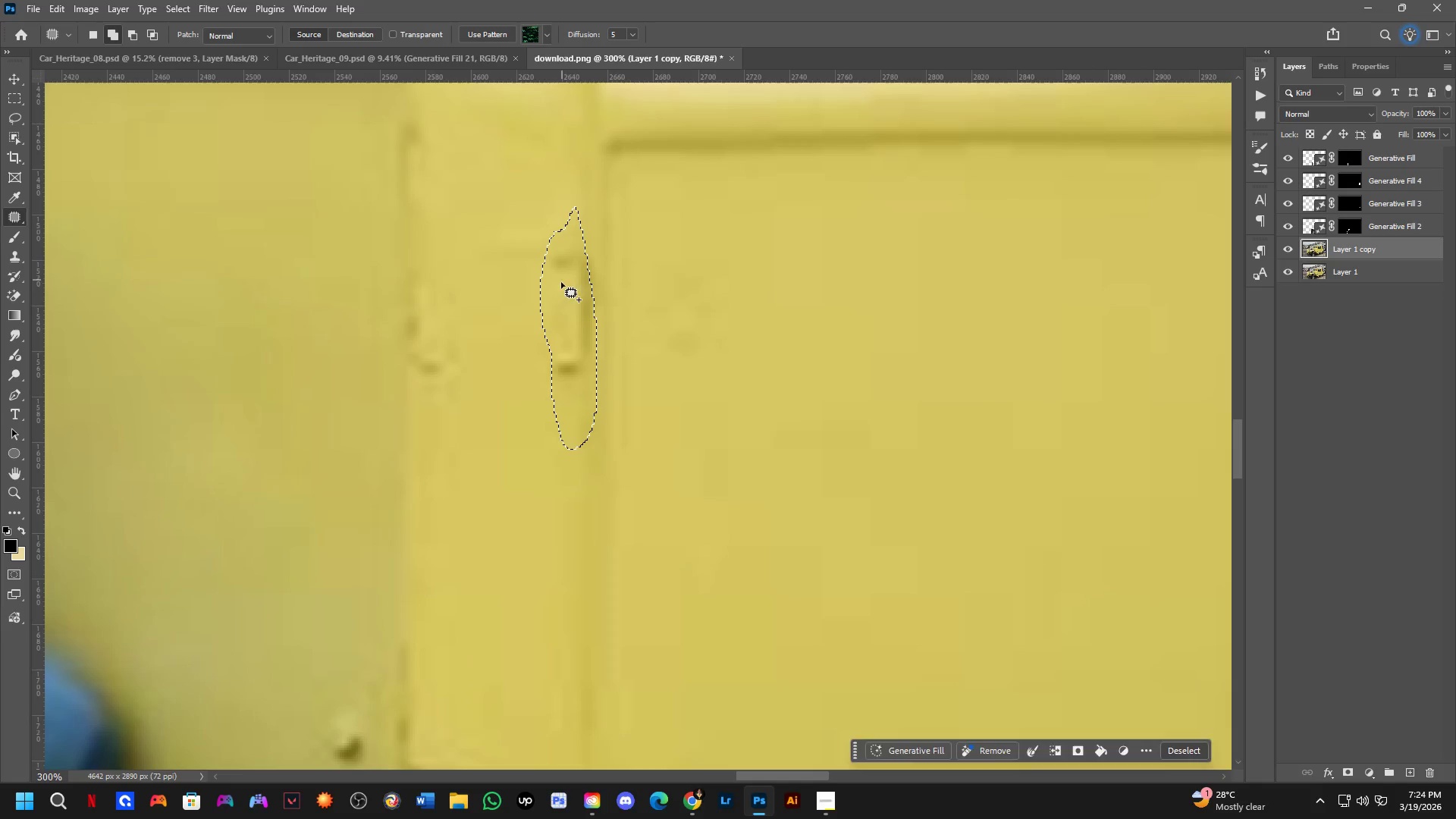 
left_click_drag(start_coordinate=[558, 290], to_coordinate=[578, 331])
 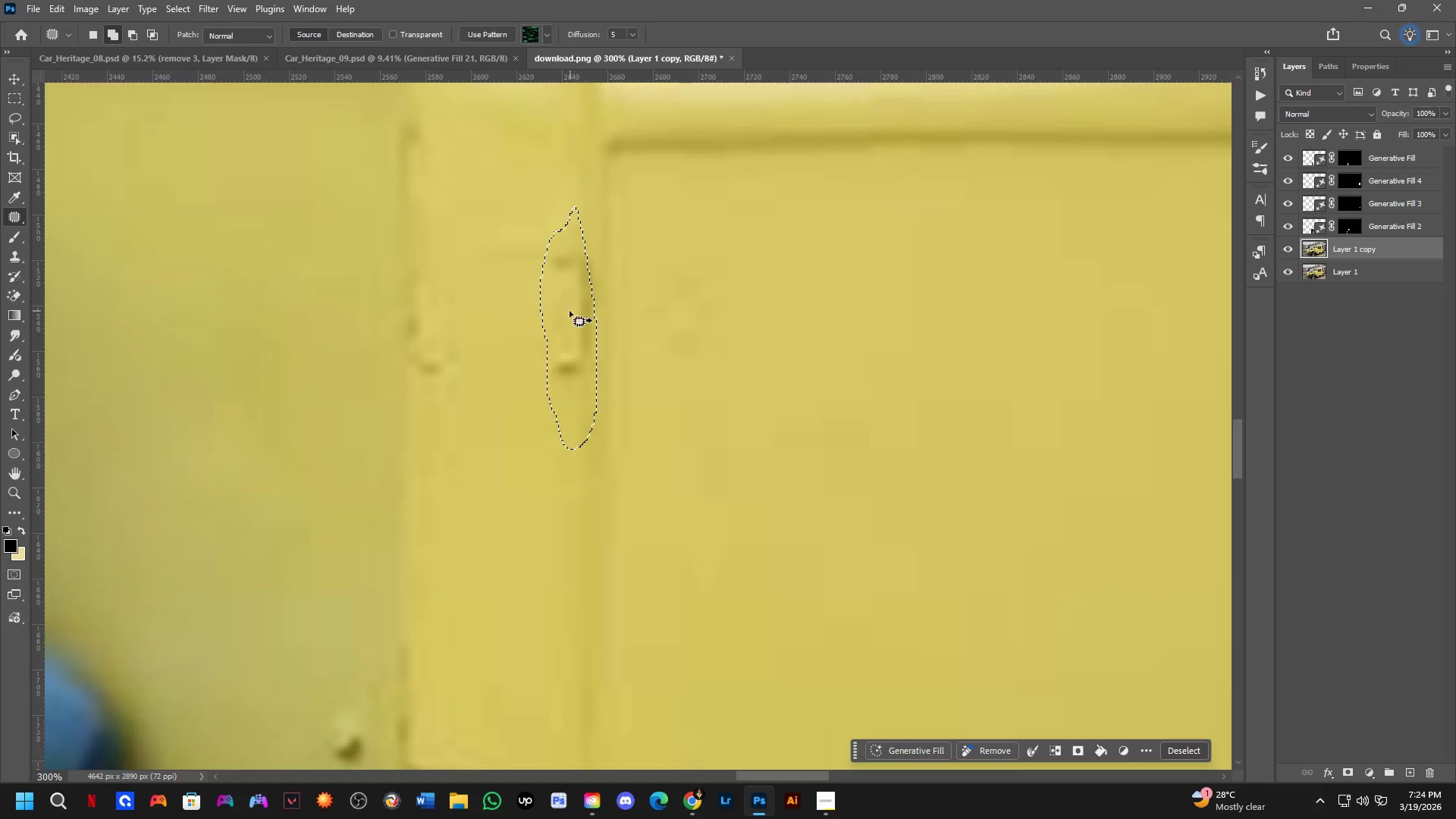 
left_click_drag(start_coordinate=[562, 337], to_coordinate=[554, 488])
 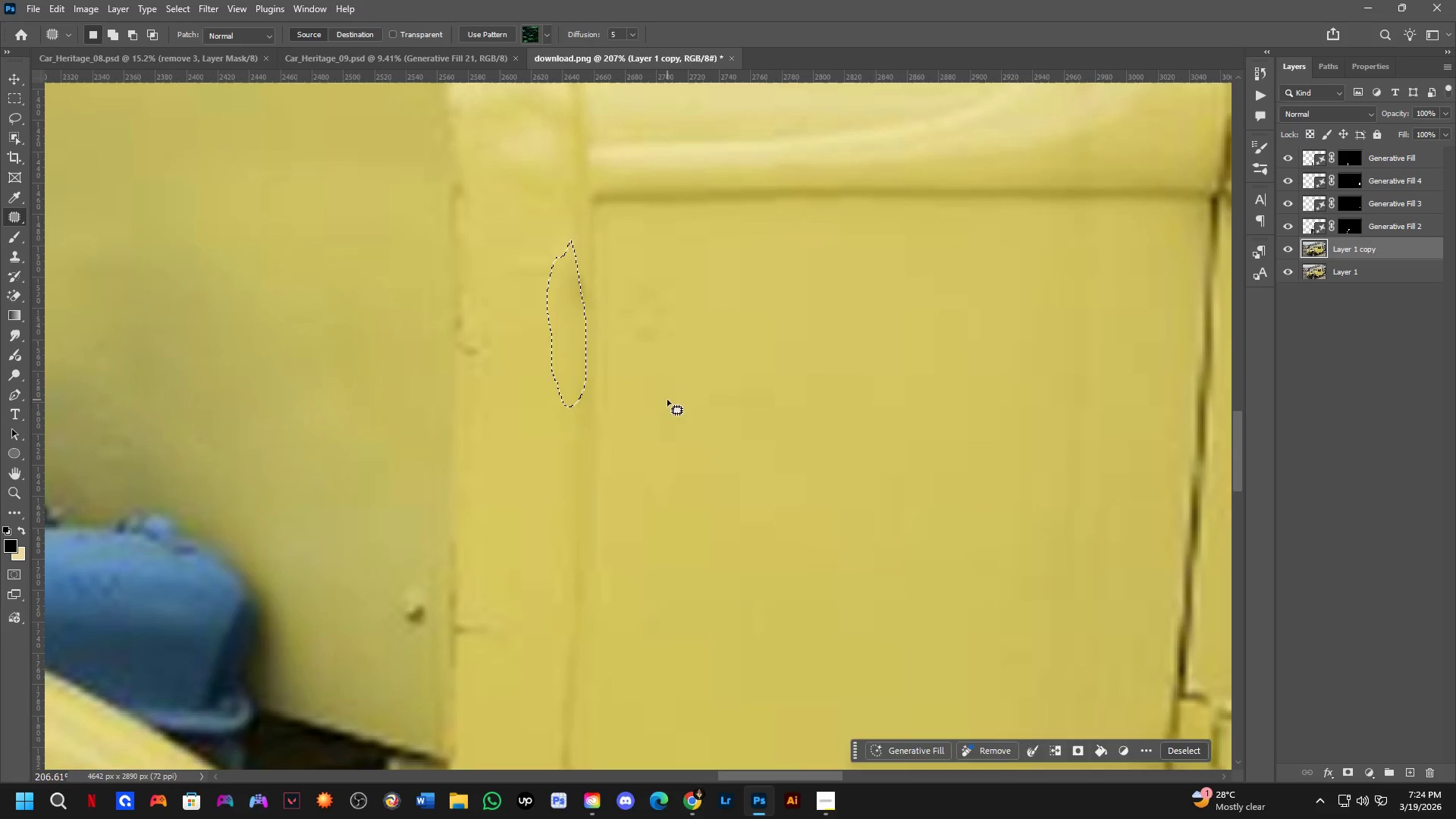 
scroll: coordinate [563, 315], scroll_direction: down, amount: 4.0
 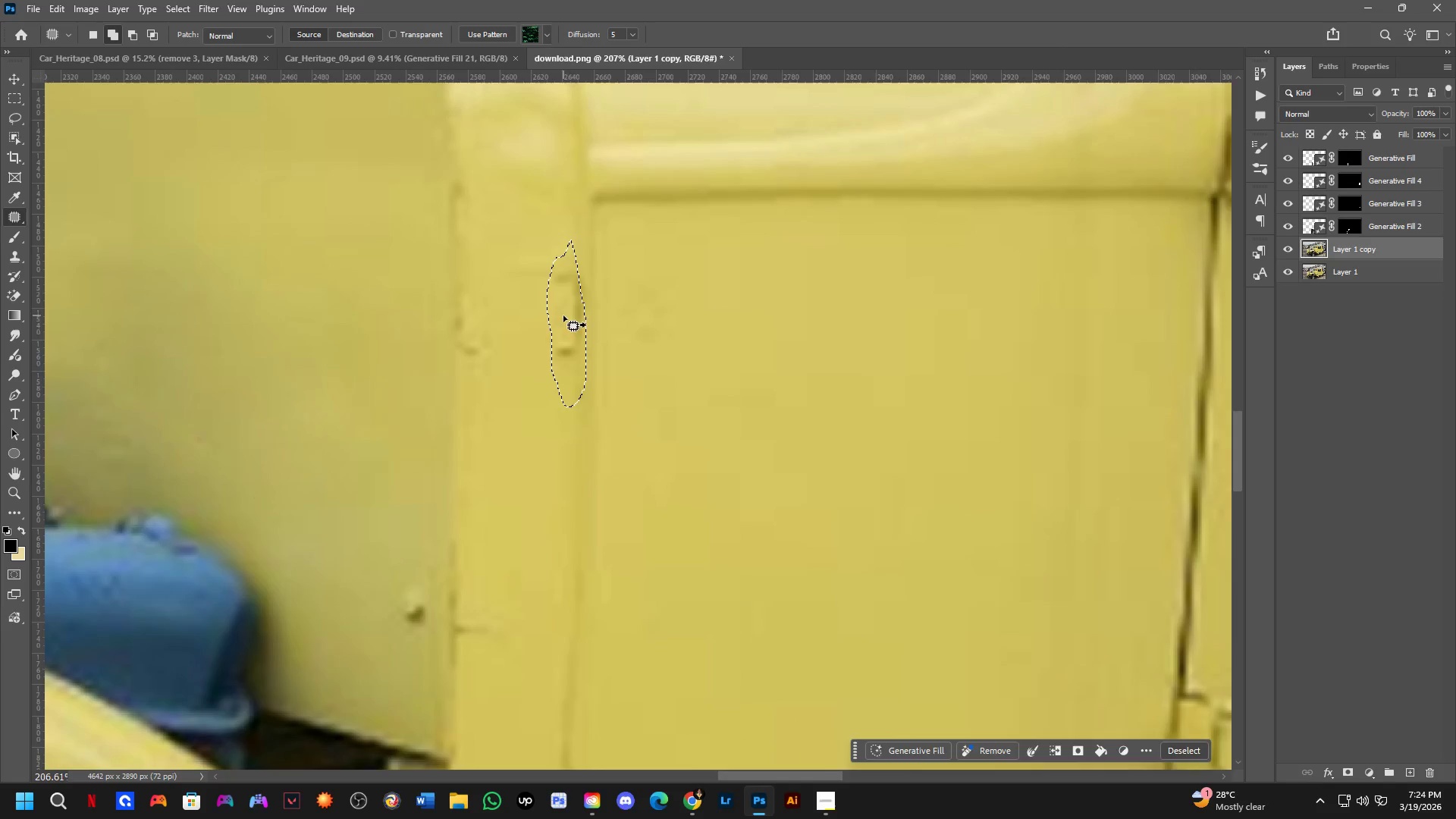 
key(Shift+ShiftLeft)
 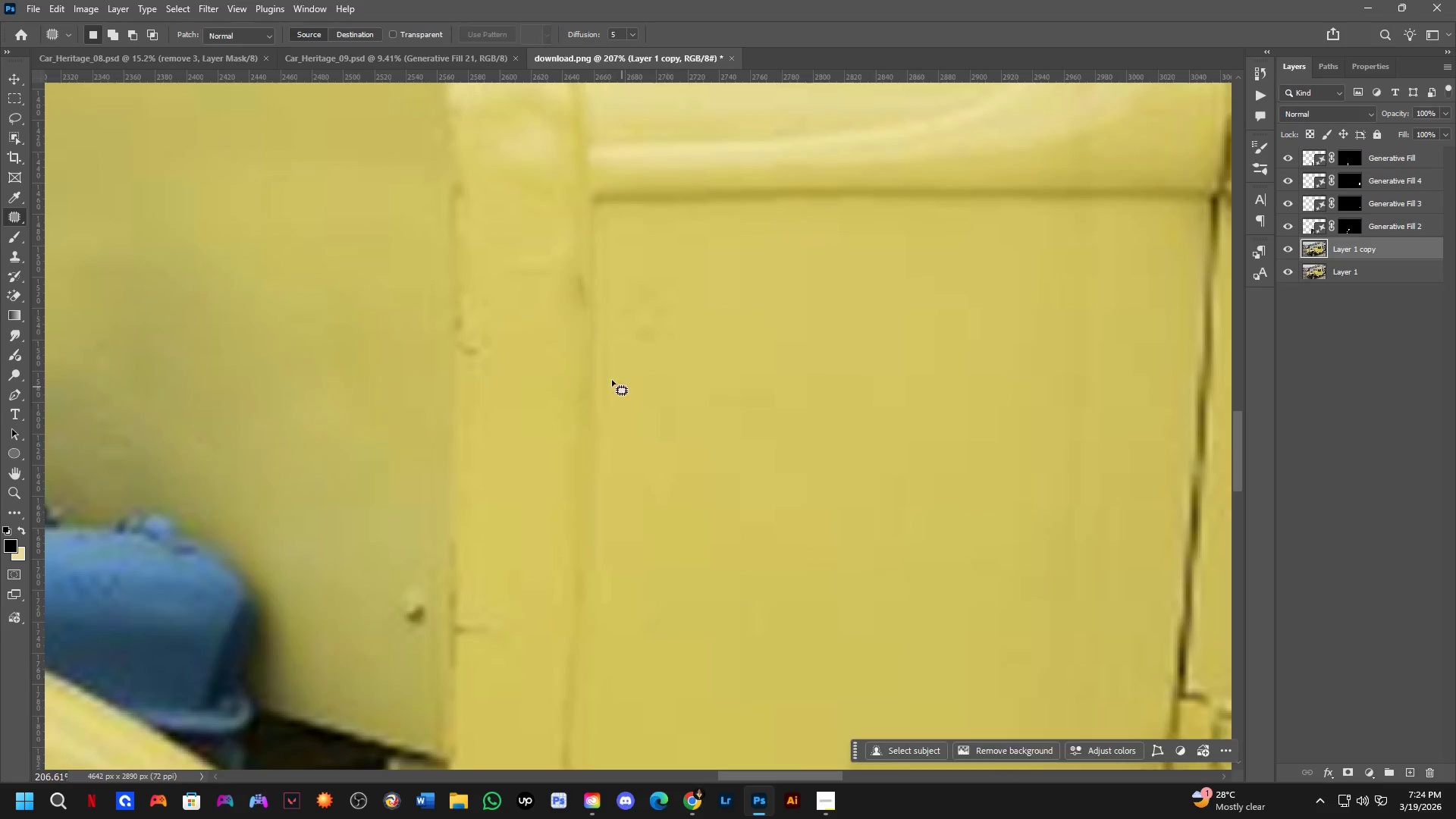 
key(Shift+ShiftLeft)
 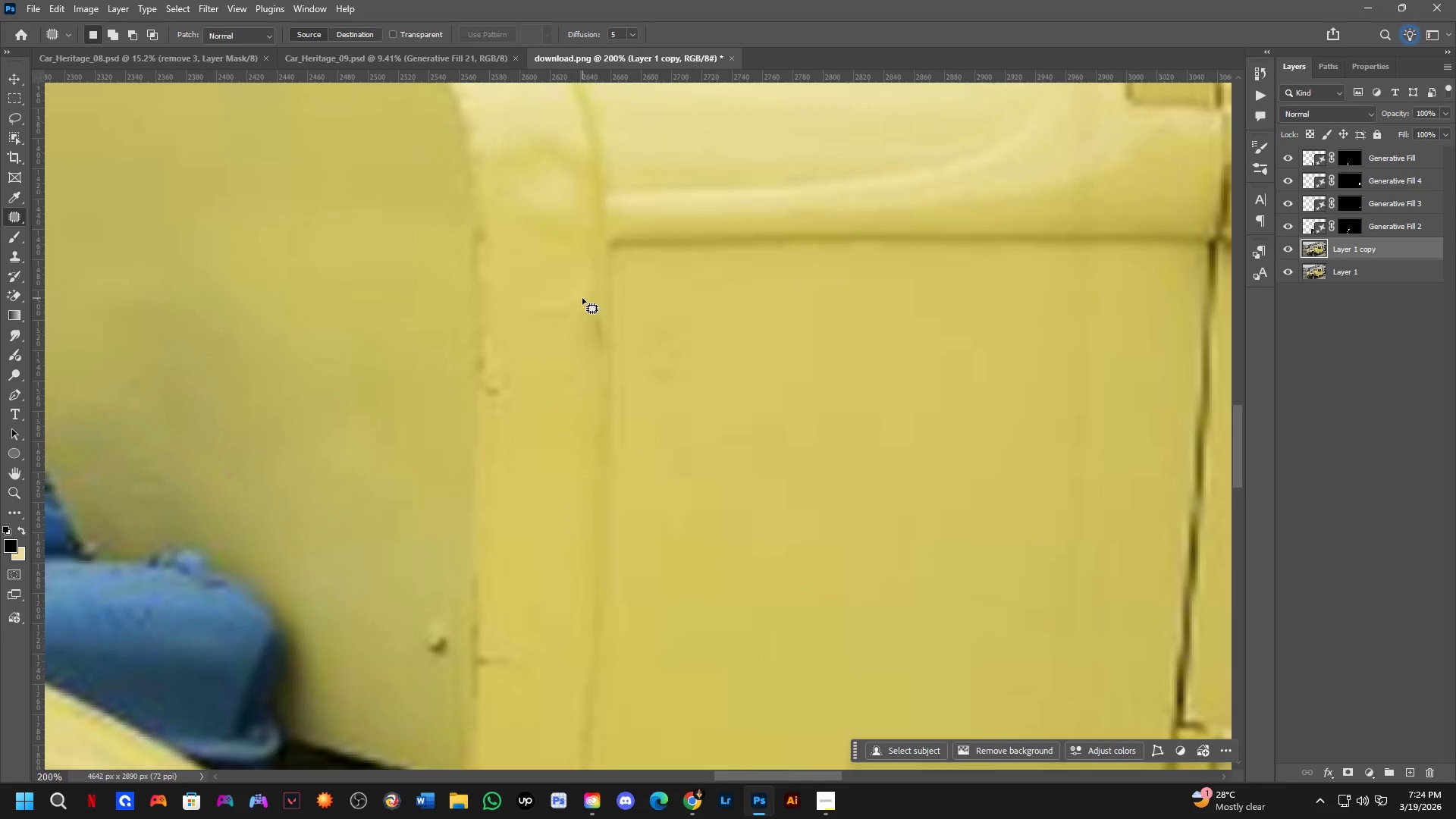 
left_click_drag(start_coordinate=[583, 287], to_coordinate=[603, 273])
 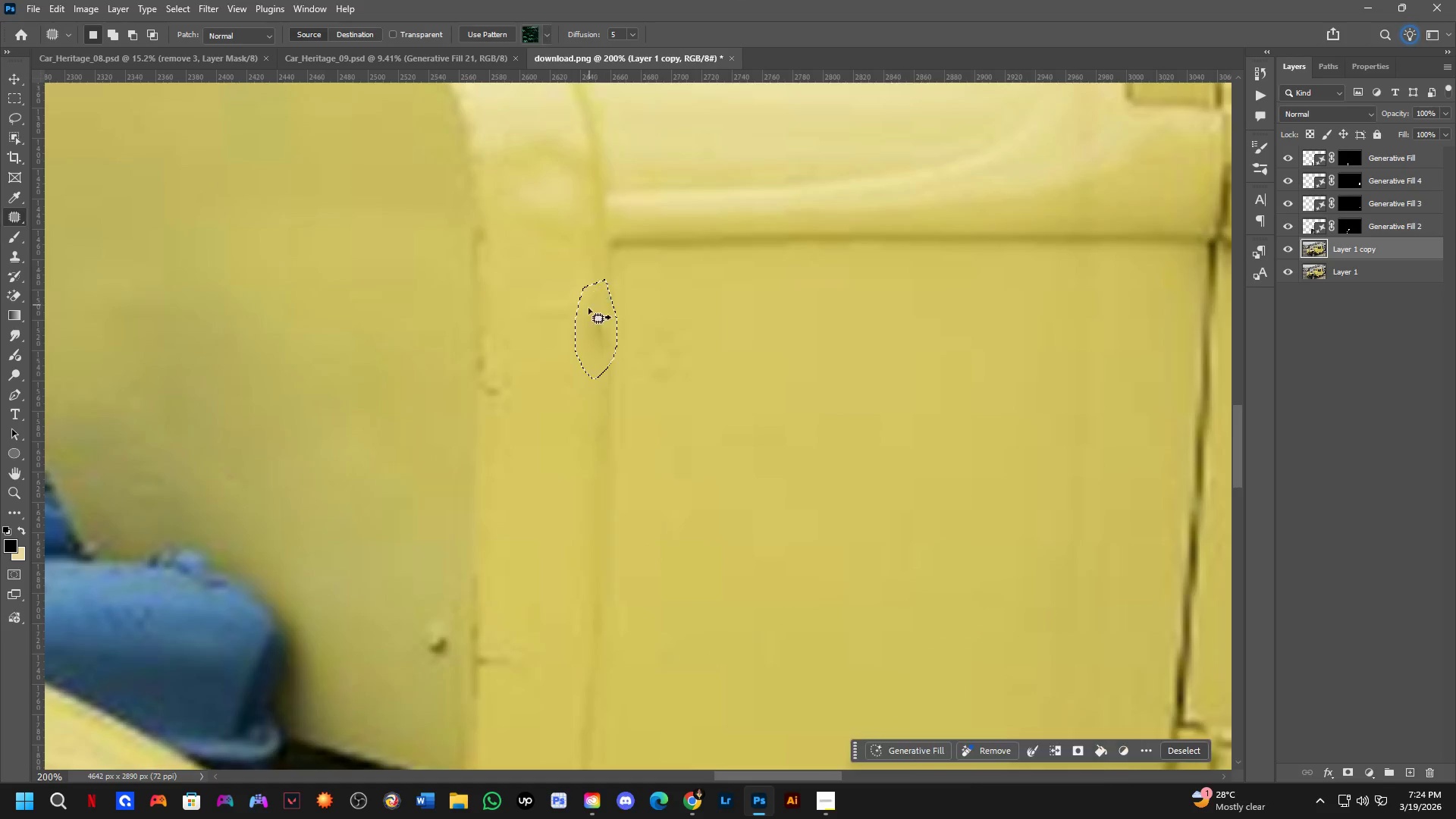 
scroll: coordinate [592, 349], scroll_direction: down, amount: 1.0
 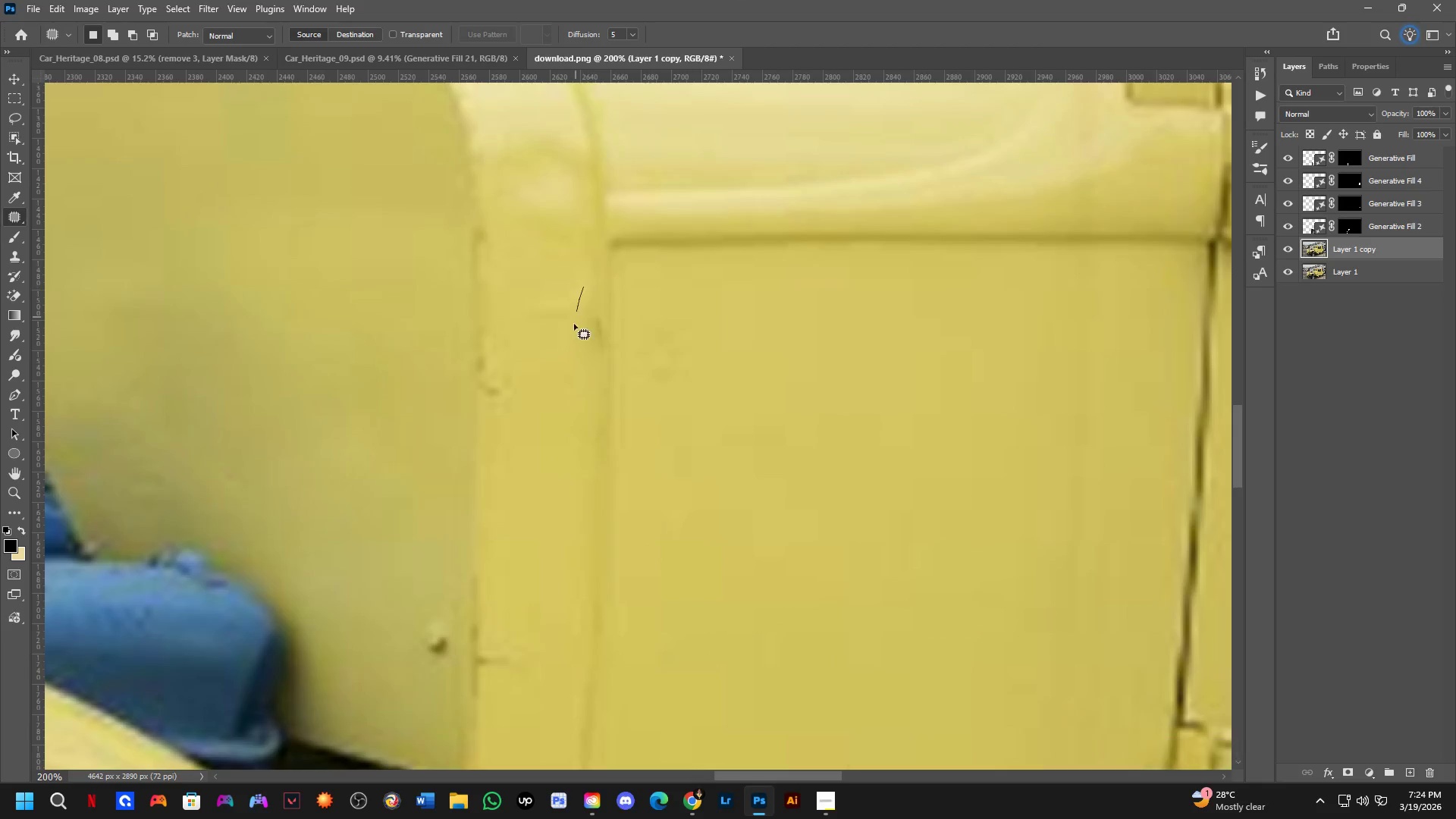 
left_click_drag(start_coordinate=[592, 340], to_coordinate=[590, 412])
 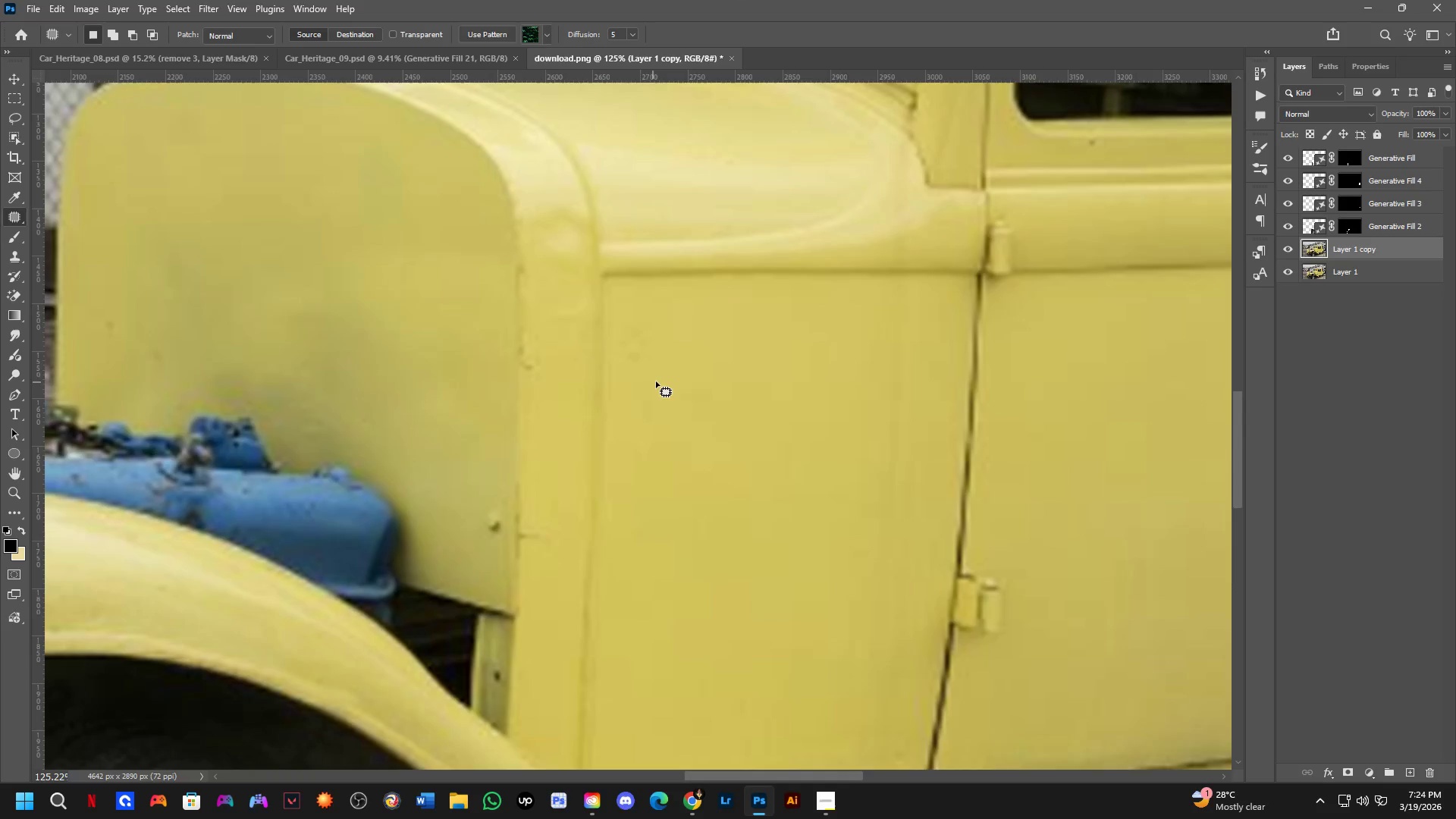 
scroll: coordinate [589, 329], scroll_direction: down, amount: 5.0
 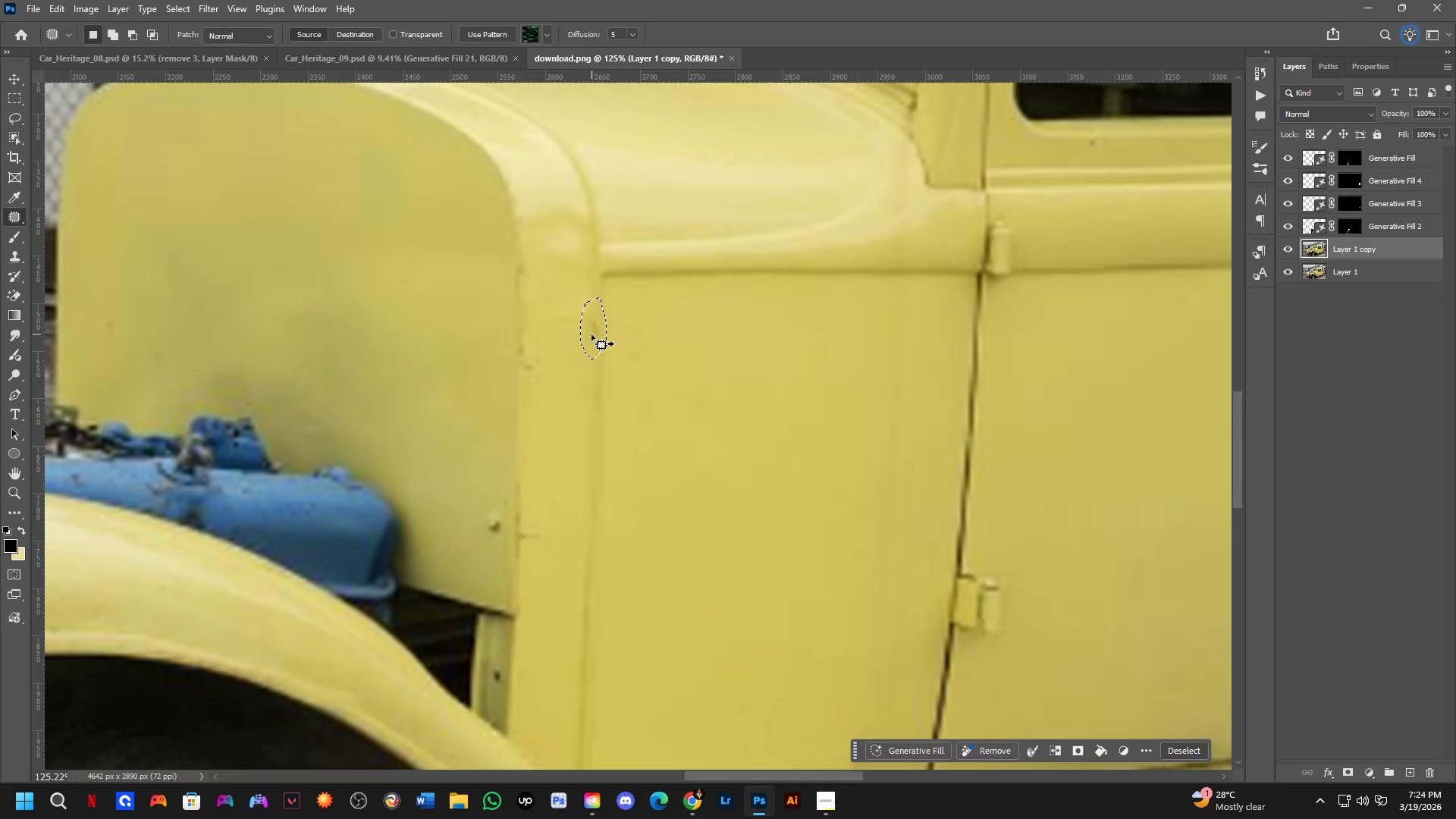 
key(Shift+ShiftLeft)
 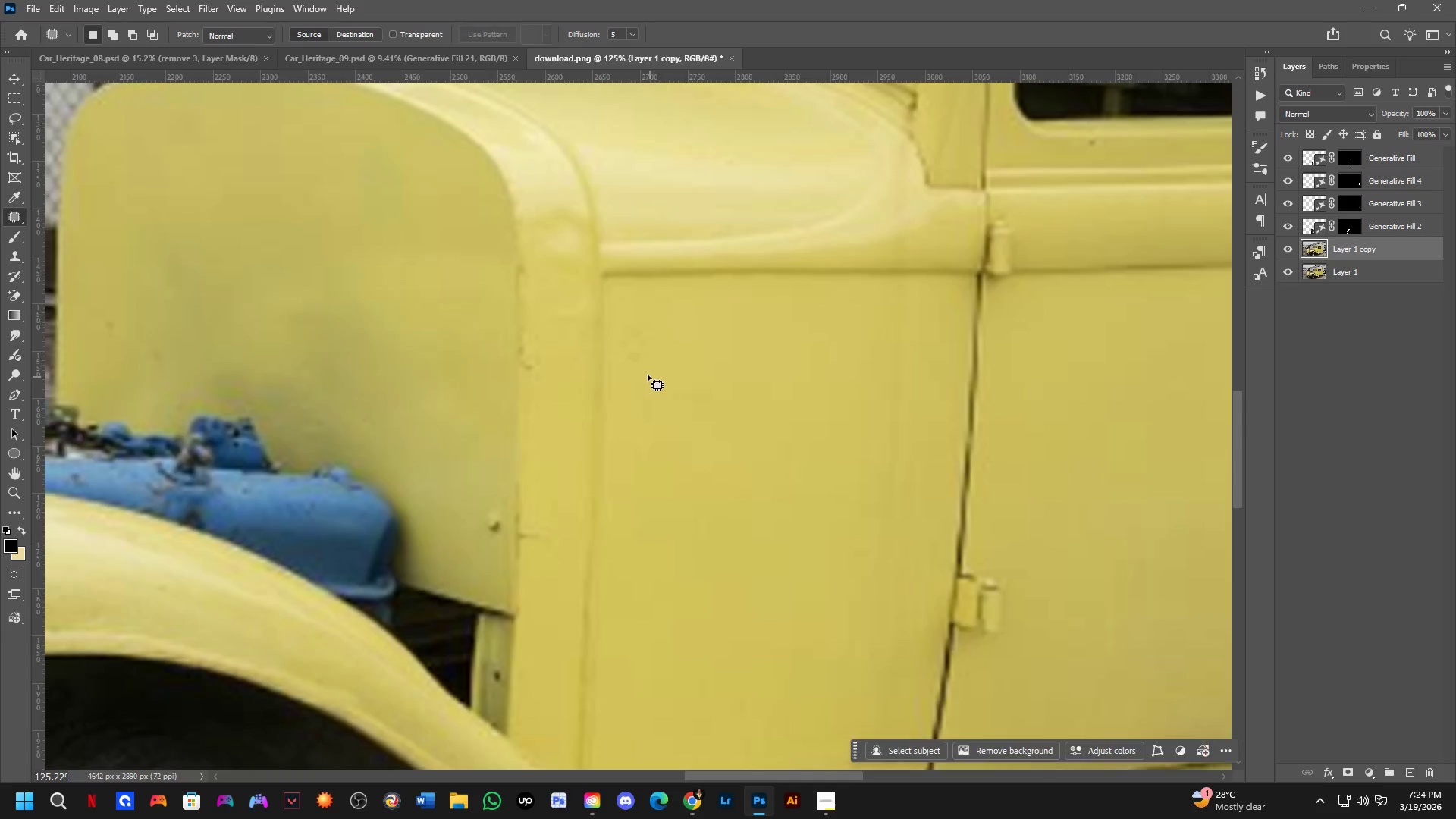 
hold_key(key=Space, duration=0.5)
 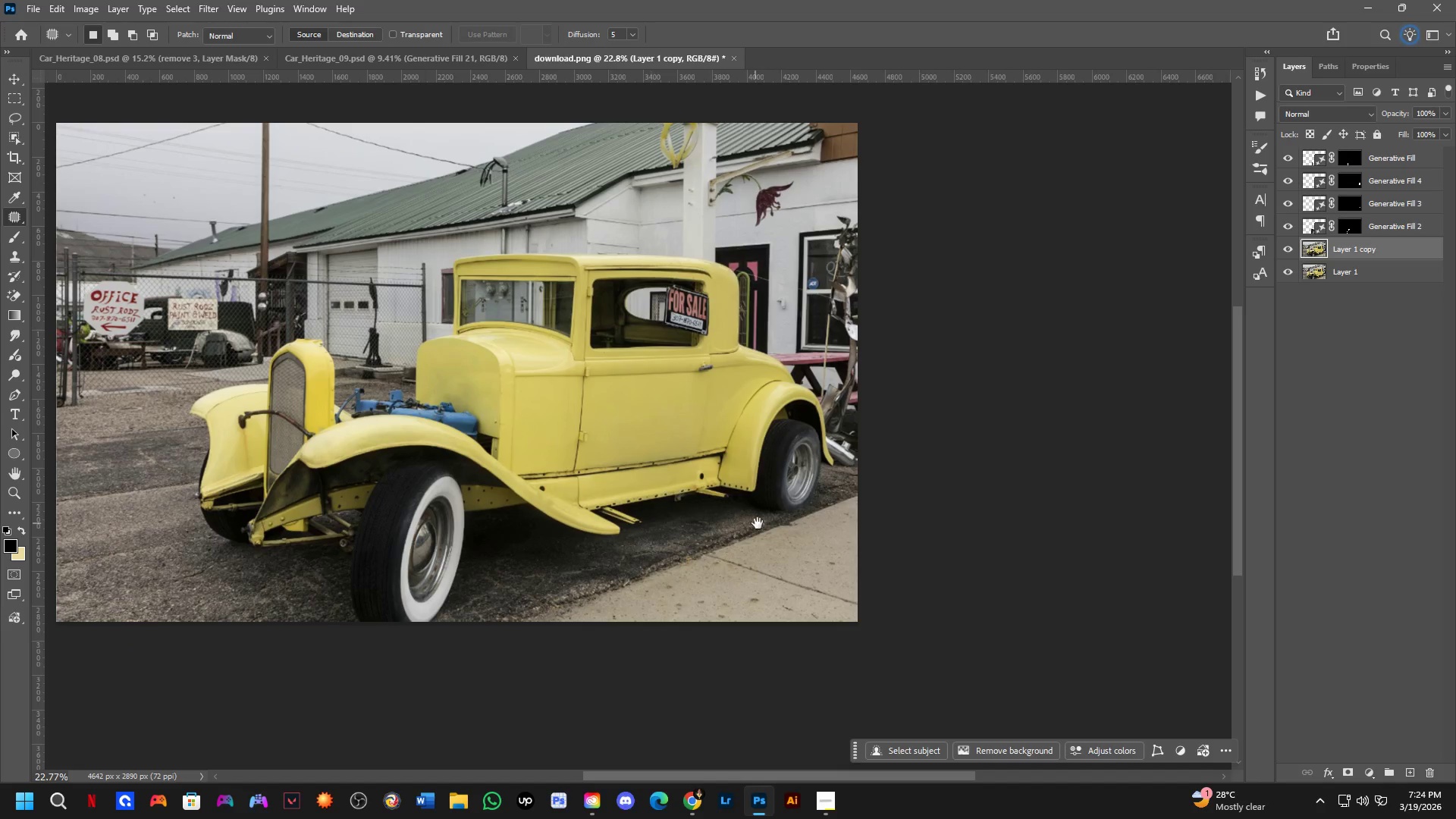 
left_click_drag(start_coordinate=[821, 504], to_coordinate=[648, 485])
 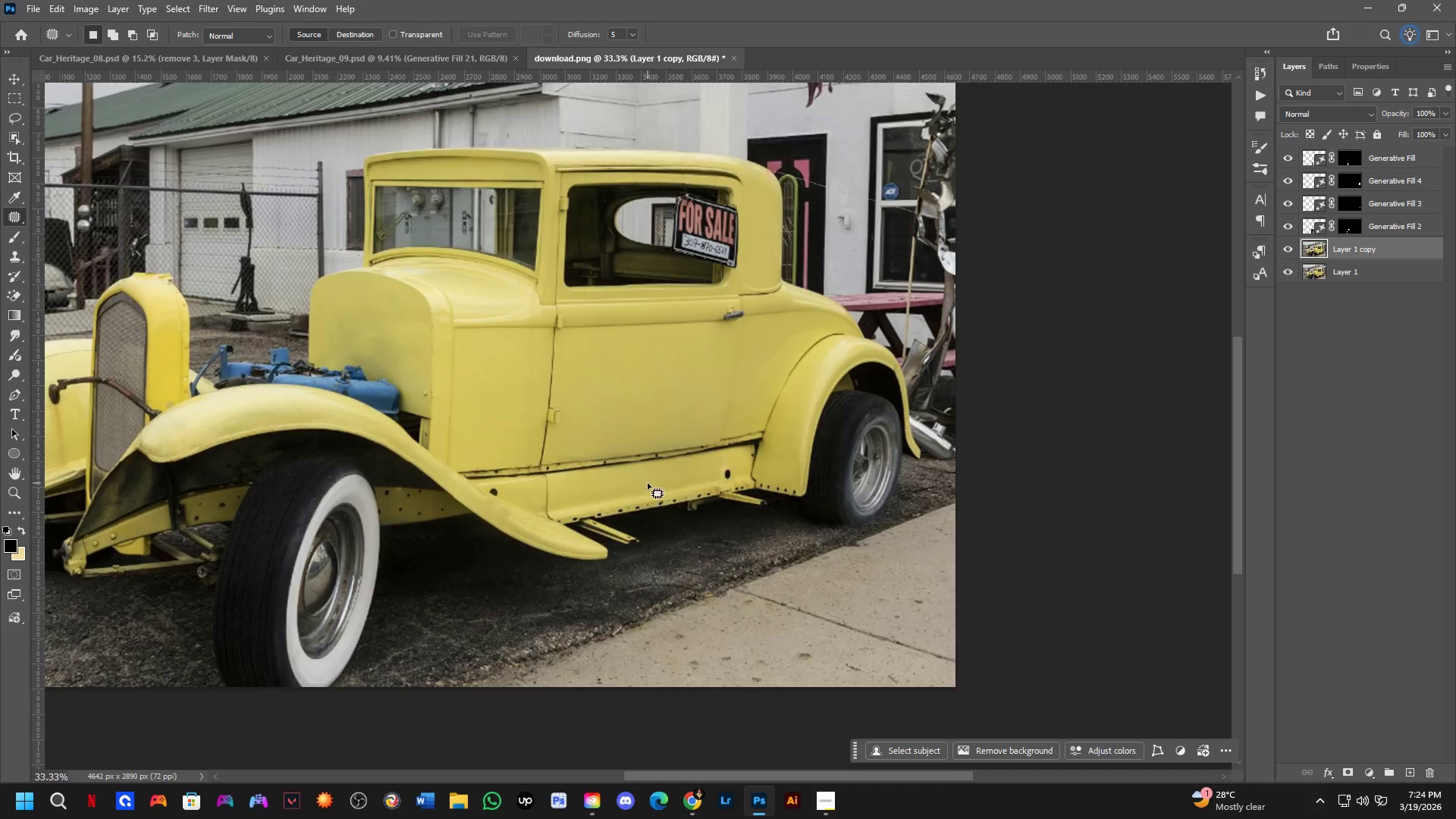 
scroll: coordinate [636, 374], scroll_direction: down, amount: 4.0
 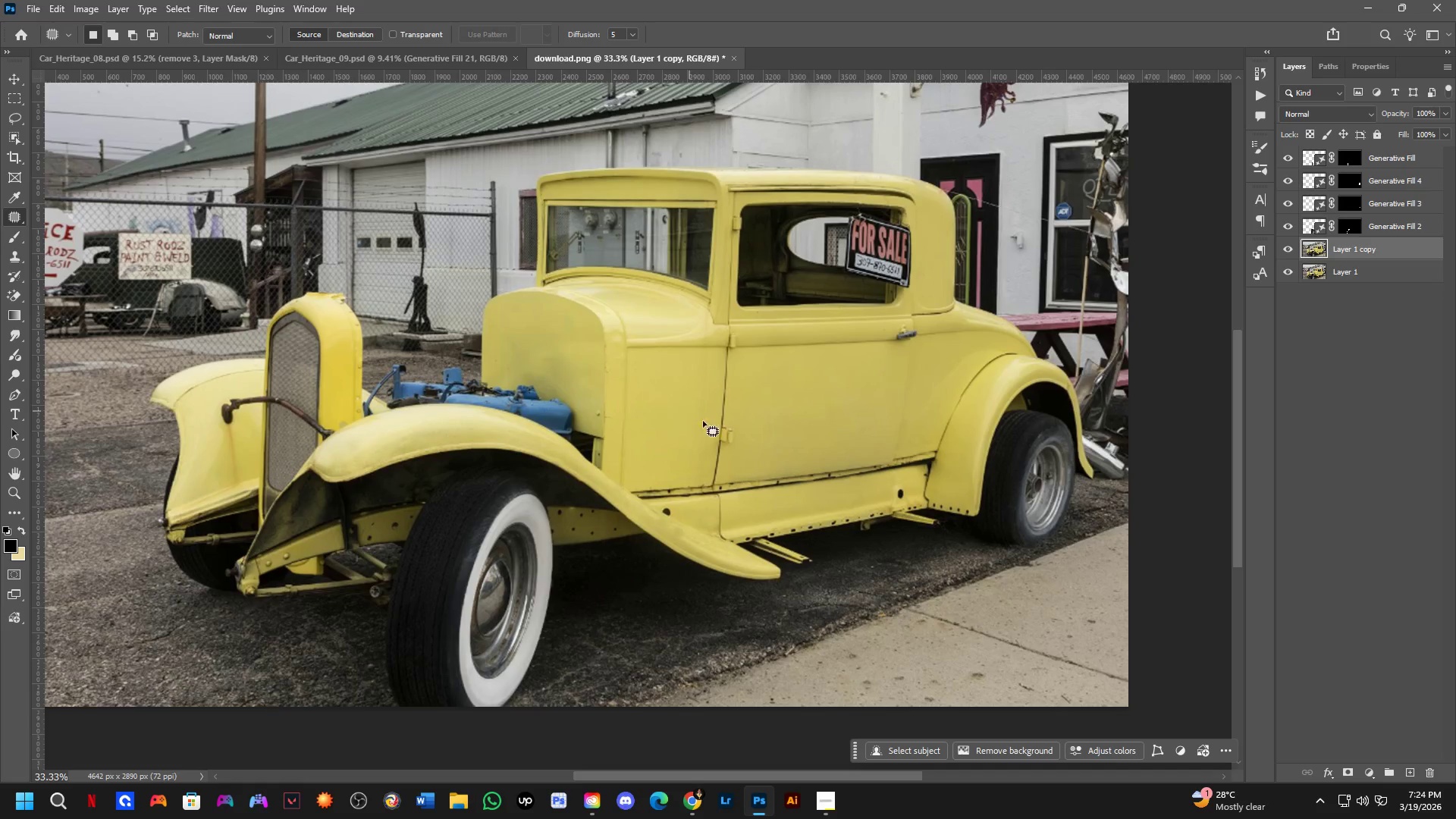 
hold_key(key=Space, duration=0.48)
 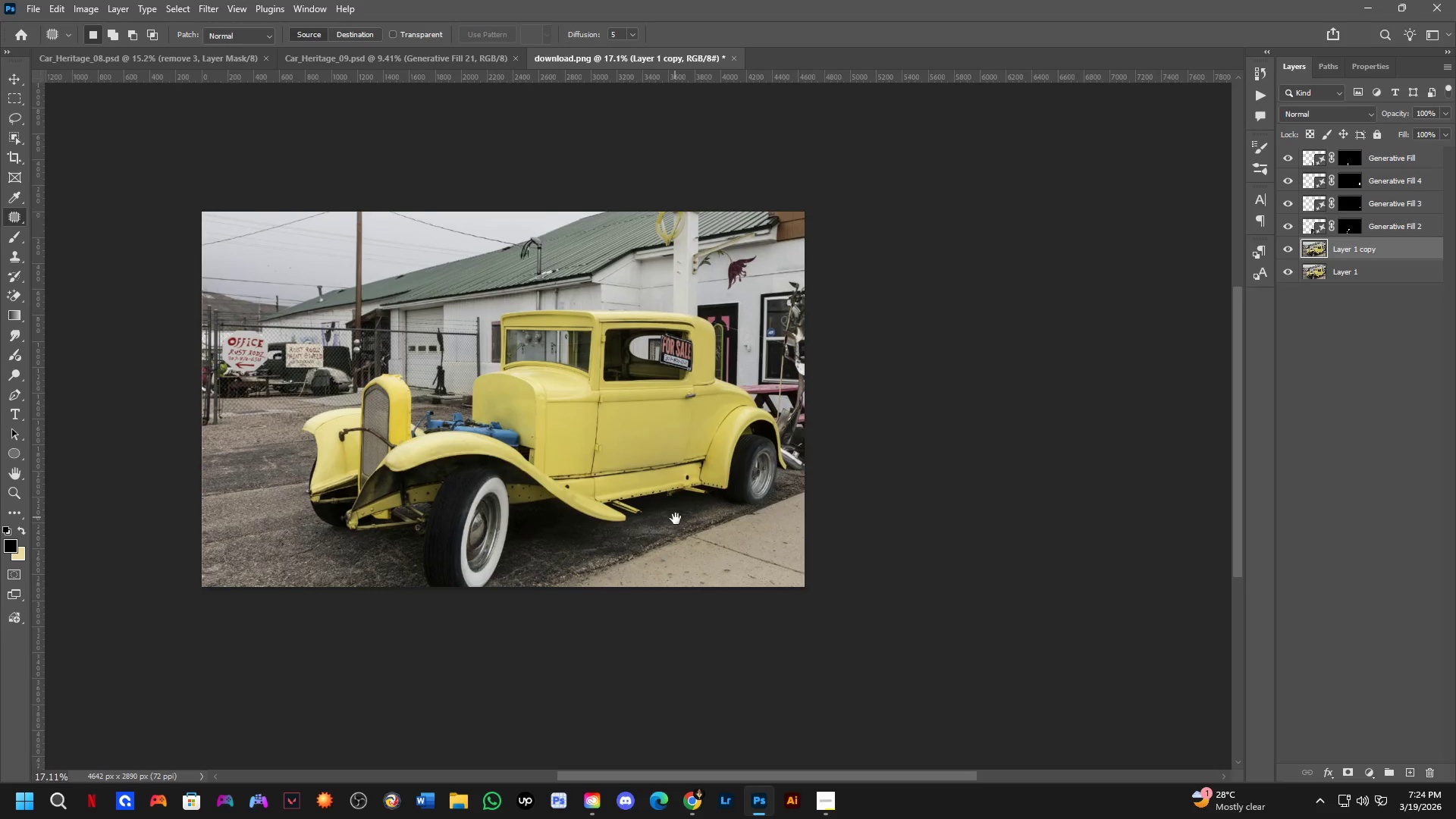 
left_click_drag(start_coordinate=[758, 523], to_coordinate=[733, 514])
 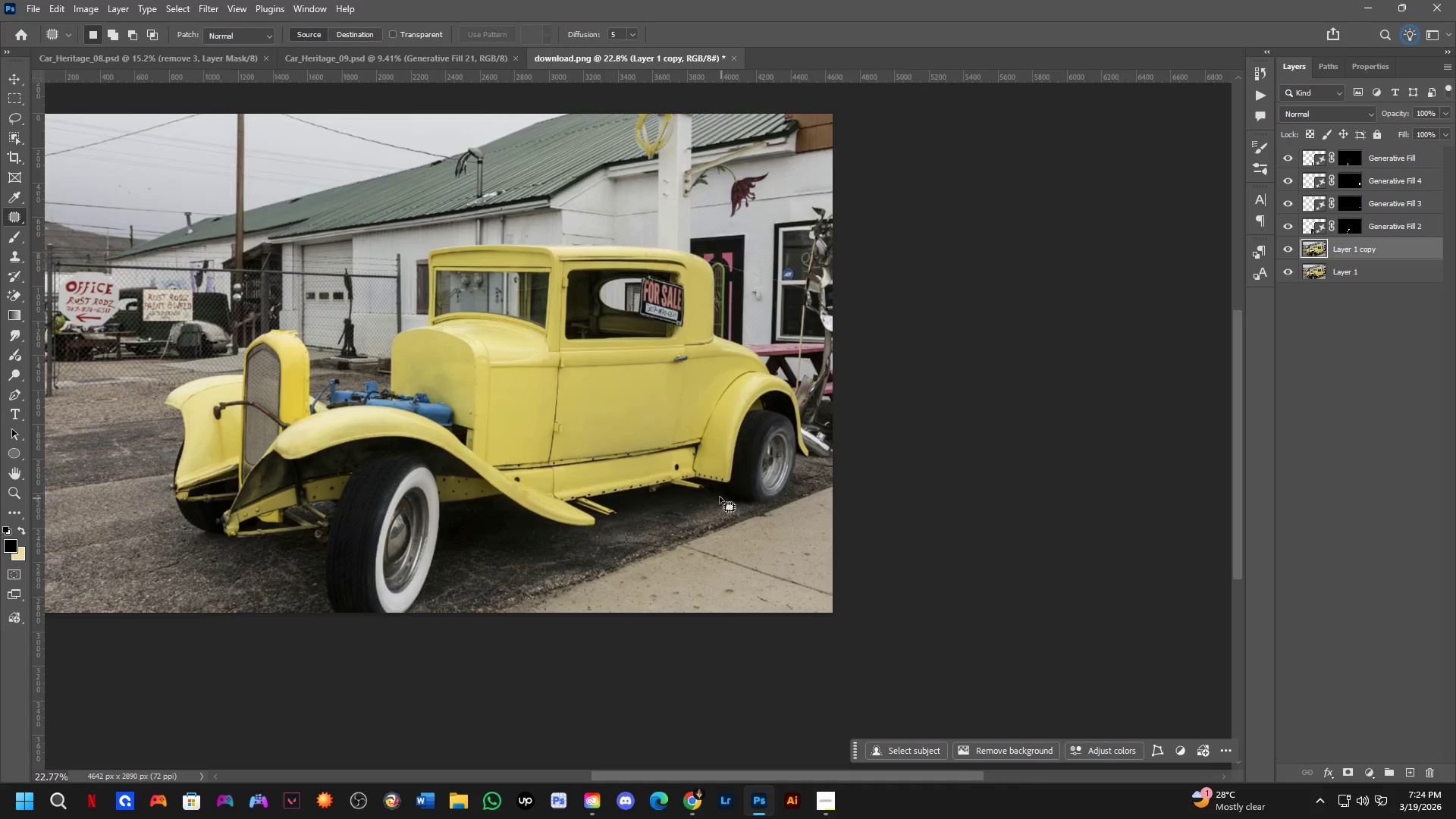 
scroll: coordinate [648, 482], scroll_direction: down, amount: 4.0
 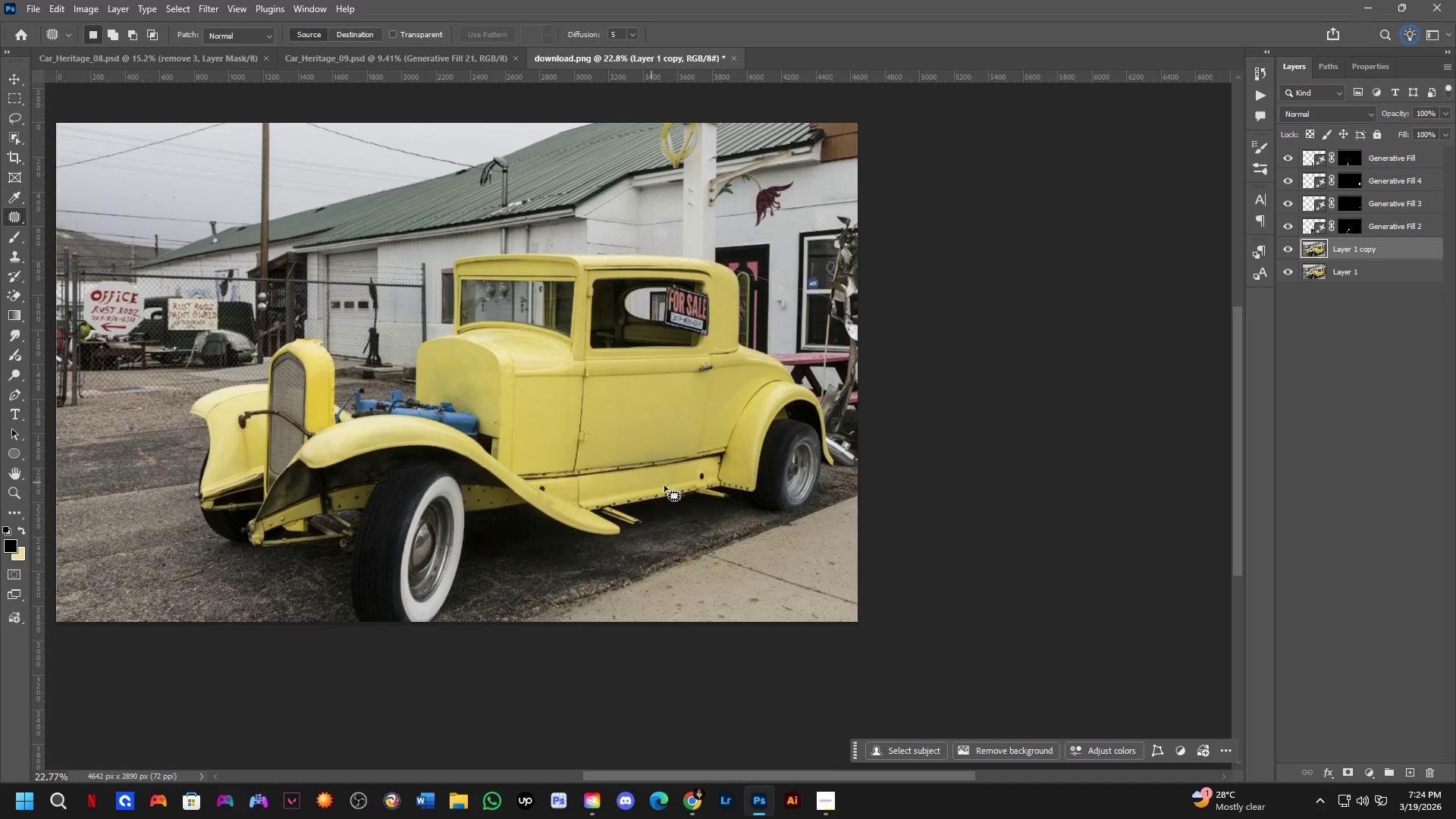 
hold_key(key=Space, duration=0.53)
 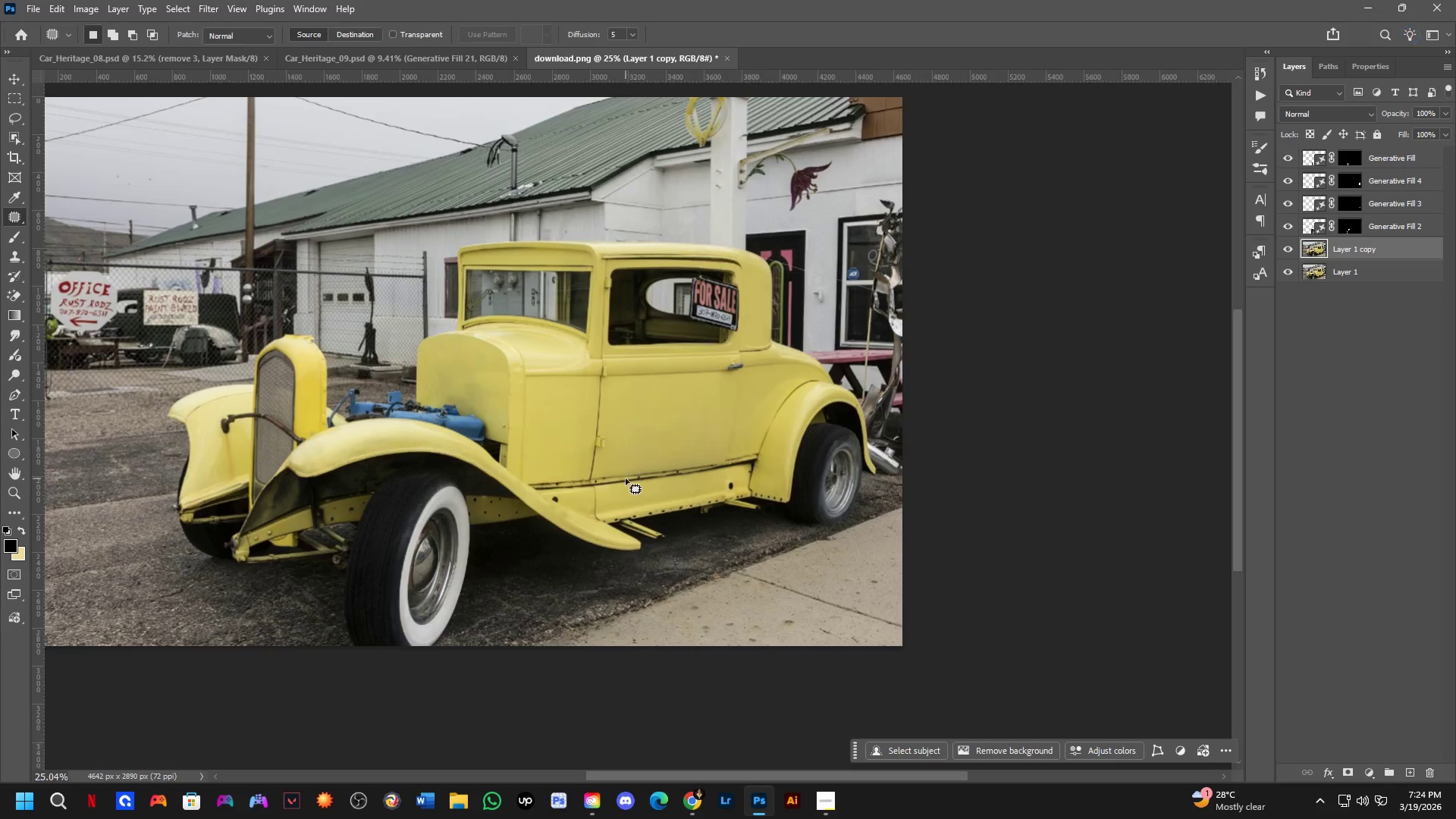 
left_click_drag(start_coordinate=[674, 514], to_coordinate=[690, 526])
 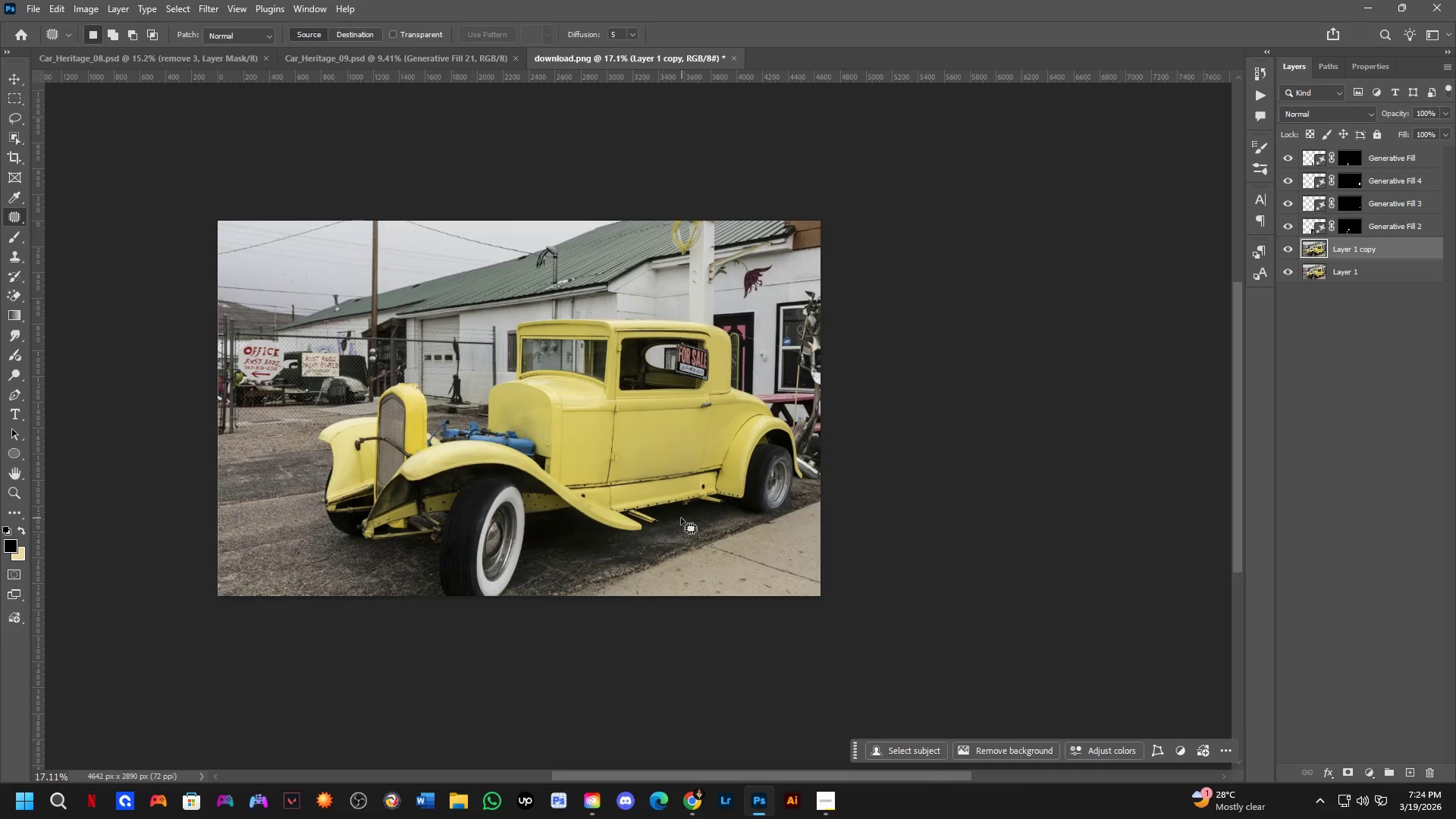 
scroll: coordinate [718, 496], scroll_direction: down, amount: 3.0
 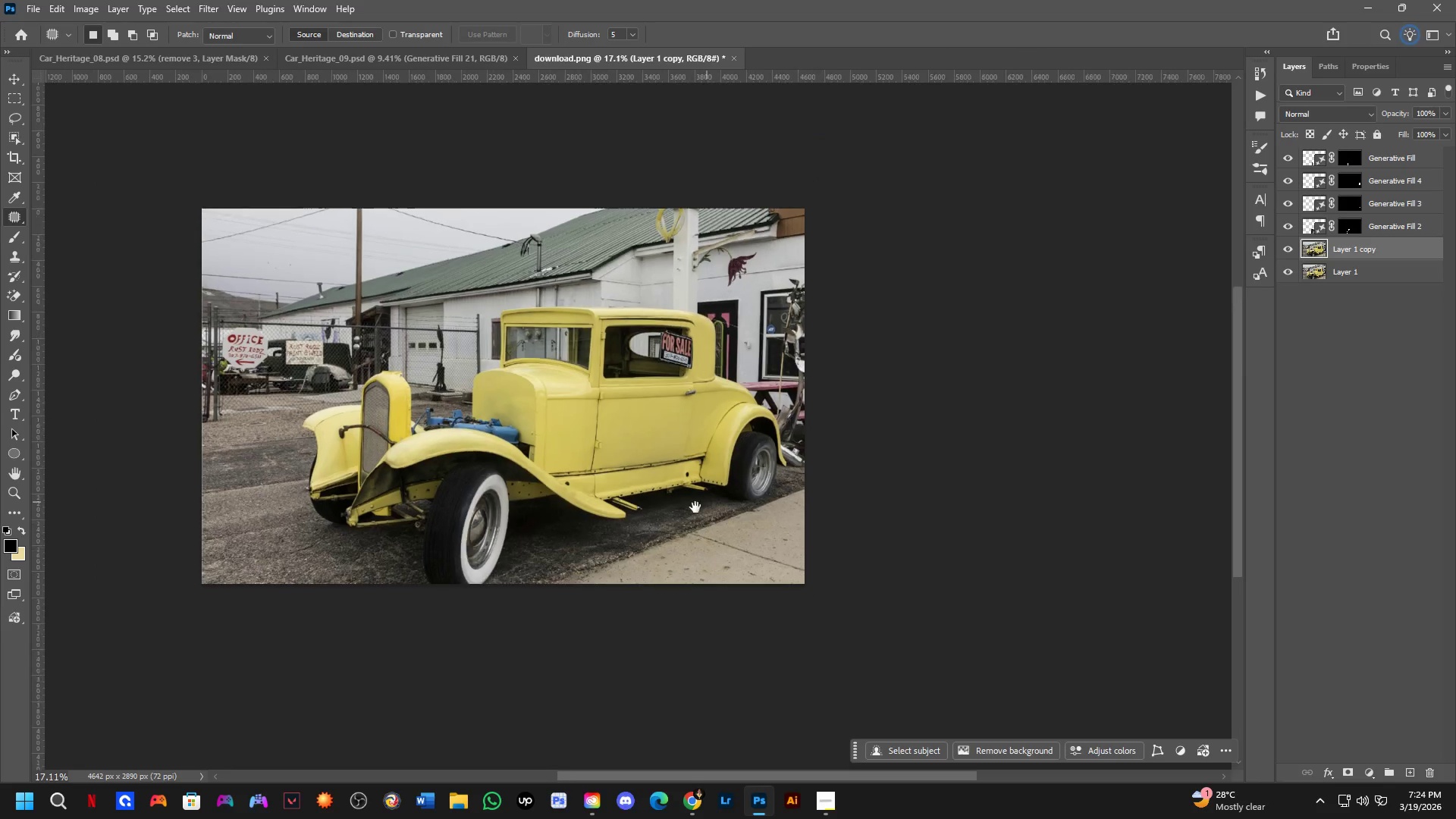 
scroll: coordinate [627, 476], scroll_direction: up, amount: 5.0
 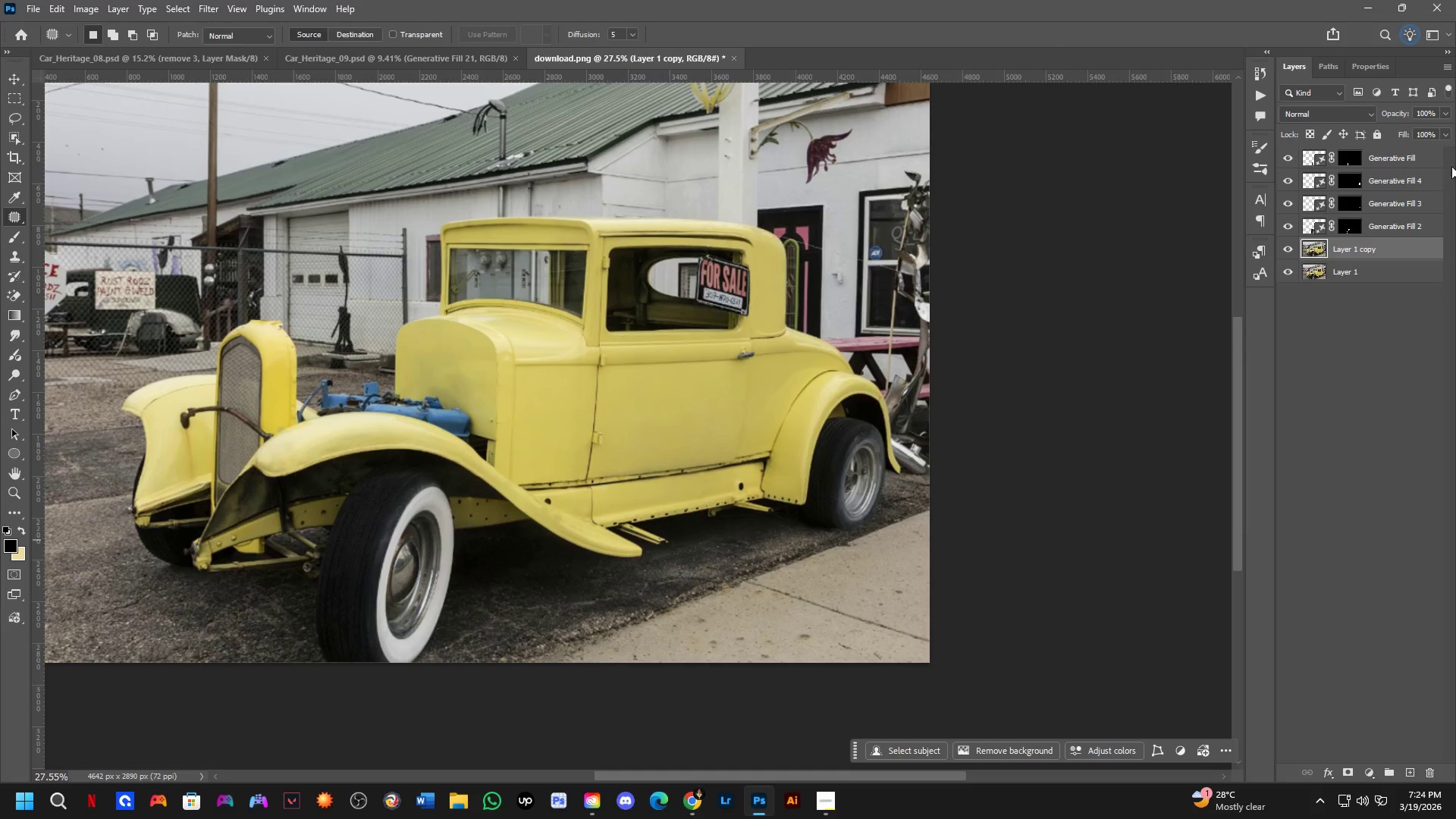 
left_click([1417, 166])
 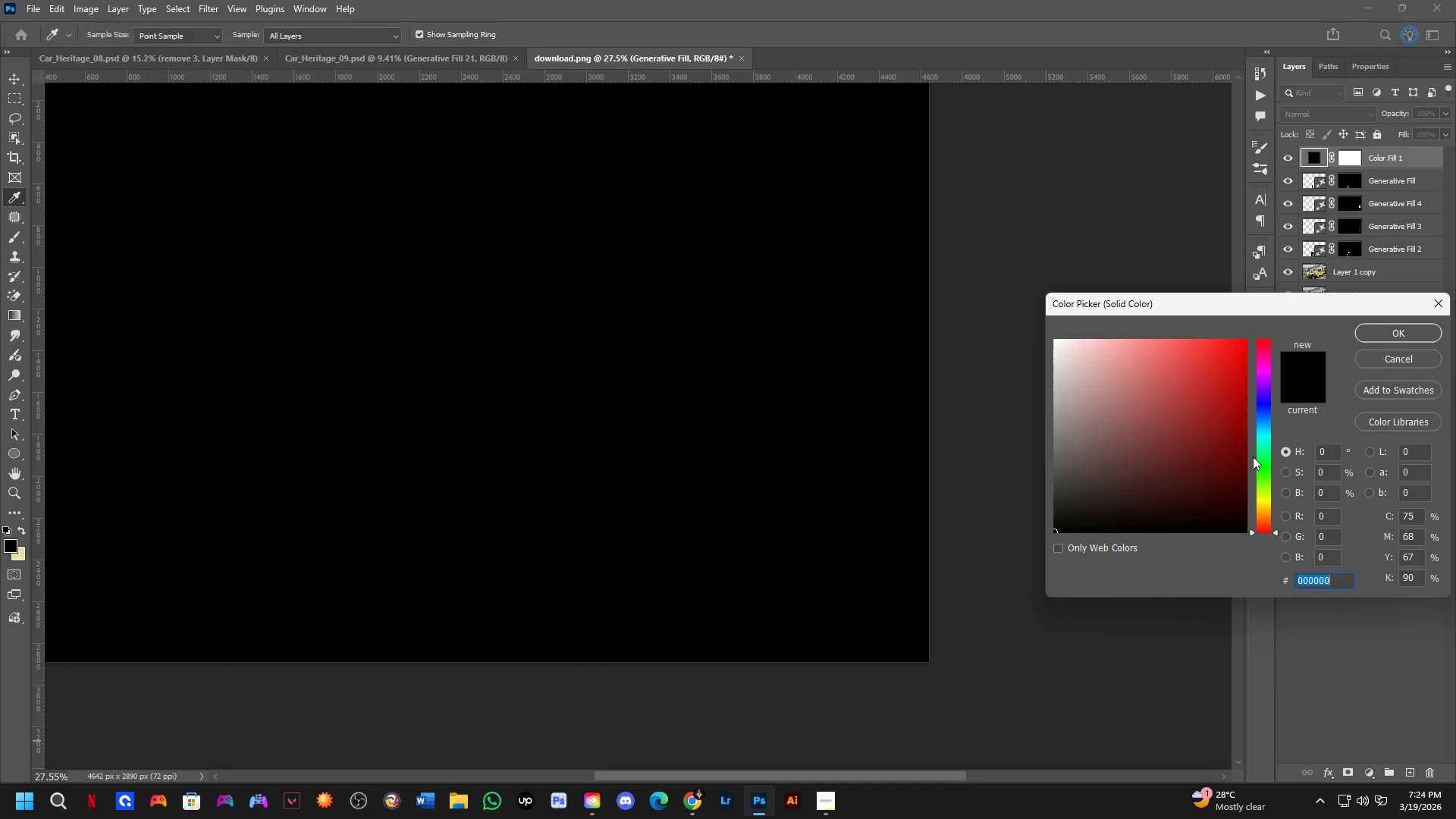 
left_click_drag(start_coordinate=[1386, 333], to_coordinate=[1387, 328])
 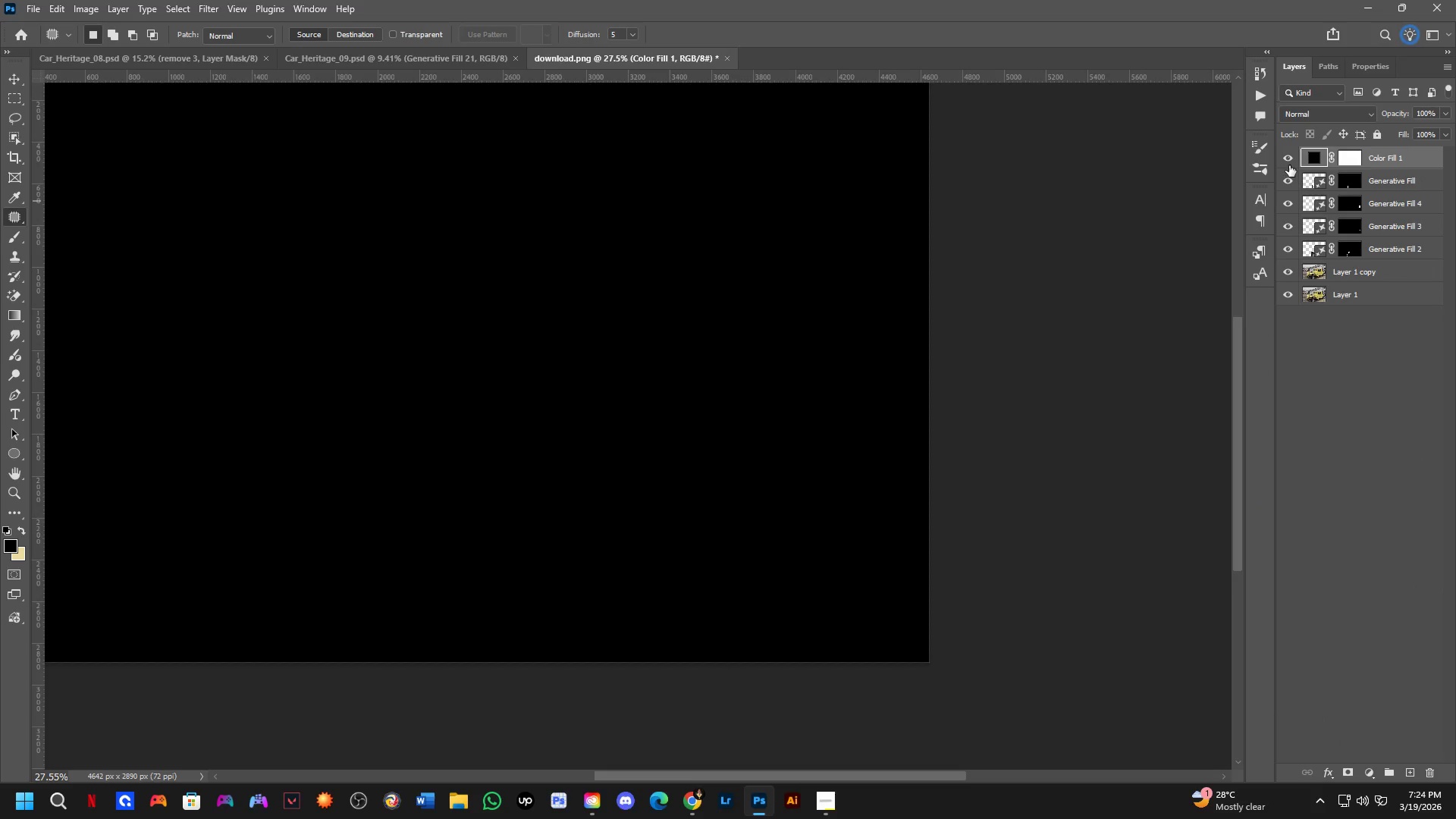 
left_click_drag(start_coordinate=[1289, 165], to_coordinate=[1288, 160])
 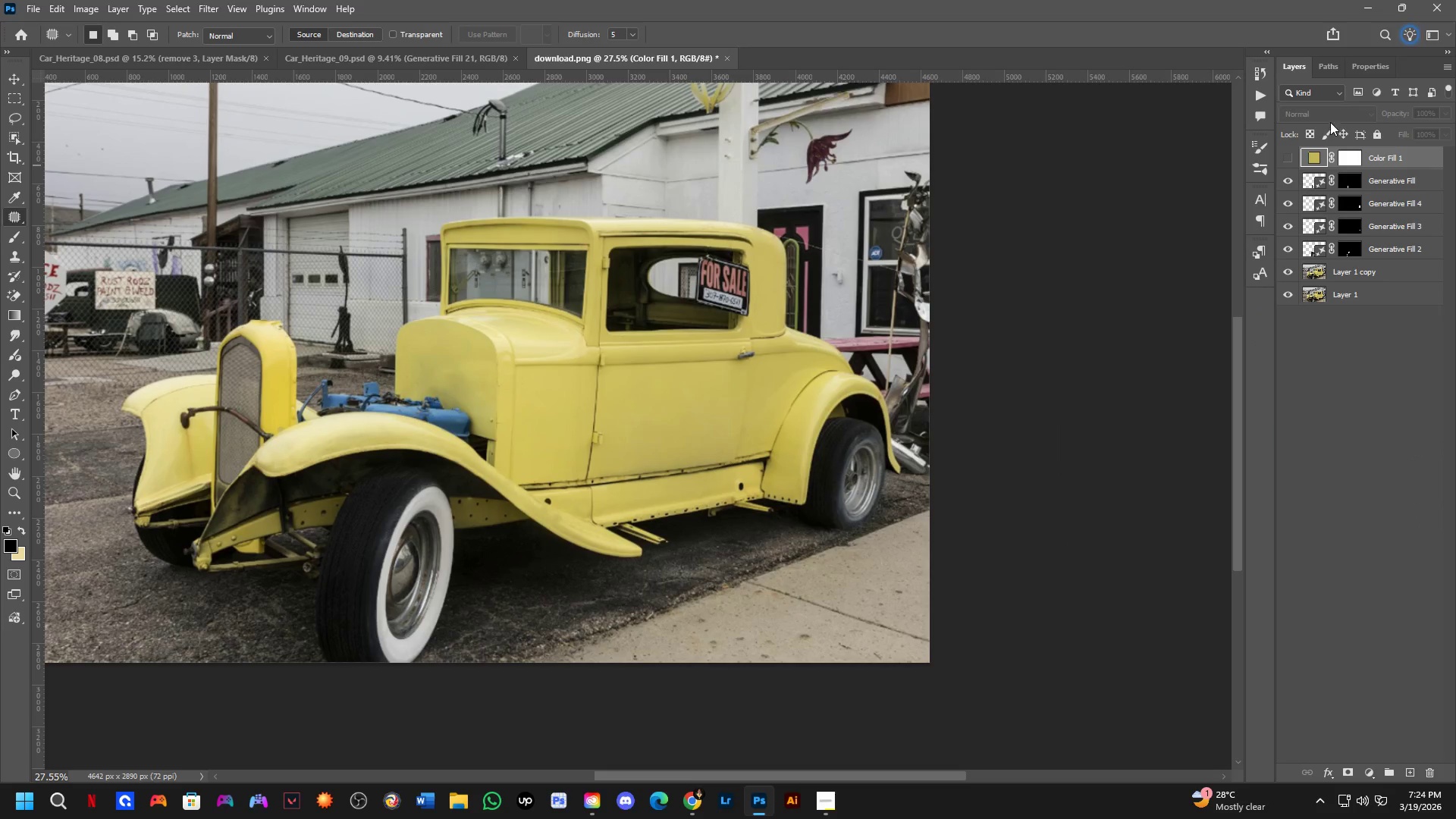 
double_click([1325, 111])
 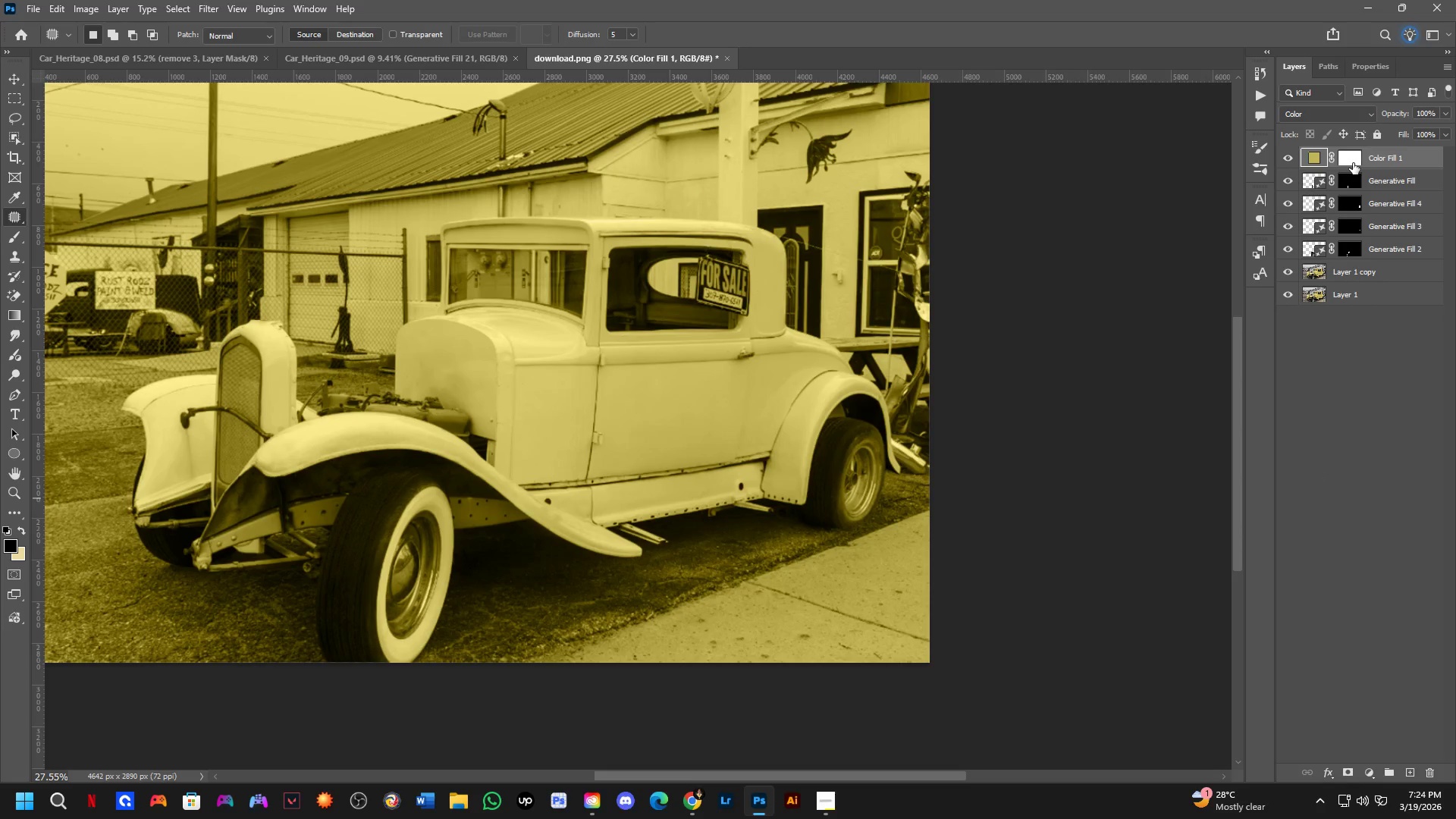 
key(Control+I)
 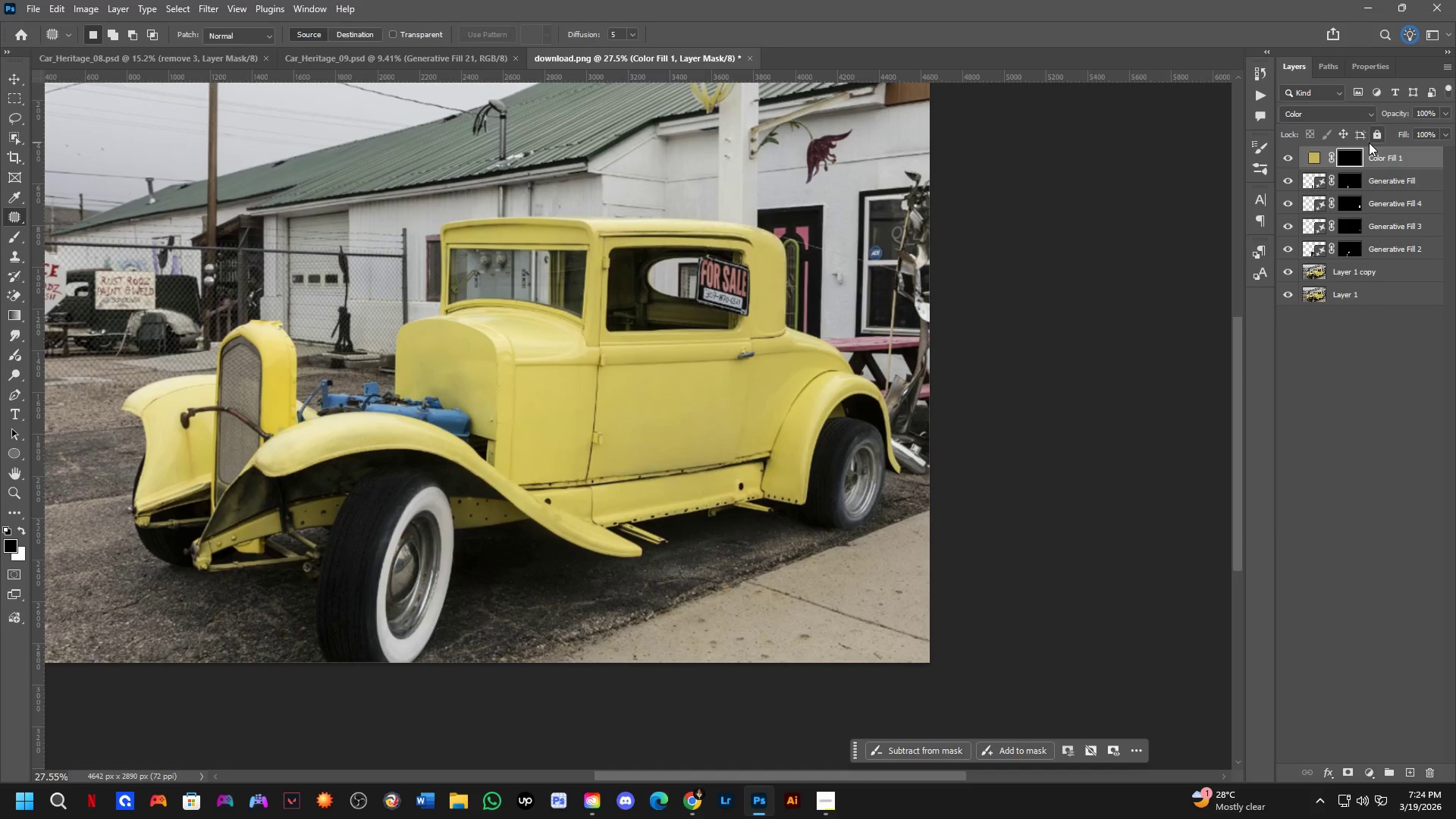 
key(B)
 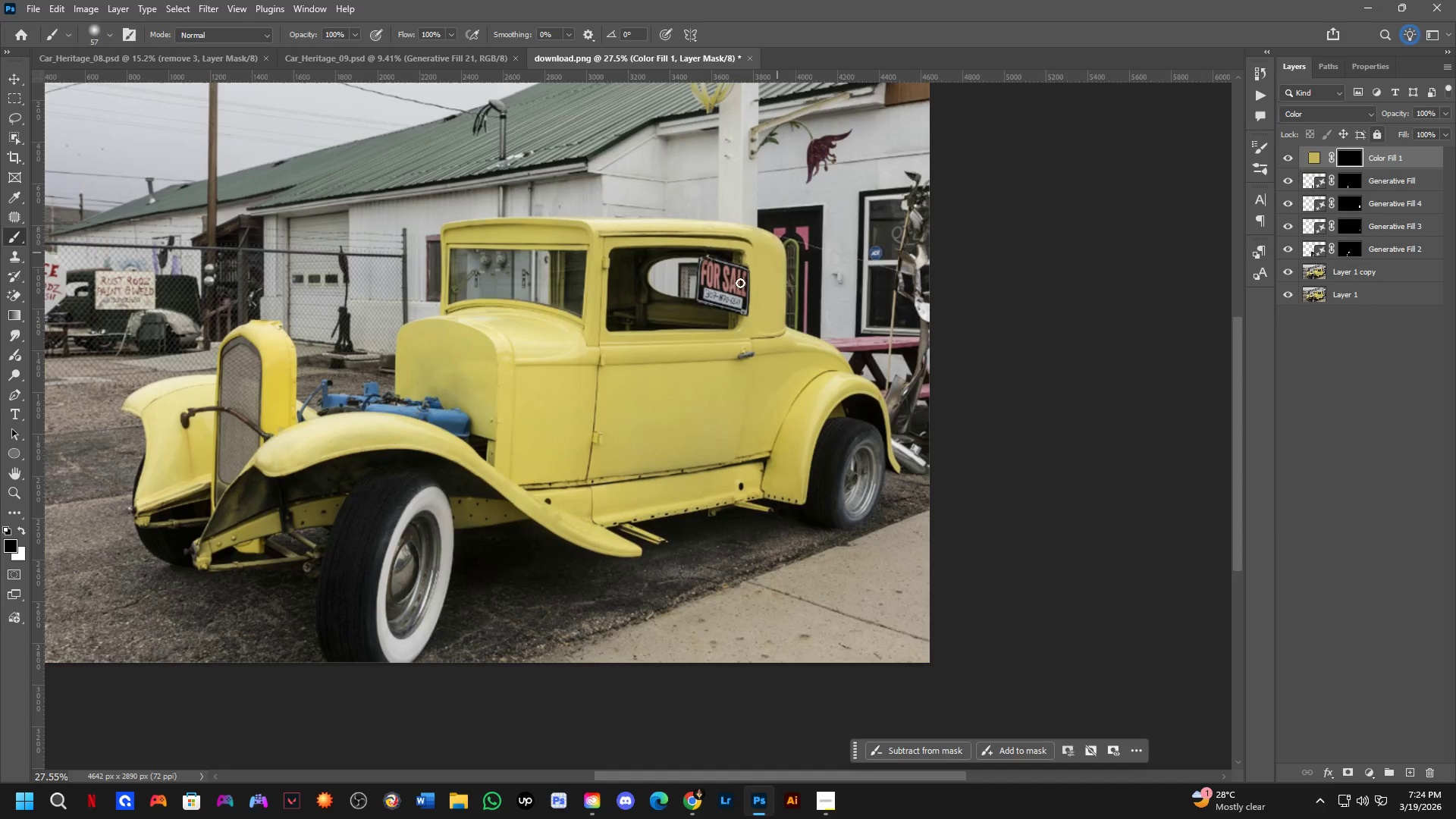 
key(Shift+ShiftLeft)
 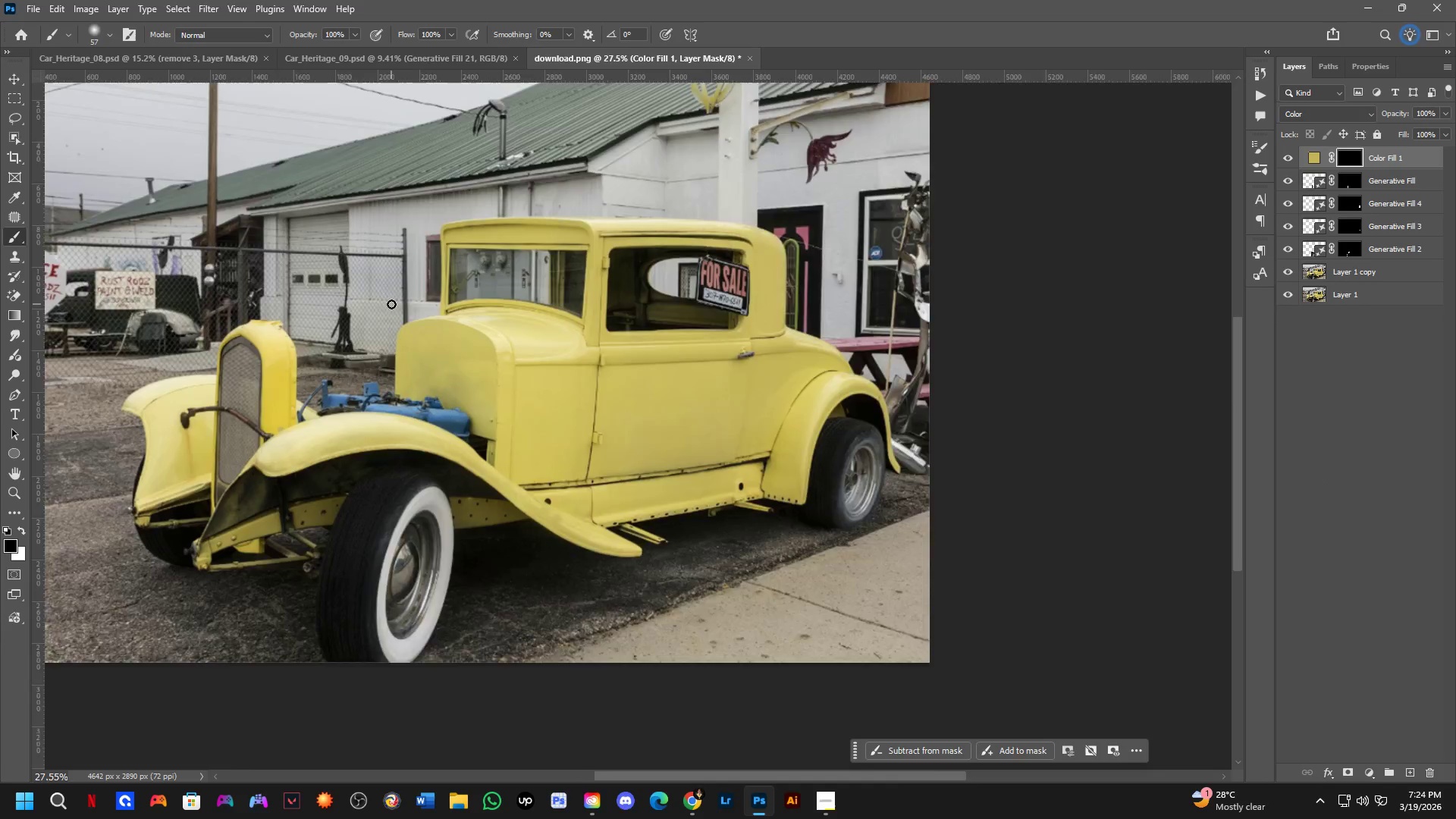 
scroll: coordinate [418, 320], scroll_direction: up, amount: 5.0
 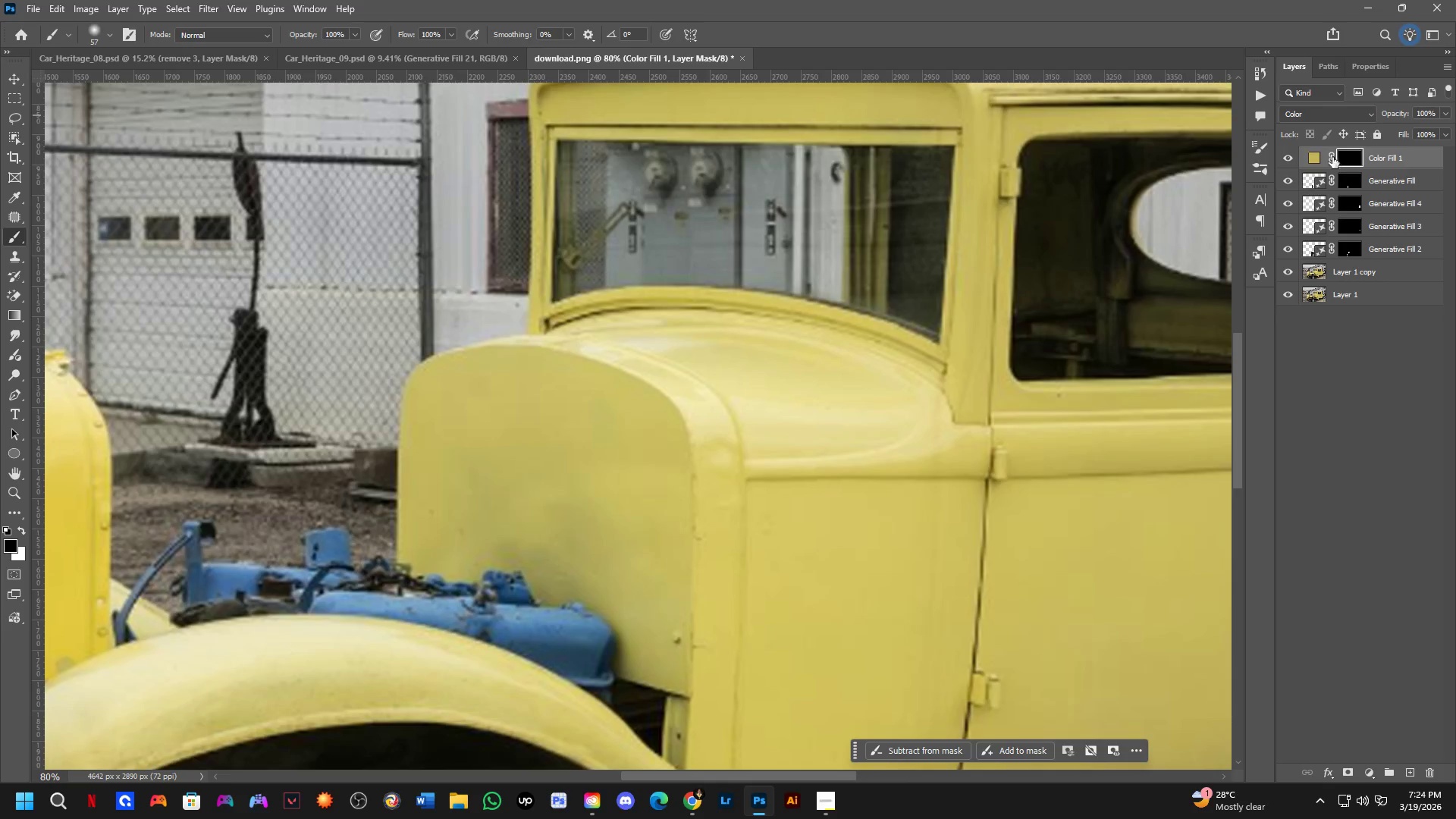 
double_click([1313, 150])
 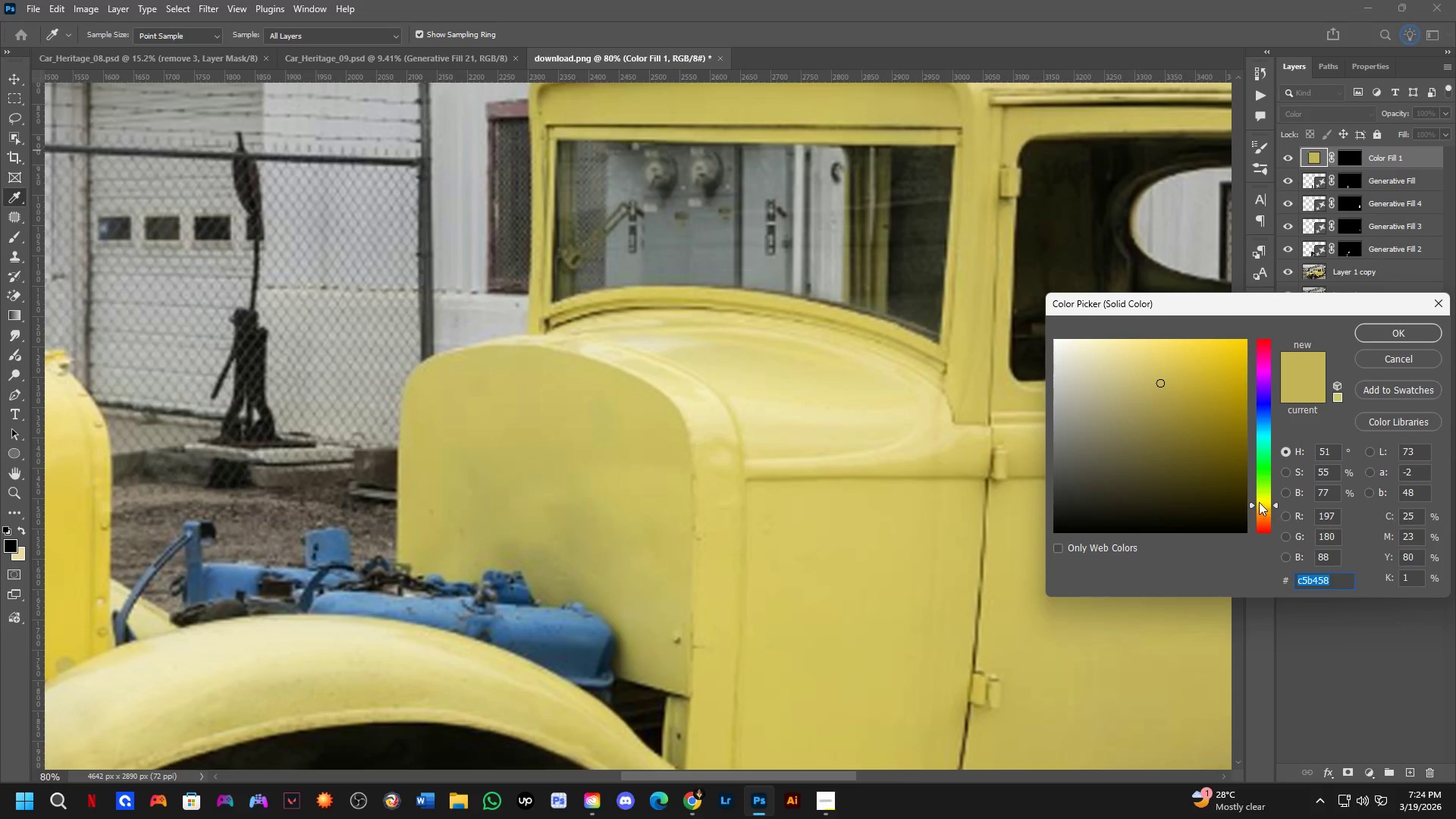 
left_click_drag(start_coordinate=[1177, 399], to_coordinate=[1229, 398])
 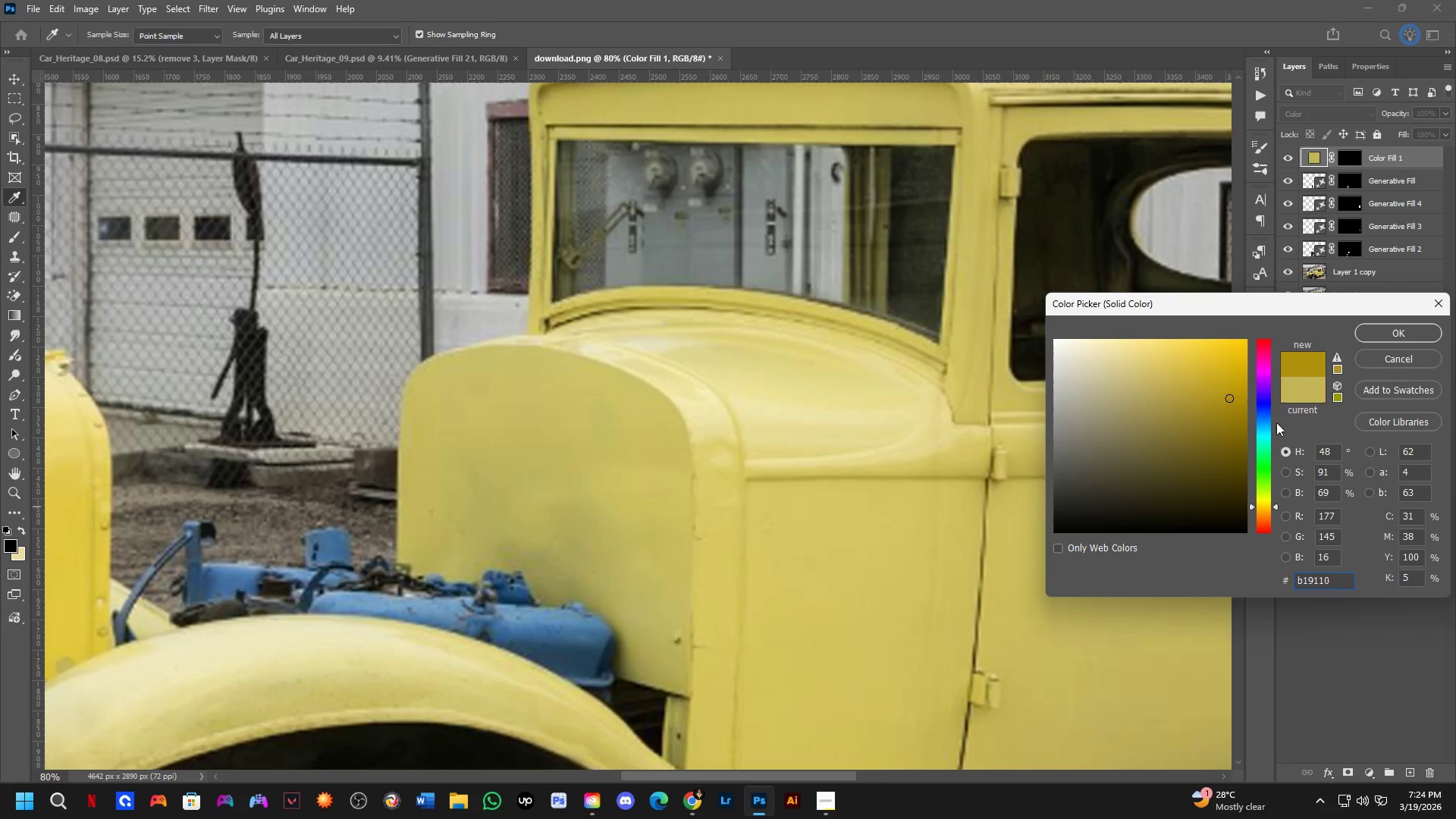 
left_click_drag(start_coordinate=[1260, 484], to_coordinate=[1272, 466])
 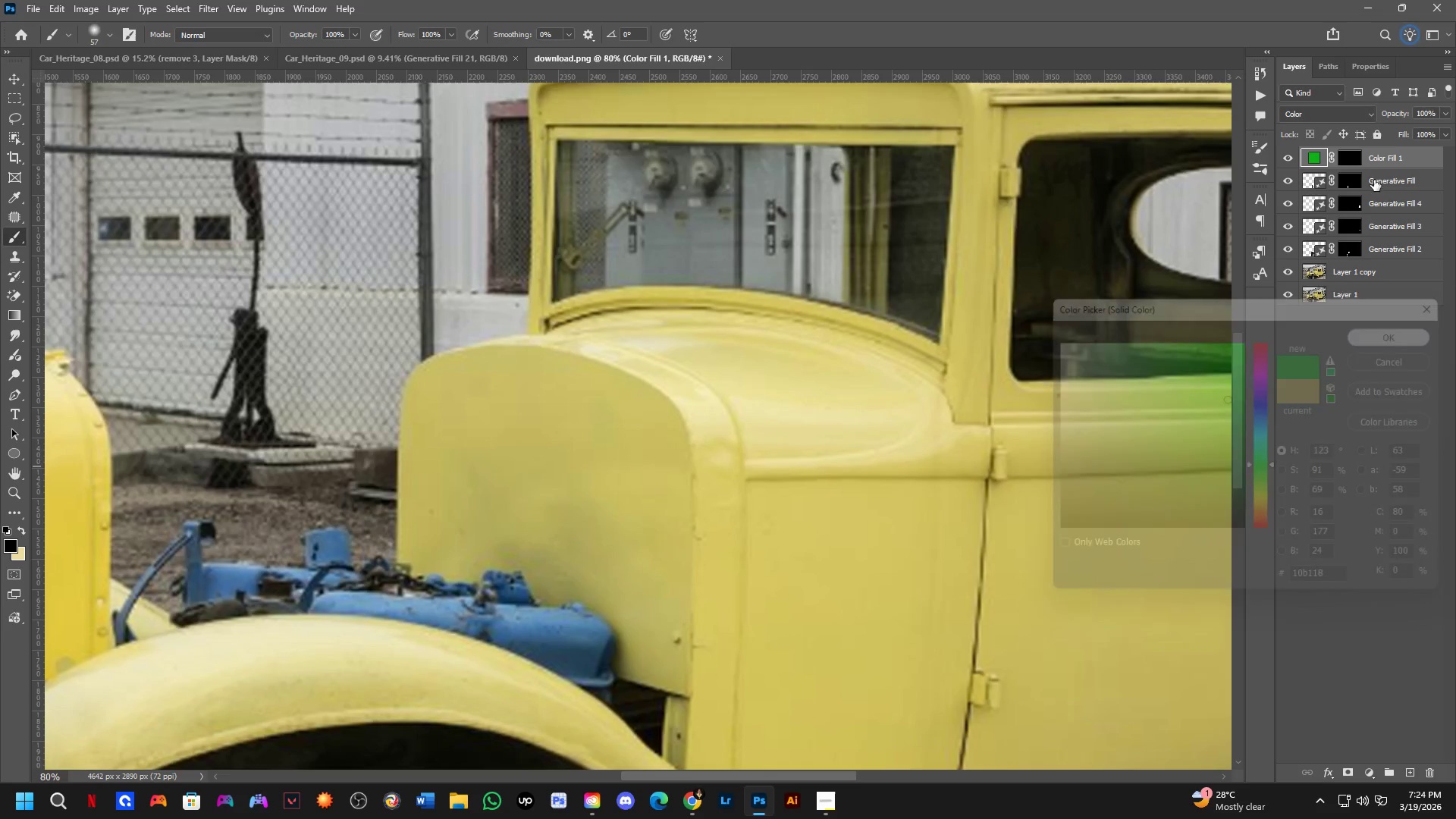 
left_click([1351, 156])
 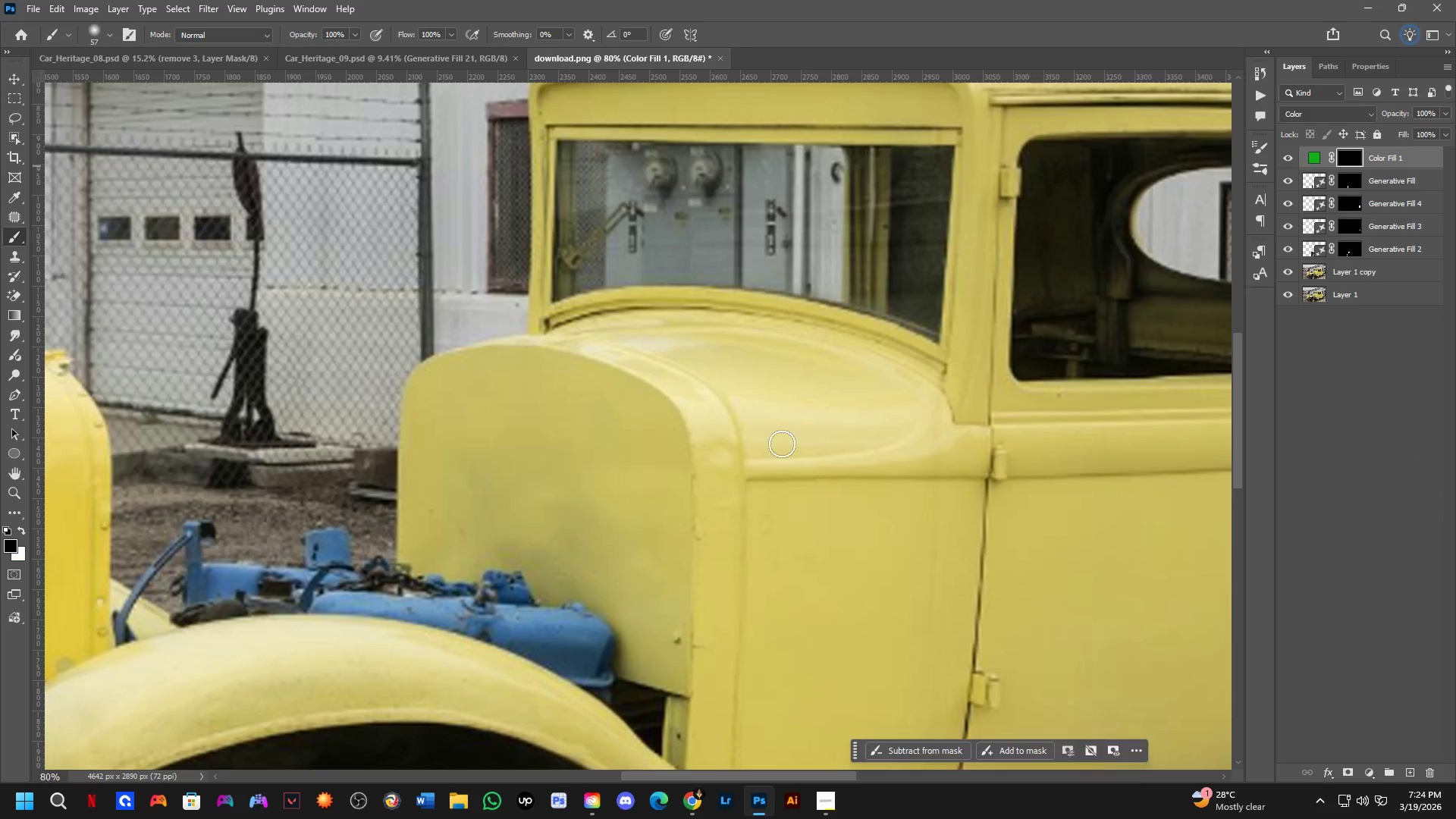 
hold_key(key=Space, duration=0.58)
 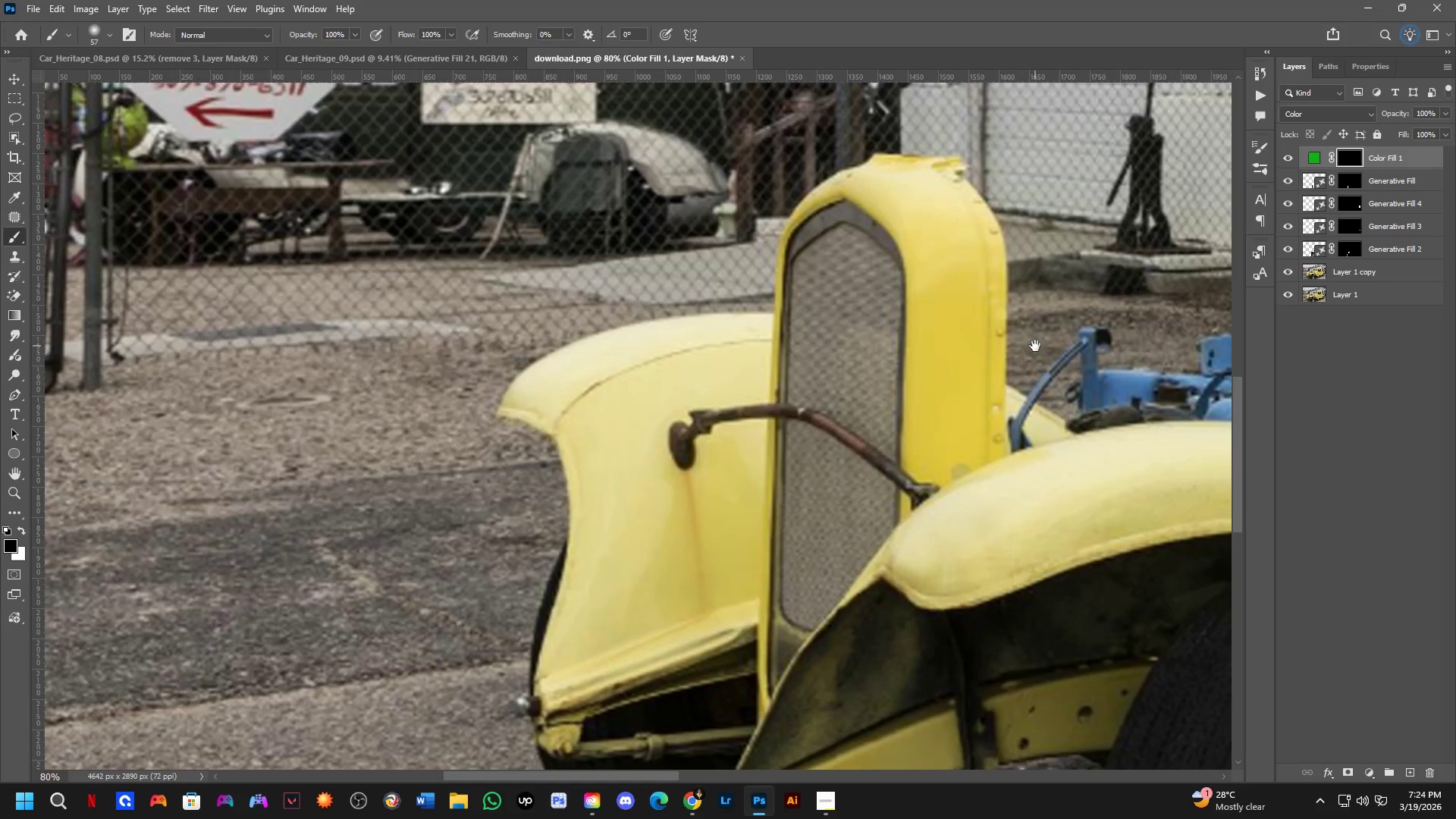 
left_click_drag(start_coordinate=[582, 470], to_coordinate=[962, 223])
 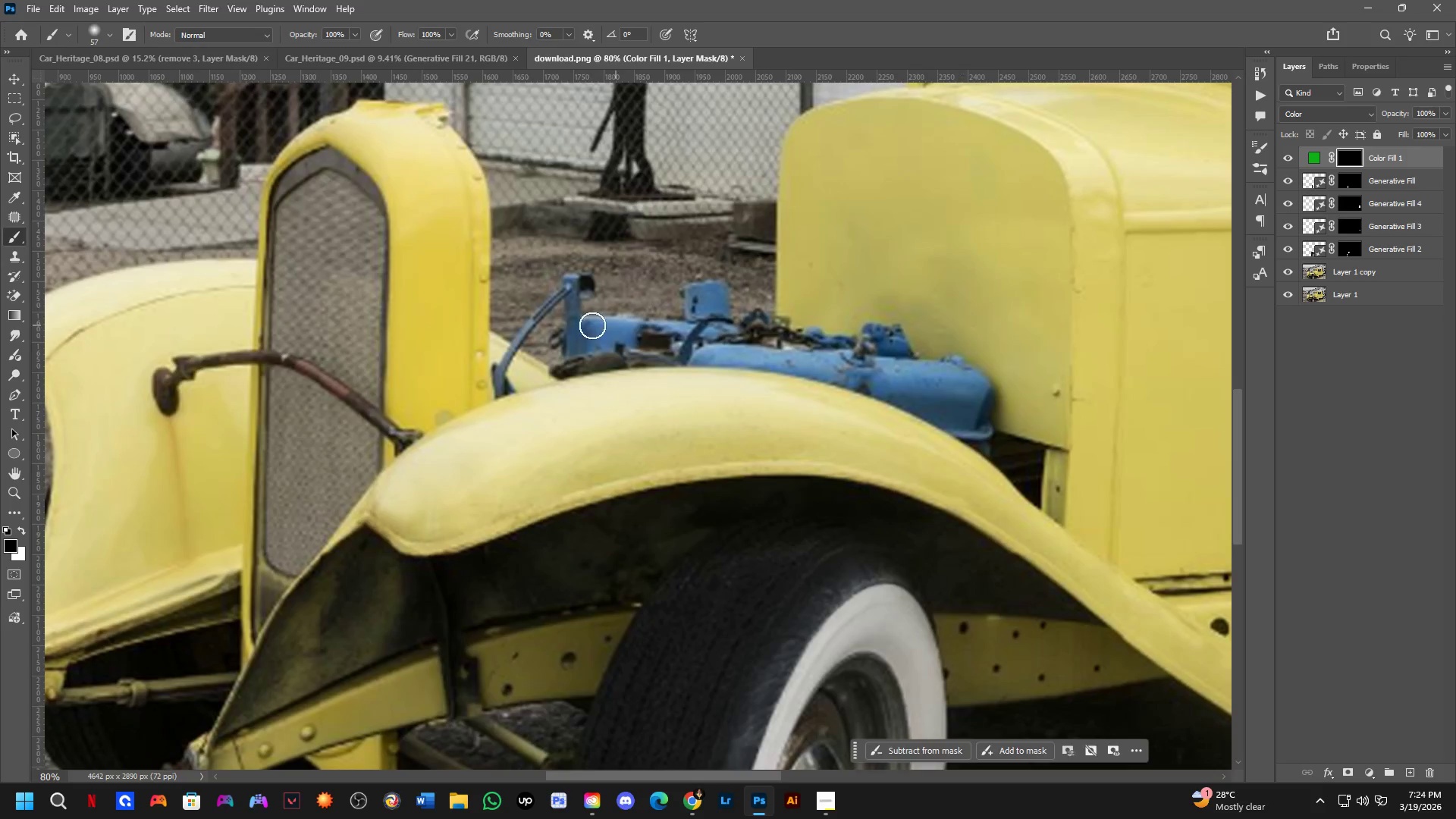 
hold_key(key=Space, duration=0.52)
 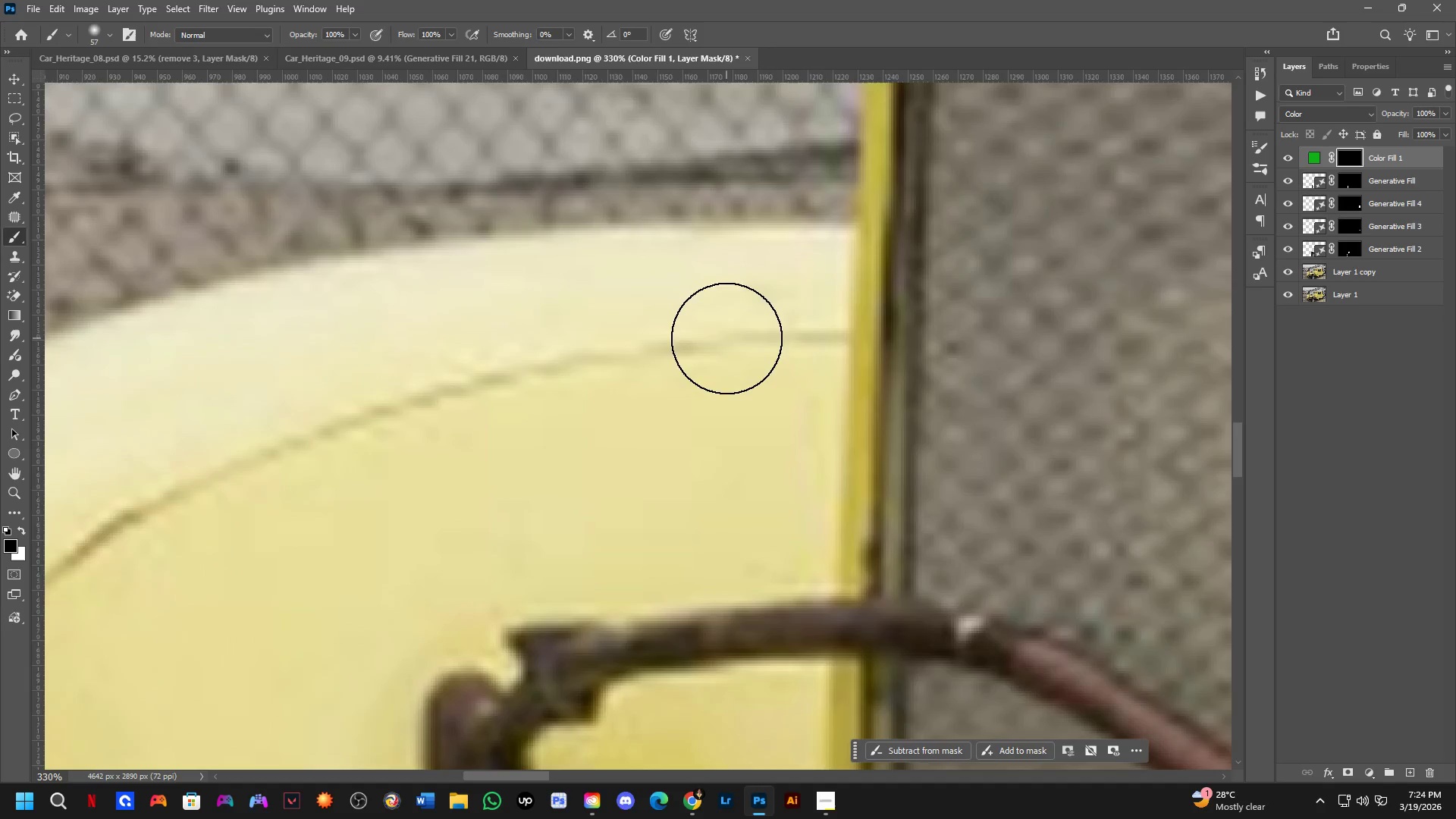 
left_click_drag(start_coordinate=[519, 292], to_coordinate=[1035, 346])
 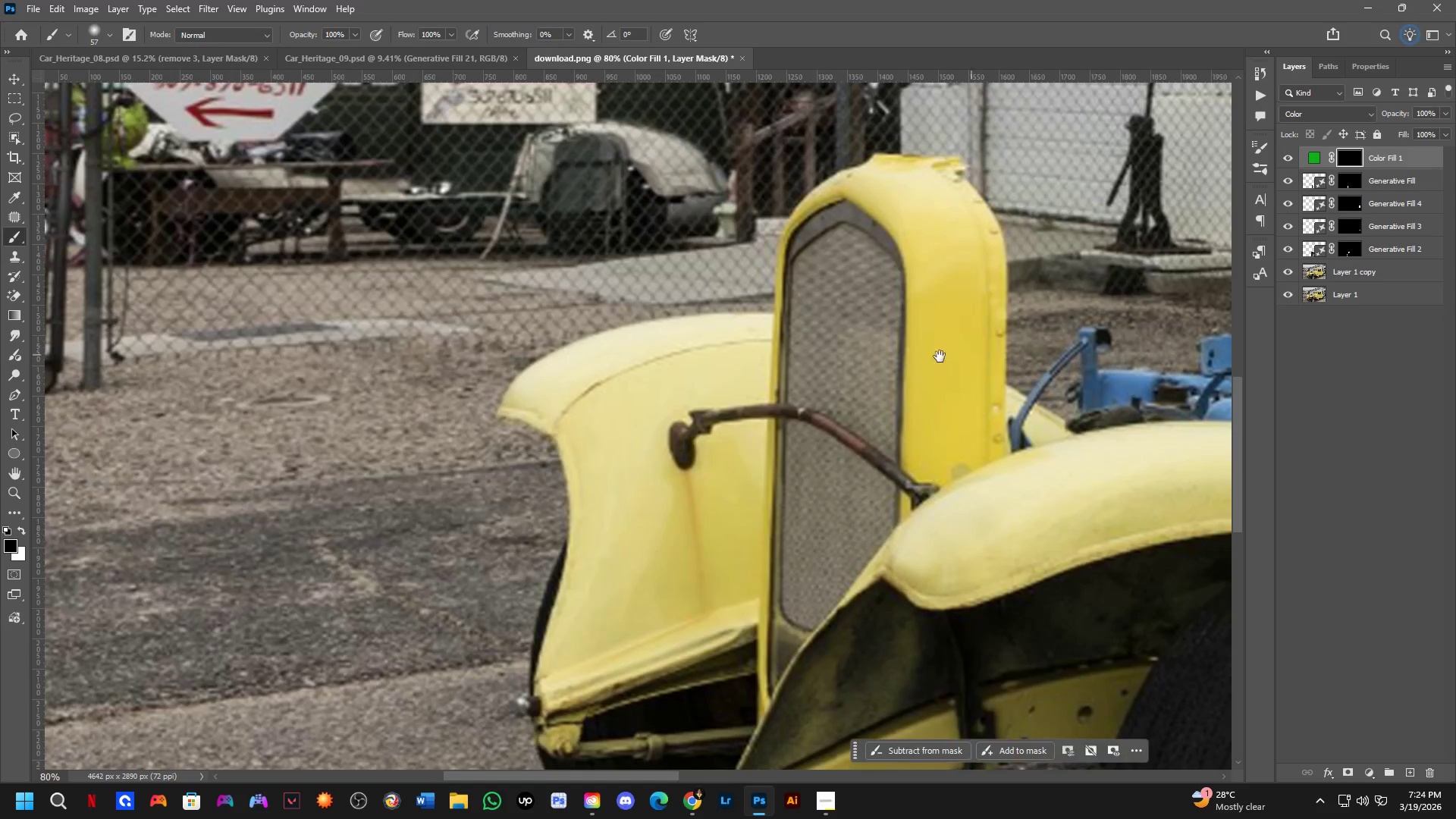 
key(Shift+ShiftLeft)
 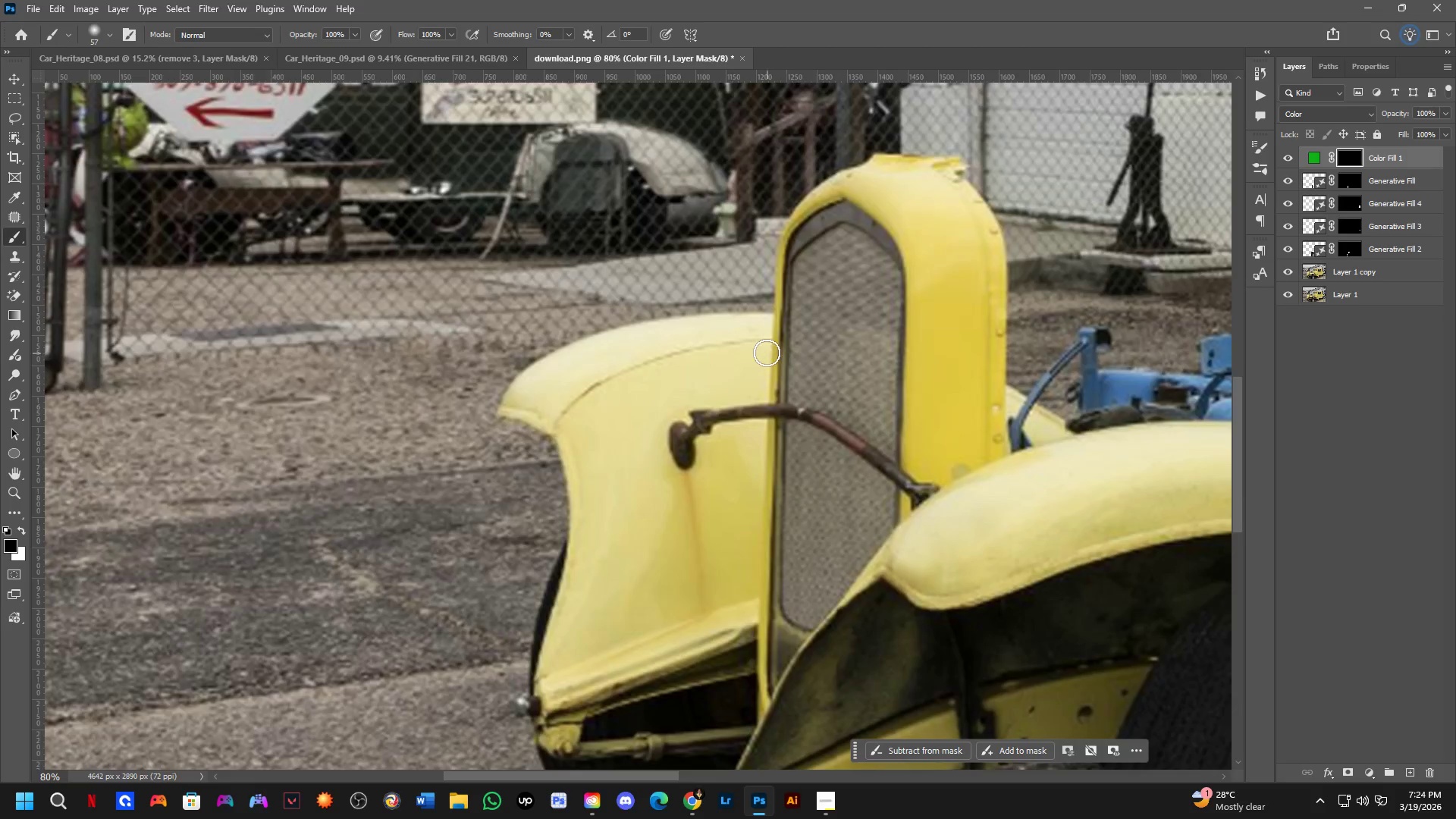 
key(Alt+AltLeft)
 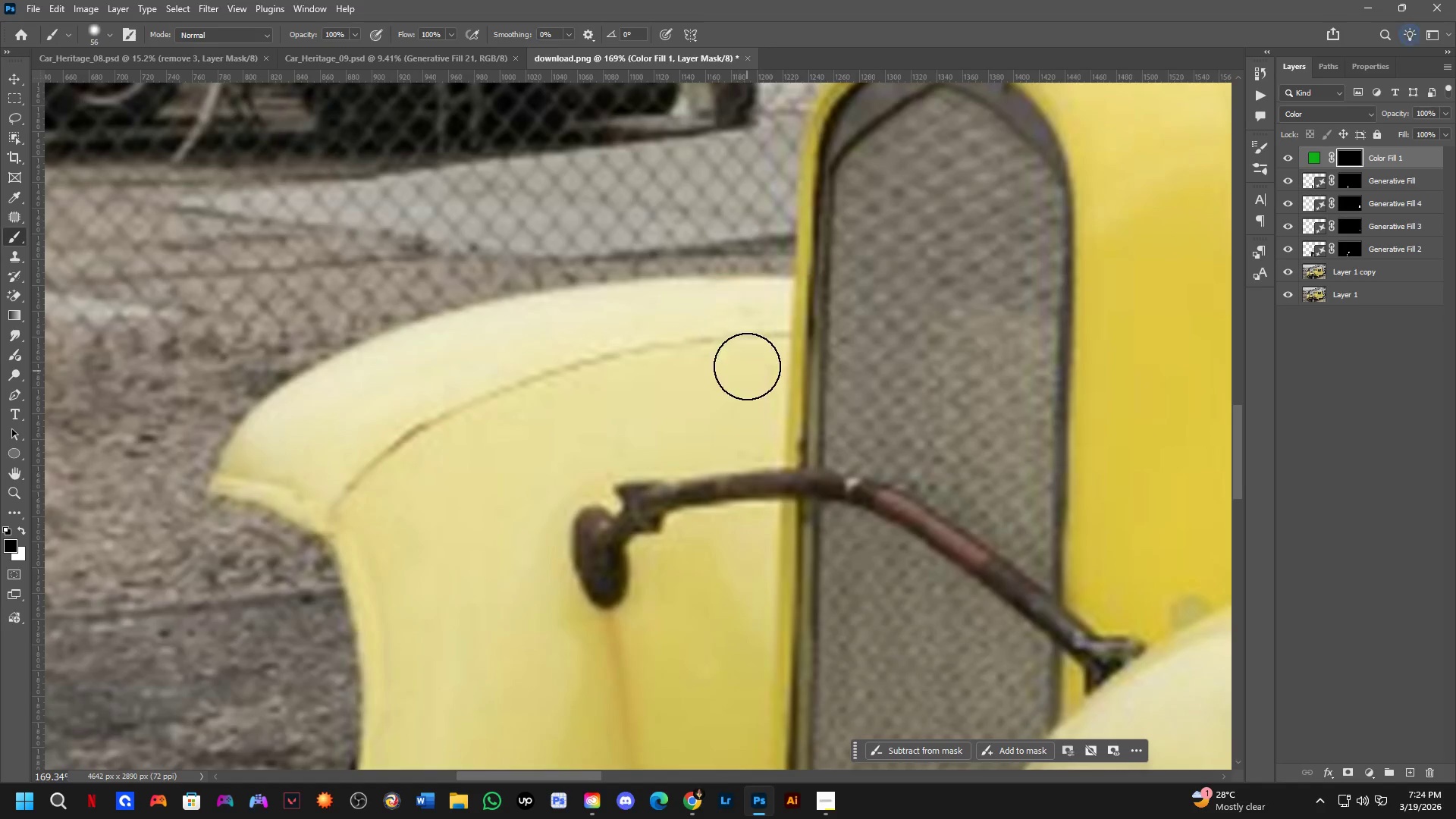 
key(Alt+AltLeft)
 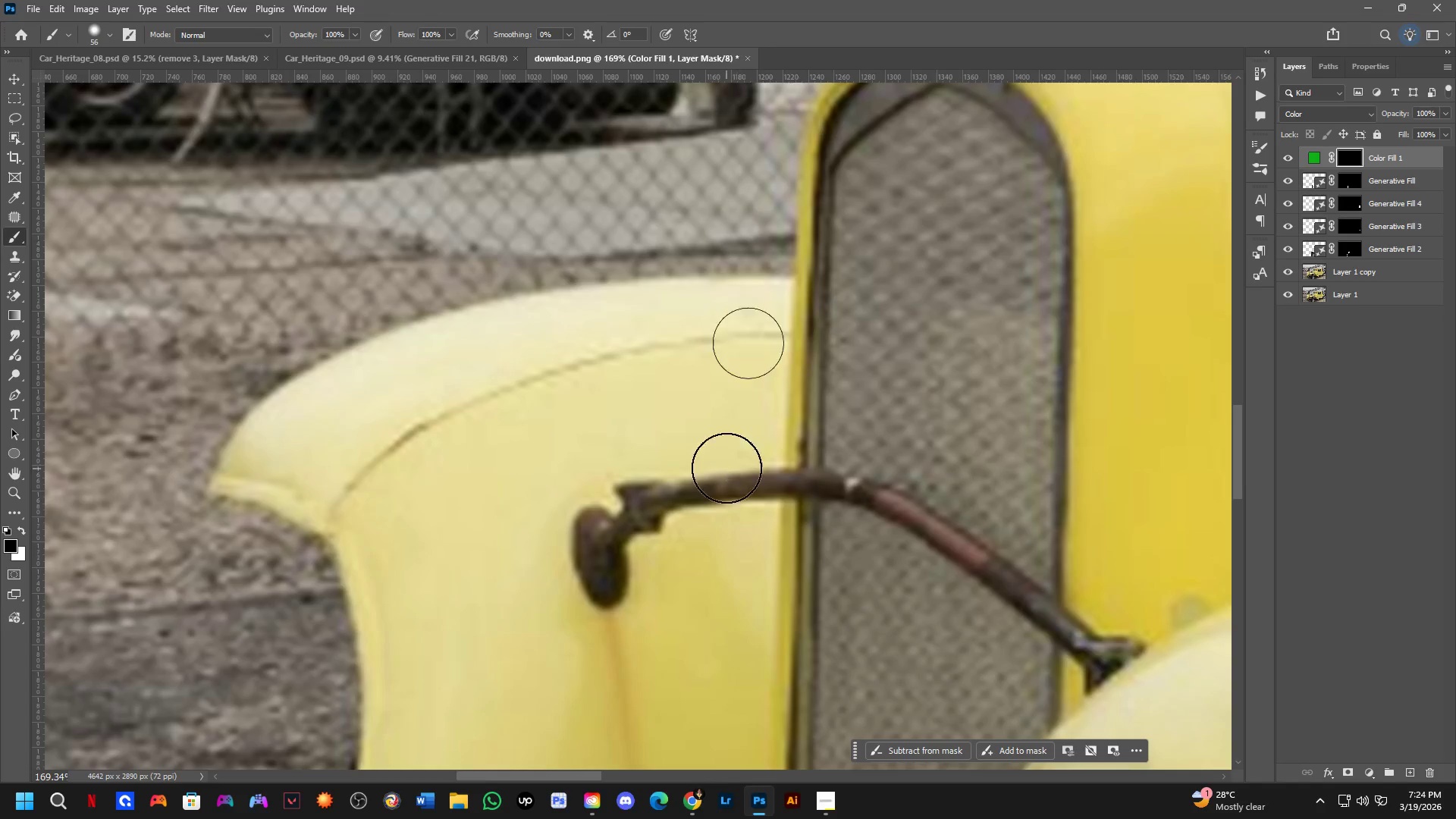 
scroll: coordinate [730, 334], scroll_direction: down, amount: 3.0
 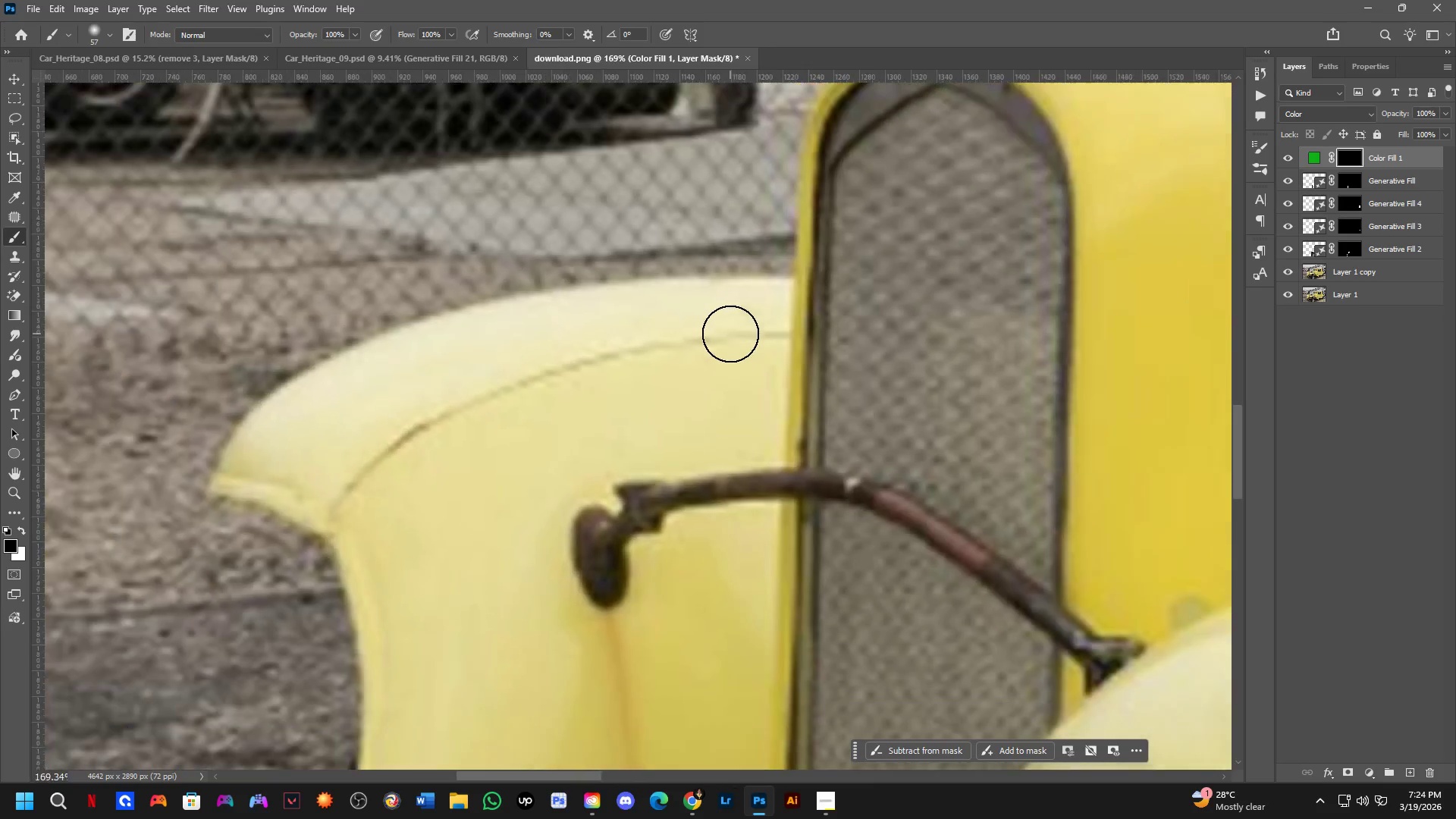 
key(Alt+AltLeft)
 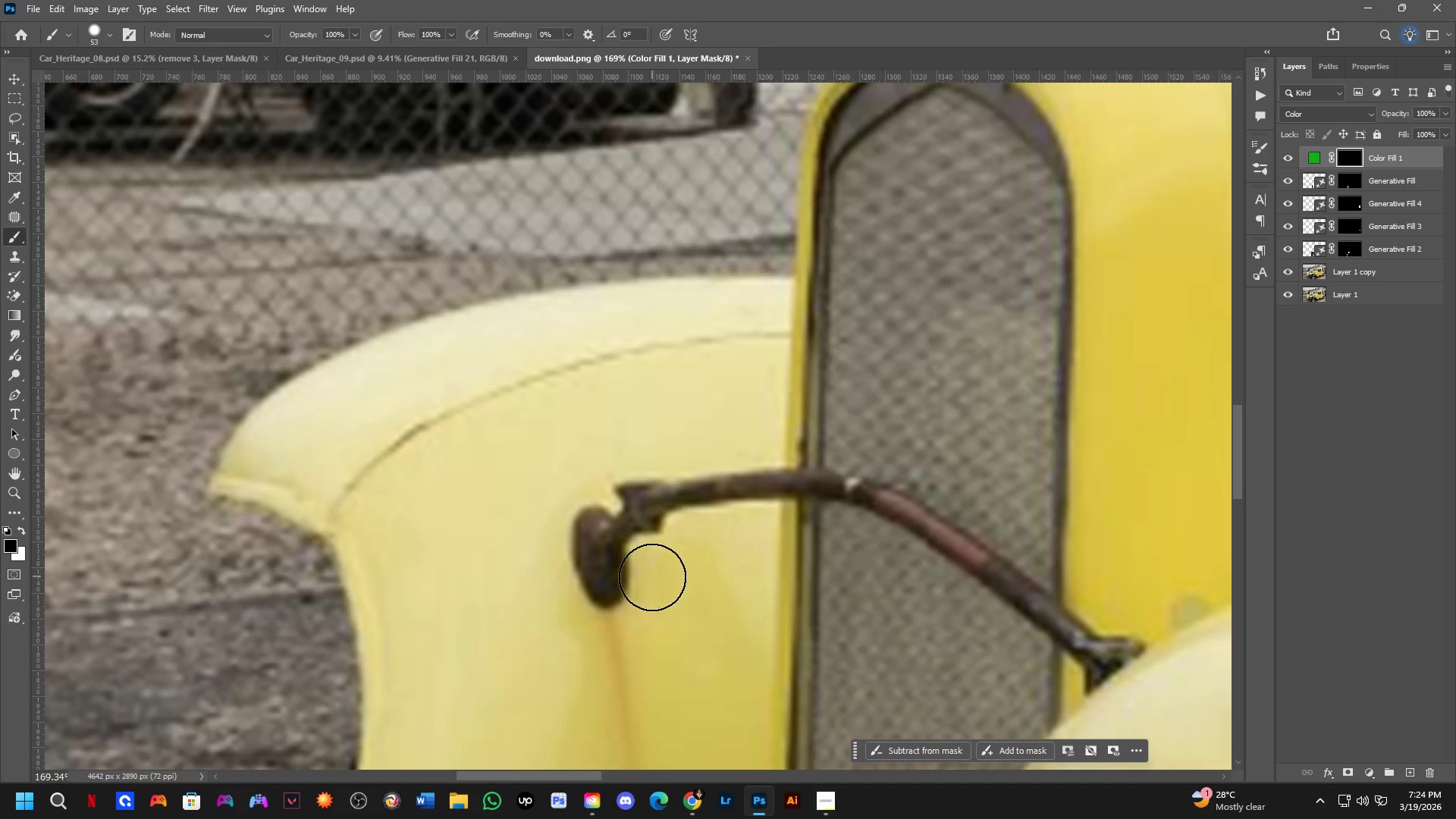 
left_click_drag(start_coordinate=[634, 624], to_coordinate=[610, 668])
 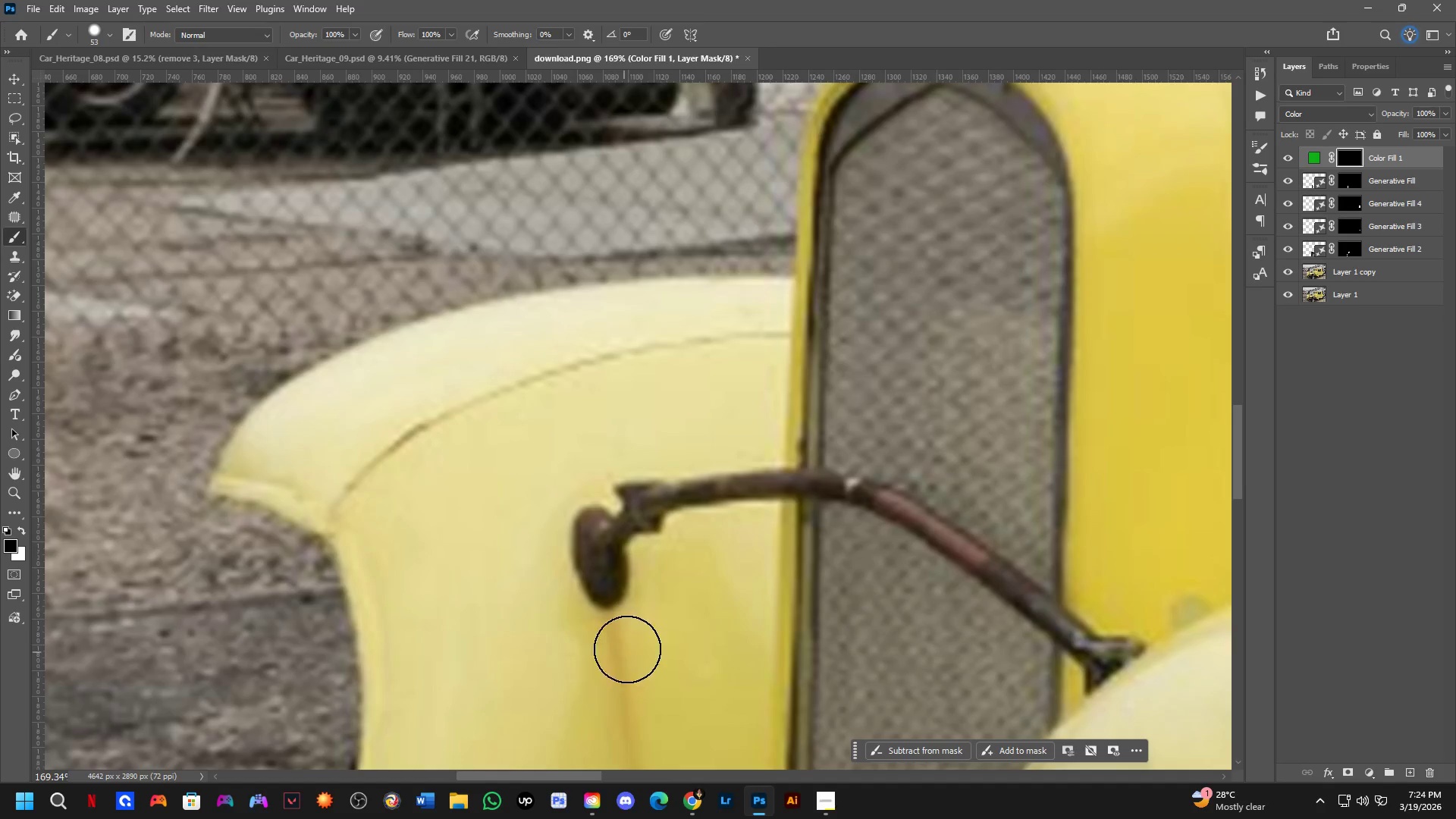 
key(X)
 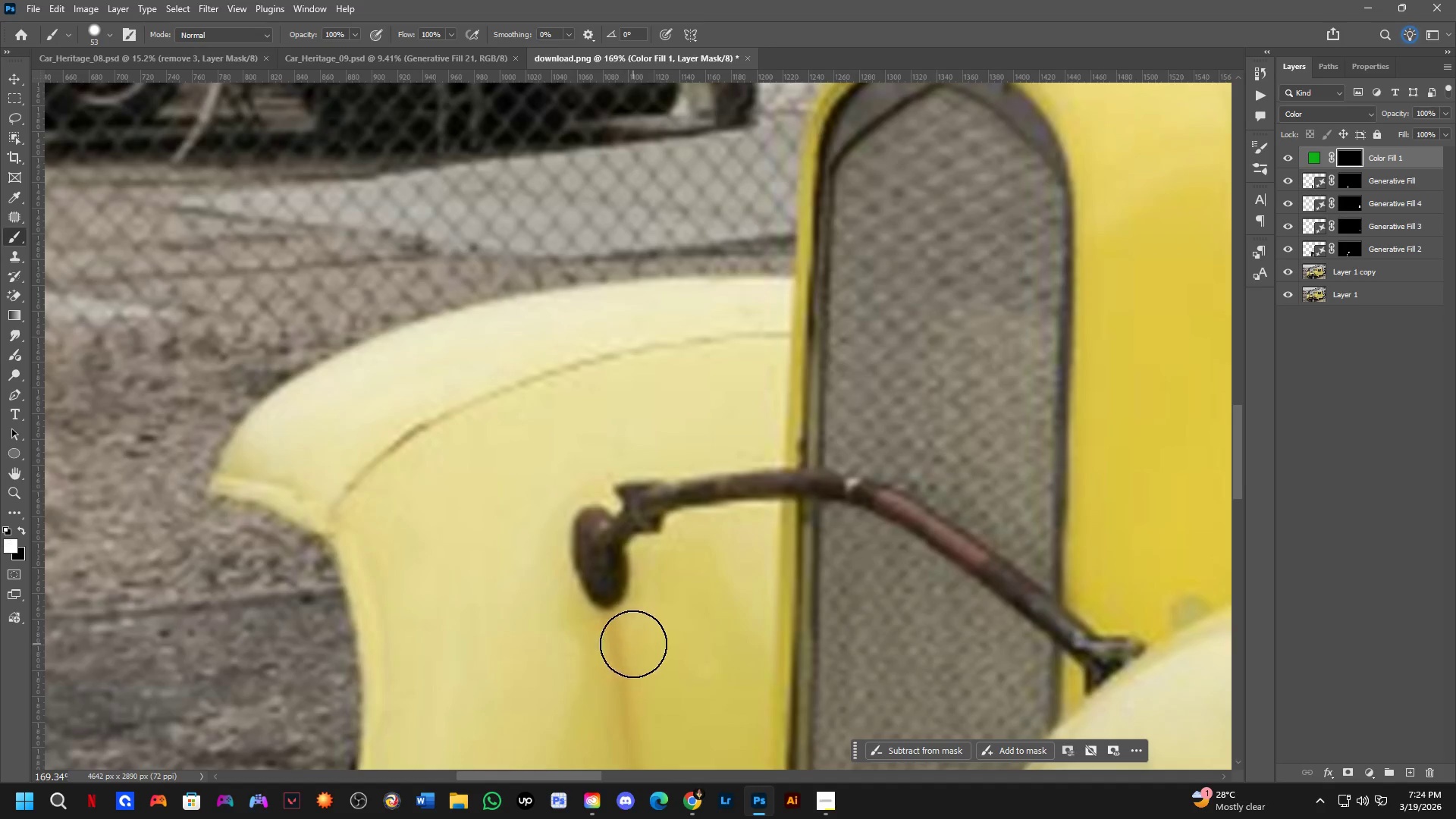 
left_click_drag(start_coordinate=[634, 643], to_coordinate=[606, 662])
 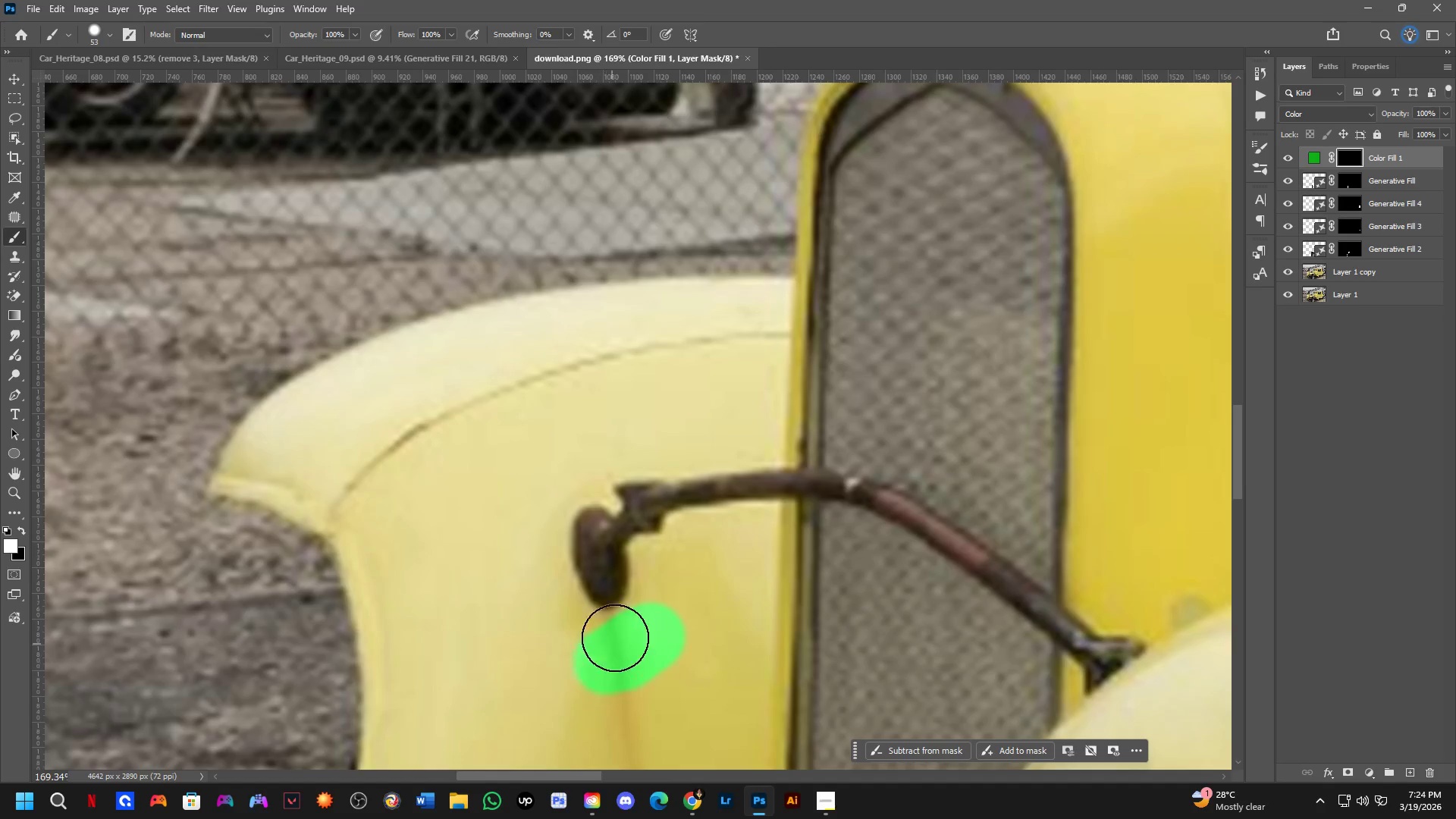 
scroll: coordinate [667, 475], scroll_direction: up, amount: 1.0
 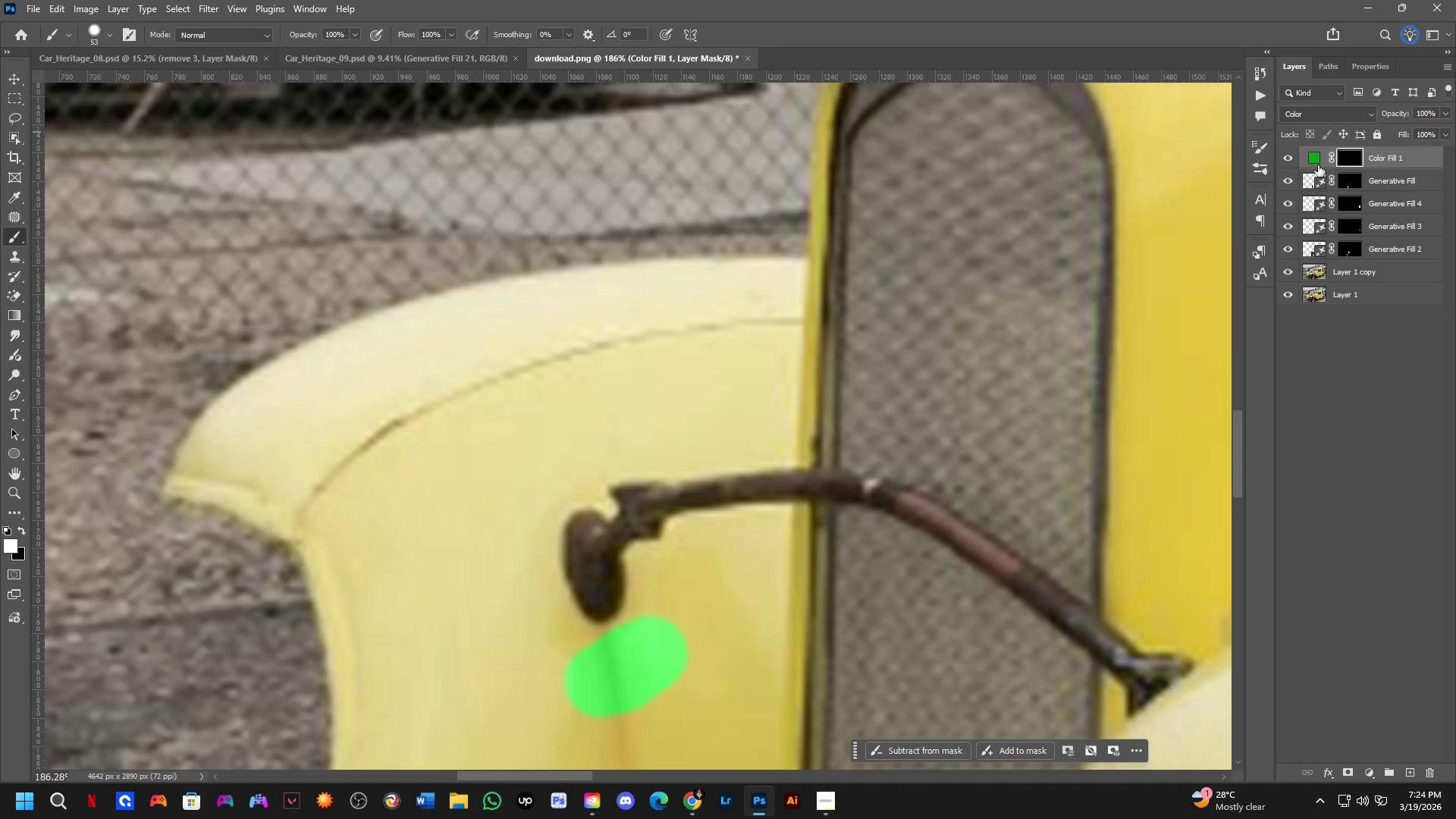 
double_click([1315, 160])
 